 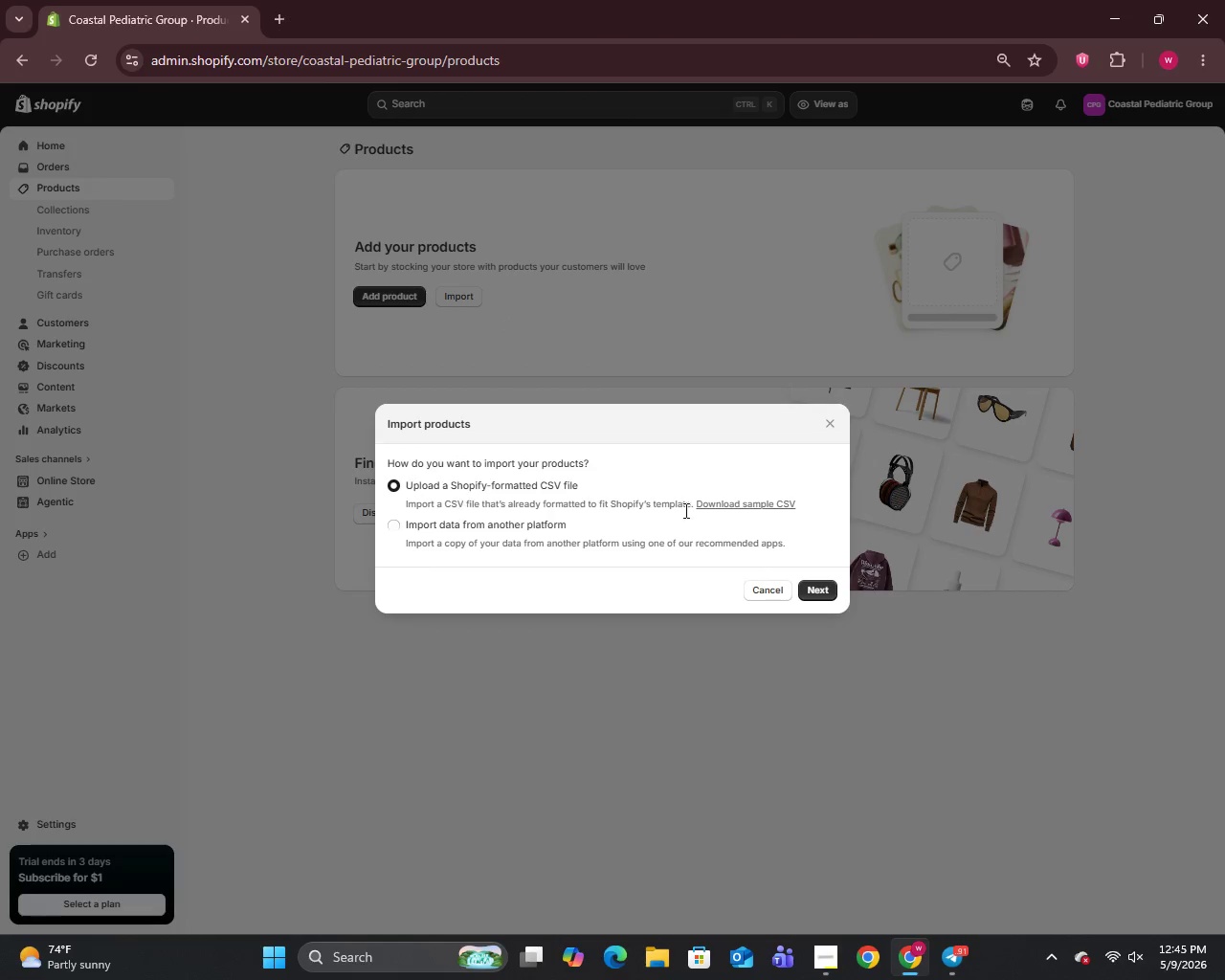 
left_click([820, 591])
 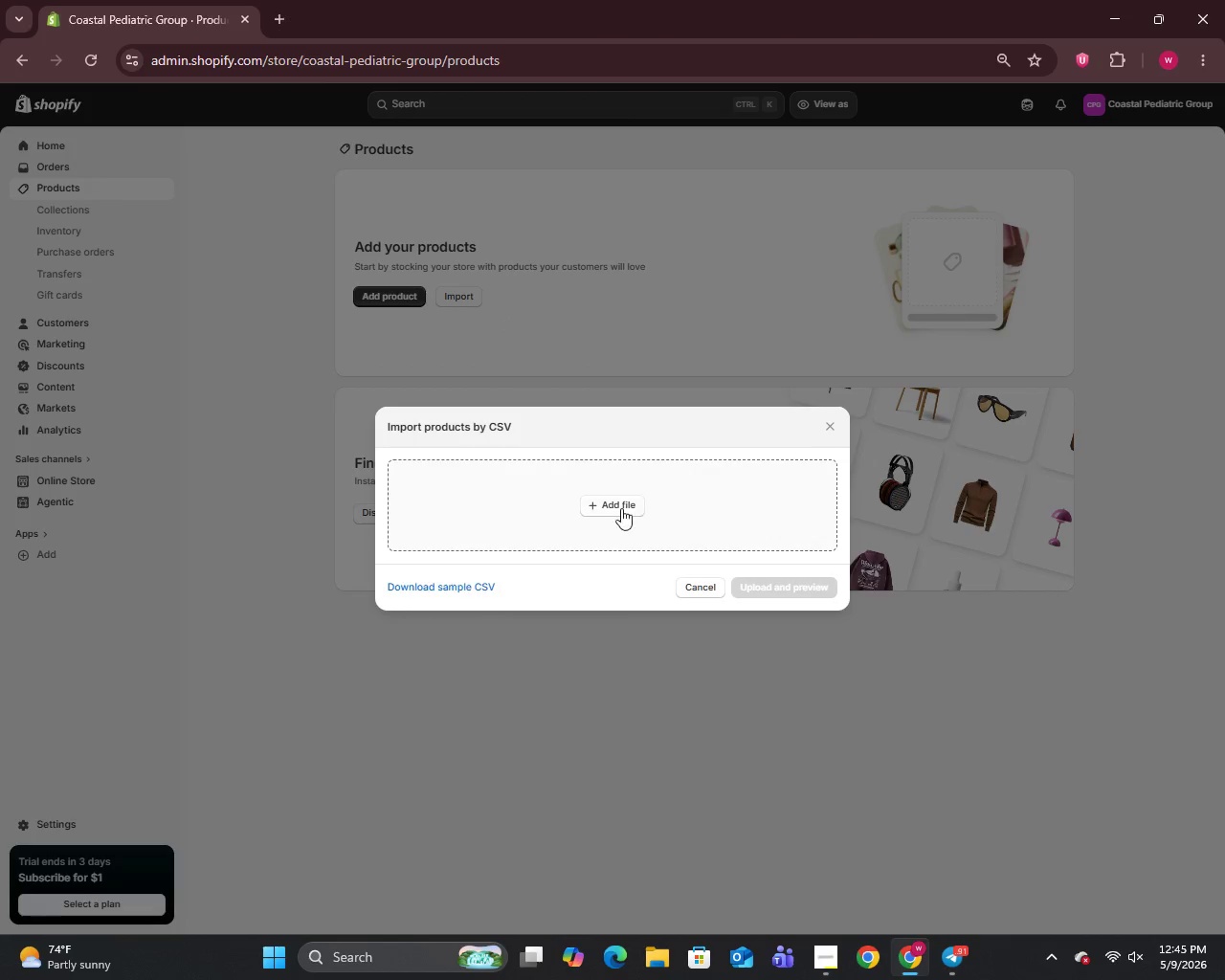 
left_click([620, 507])
 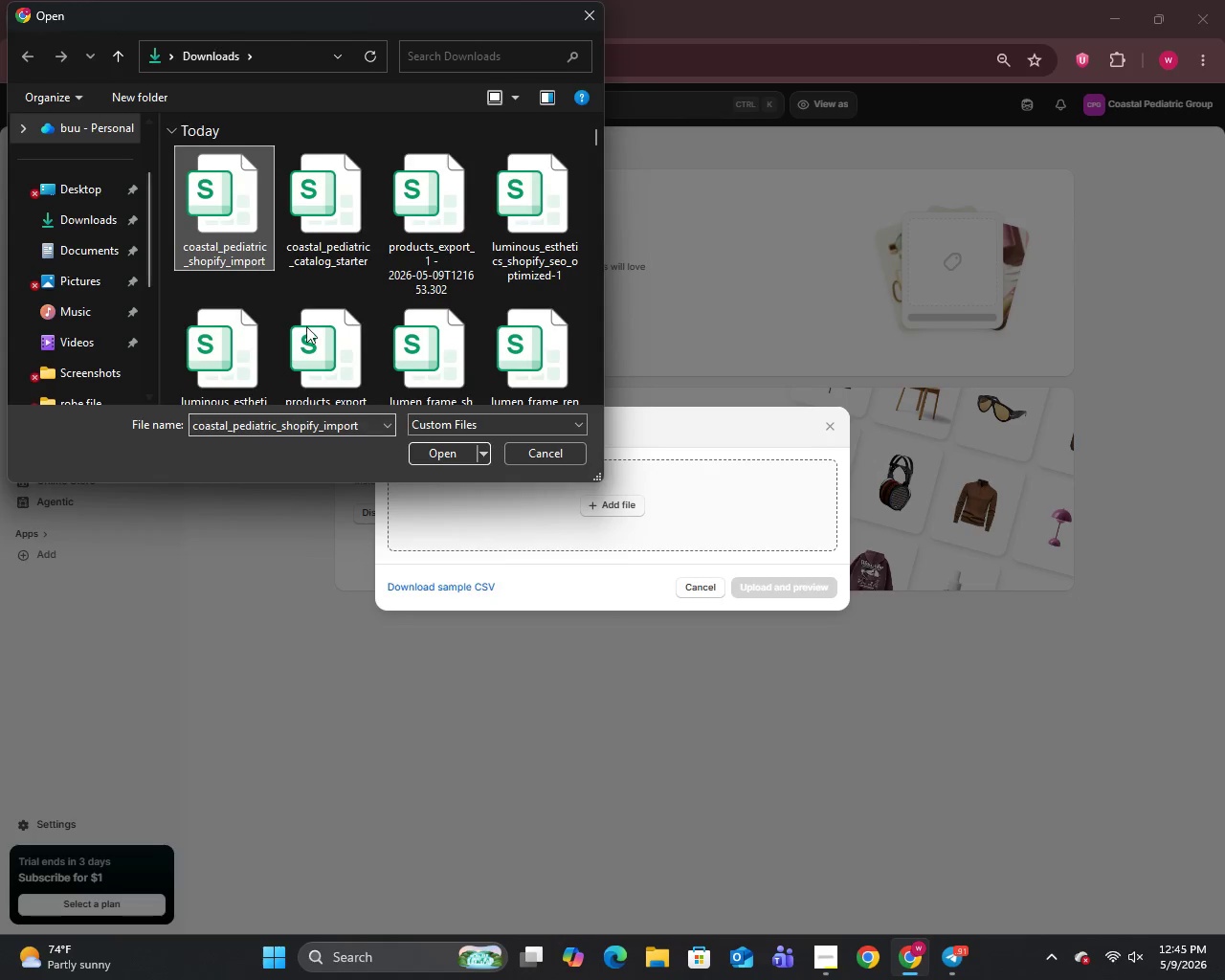 
left_click([440, 455])
 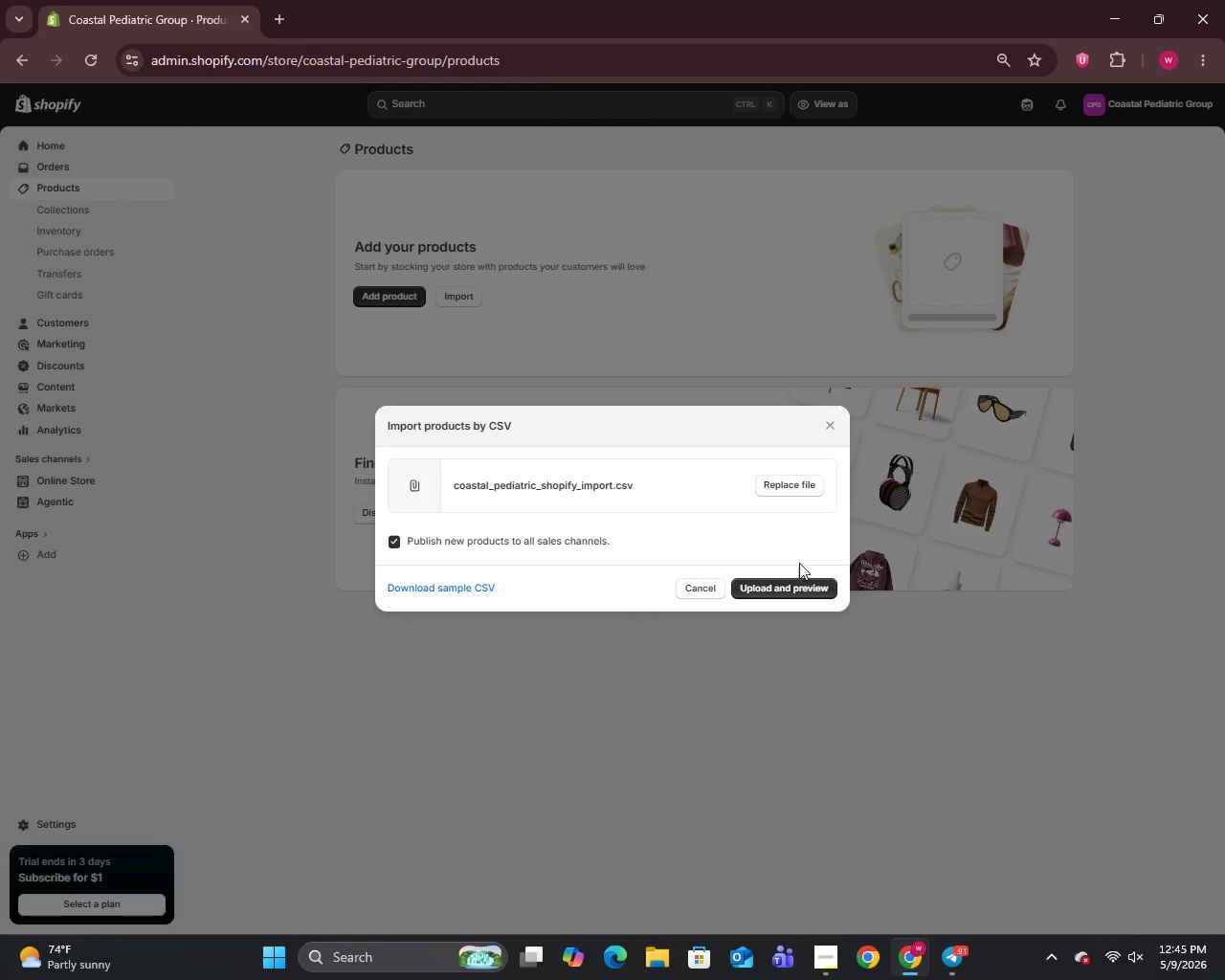 
left_click([802, 581])
 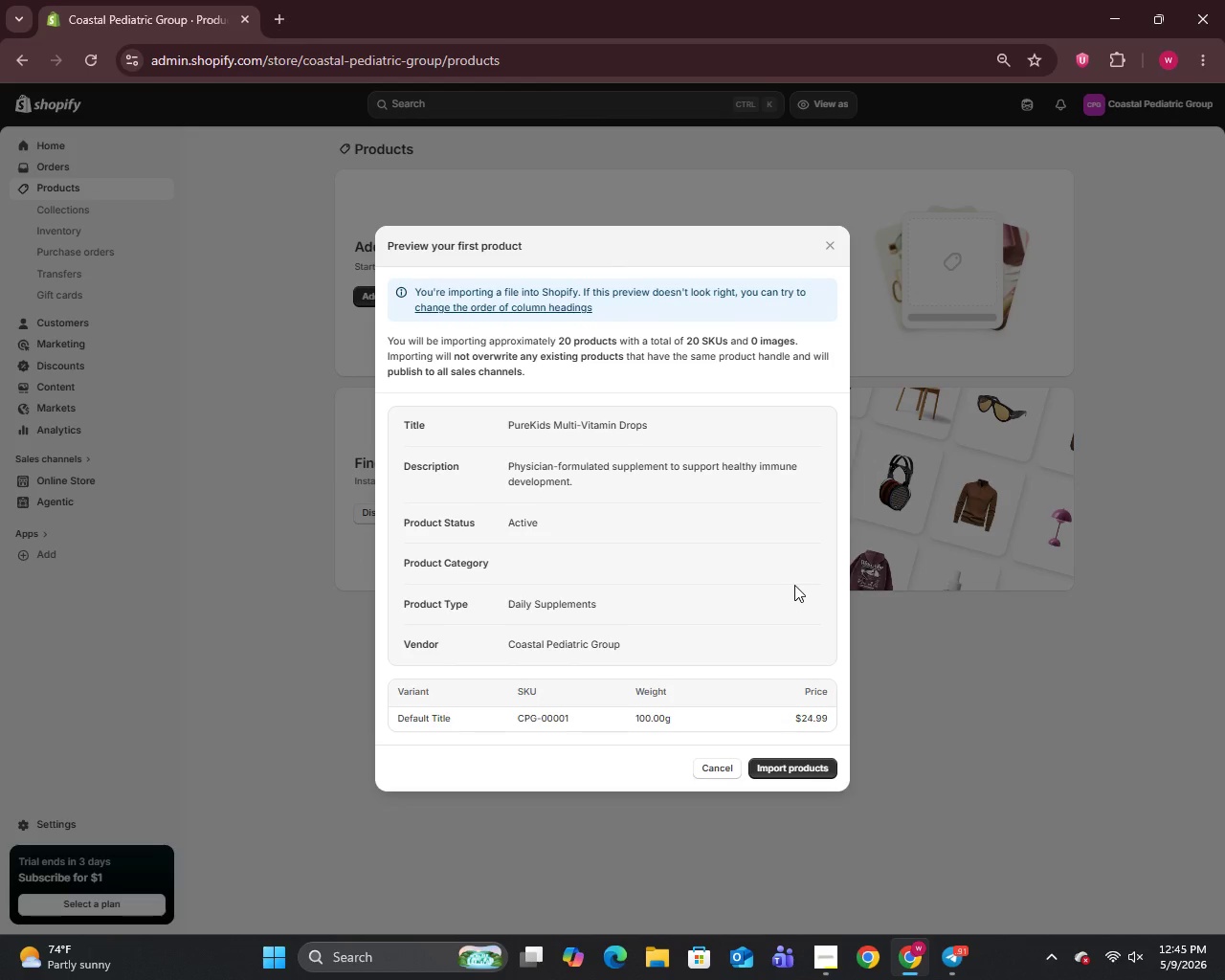 
wait(5.61)
 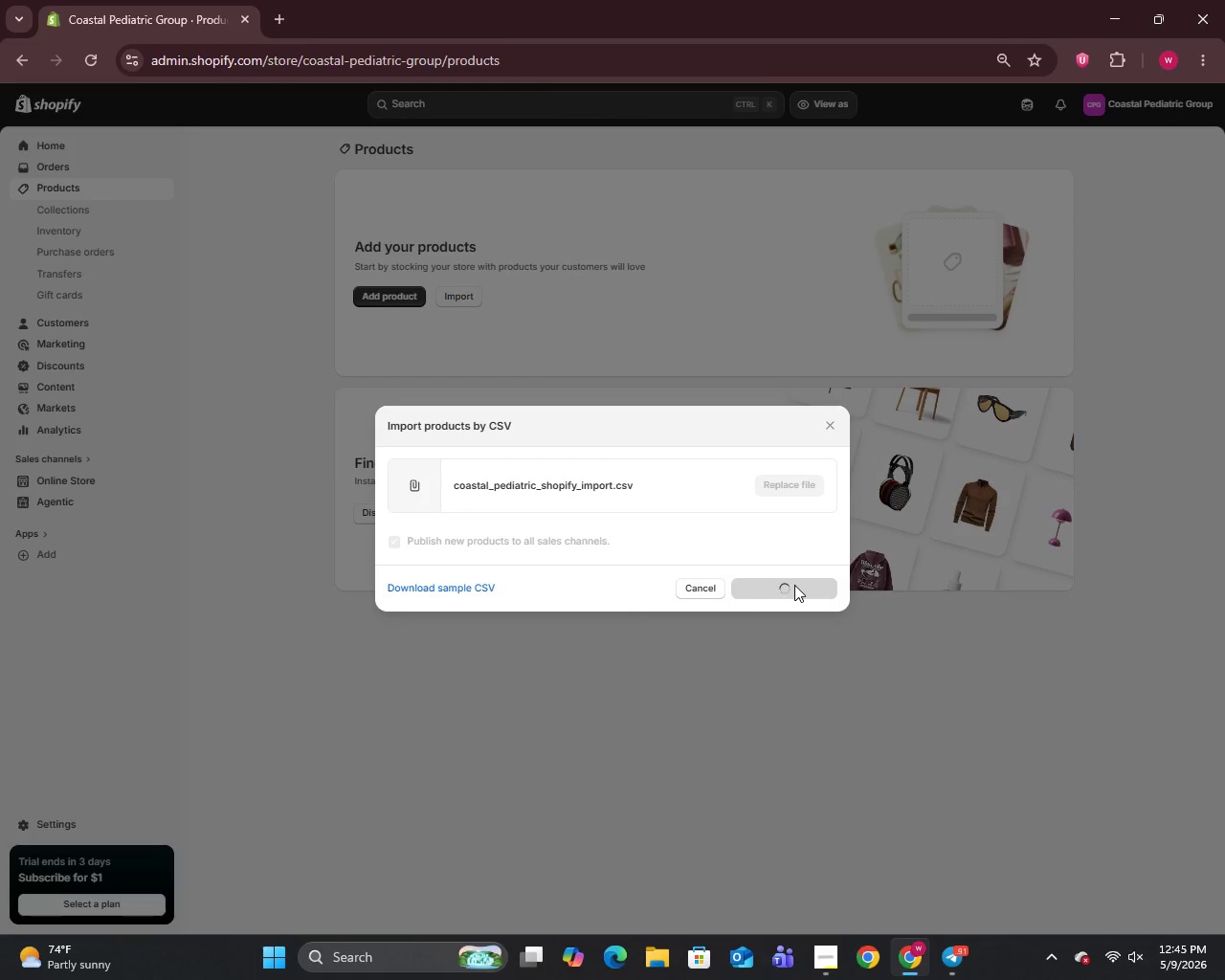 
scroll: coordinate [775, 673], scroll_direction: down, amount: 1.0
 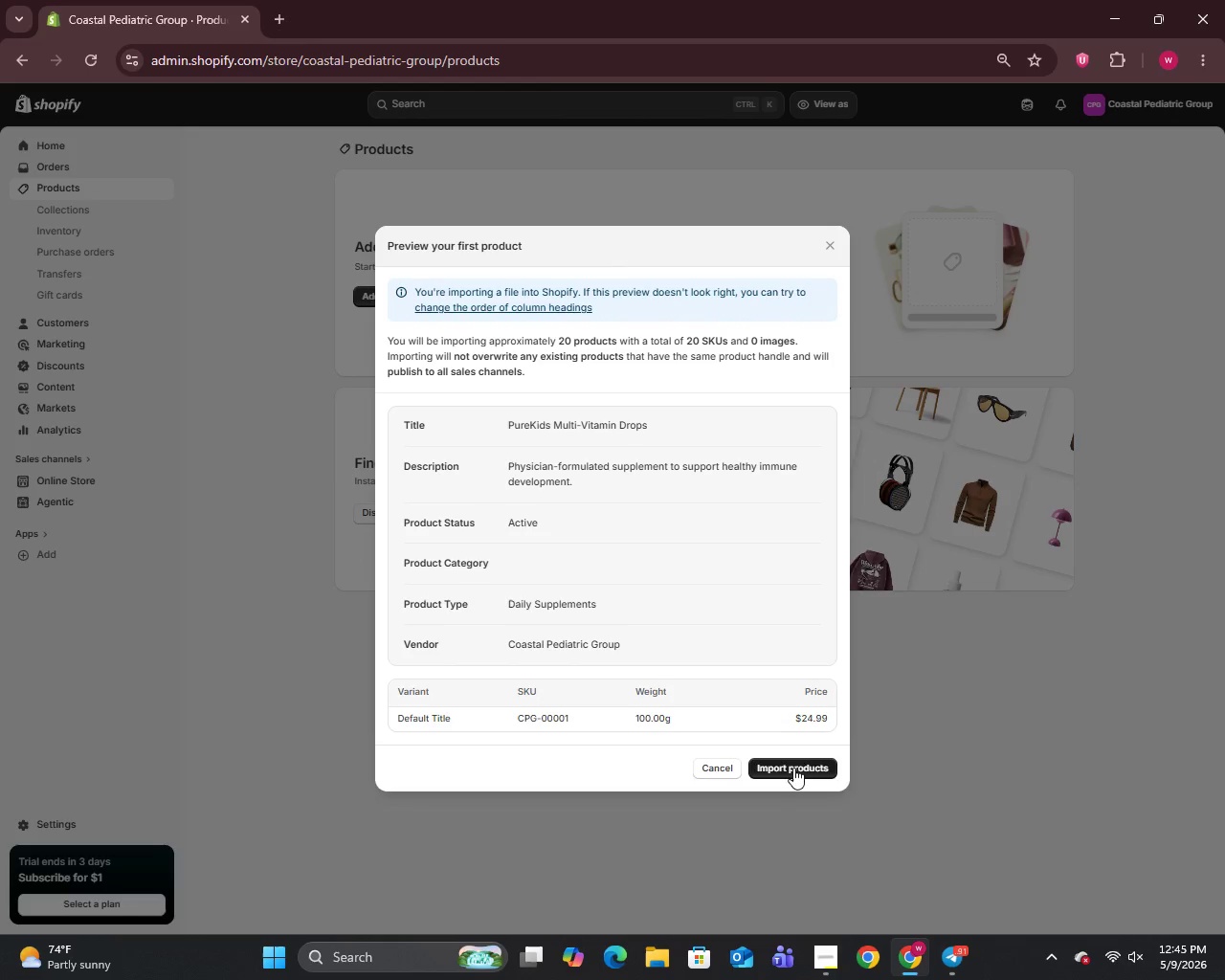 
left_click([793, 768])
 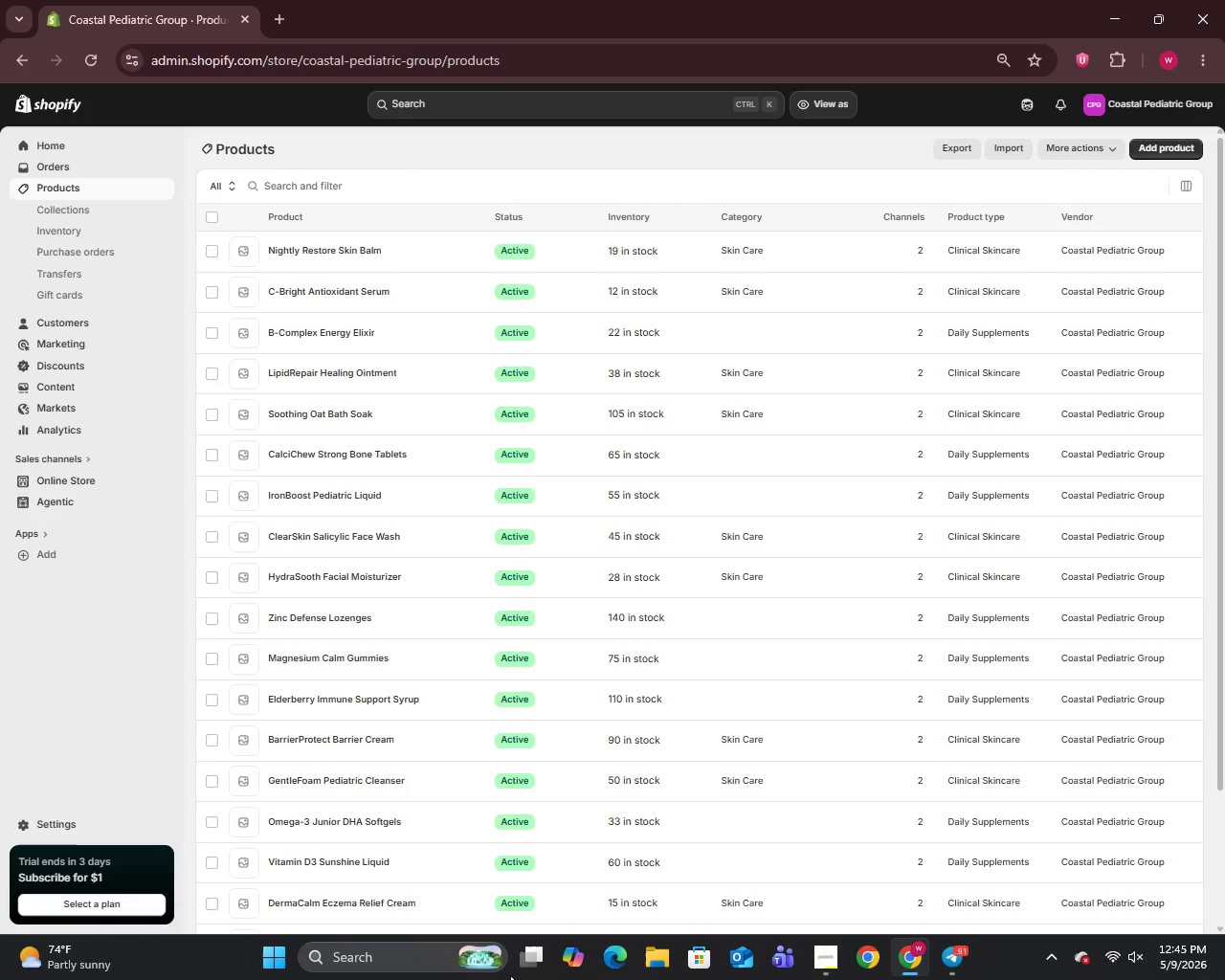 
wait(33.38)
 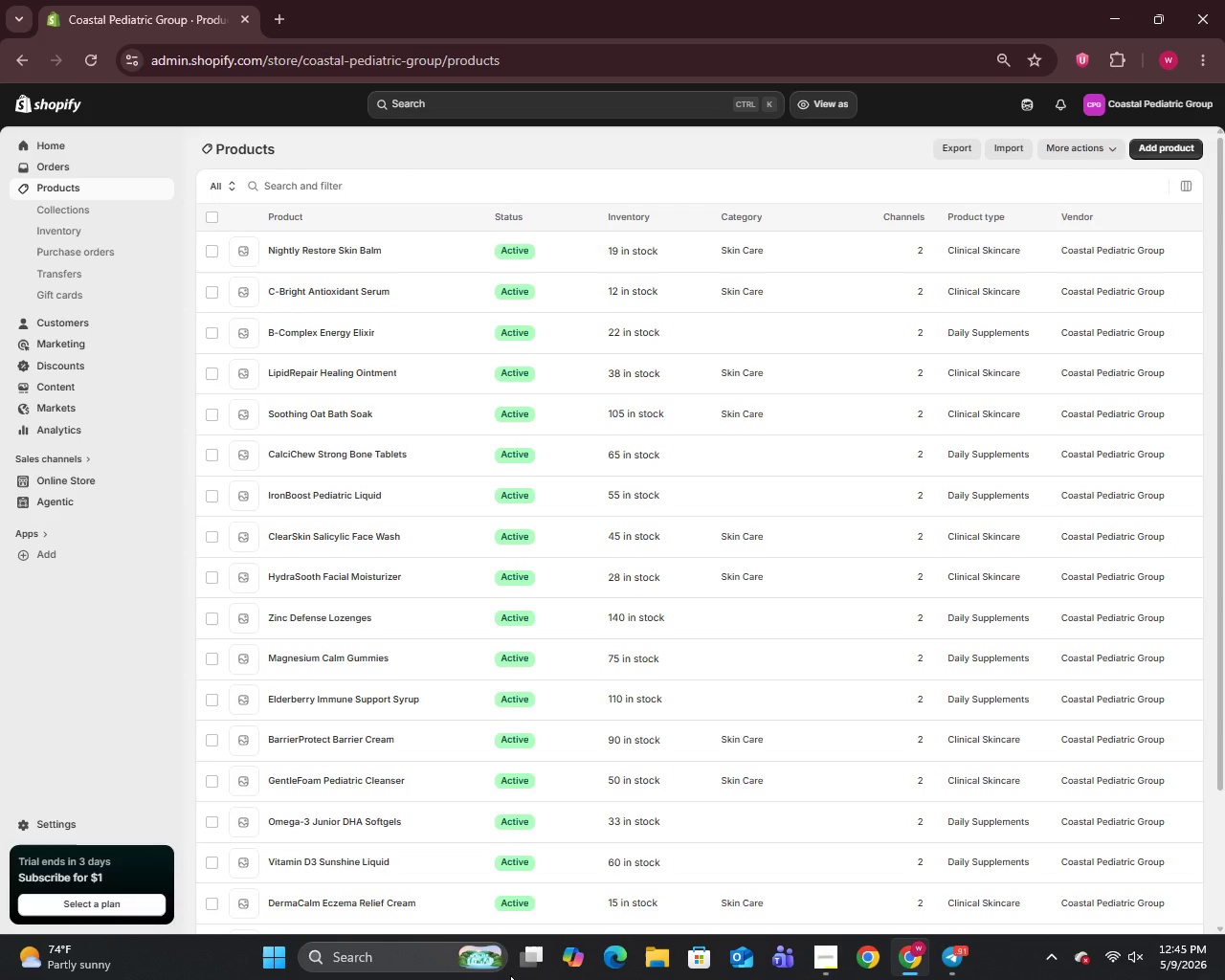 
scroll: coordinate [489, 733], scroll_direction: down, amount: 11.0
 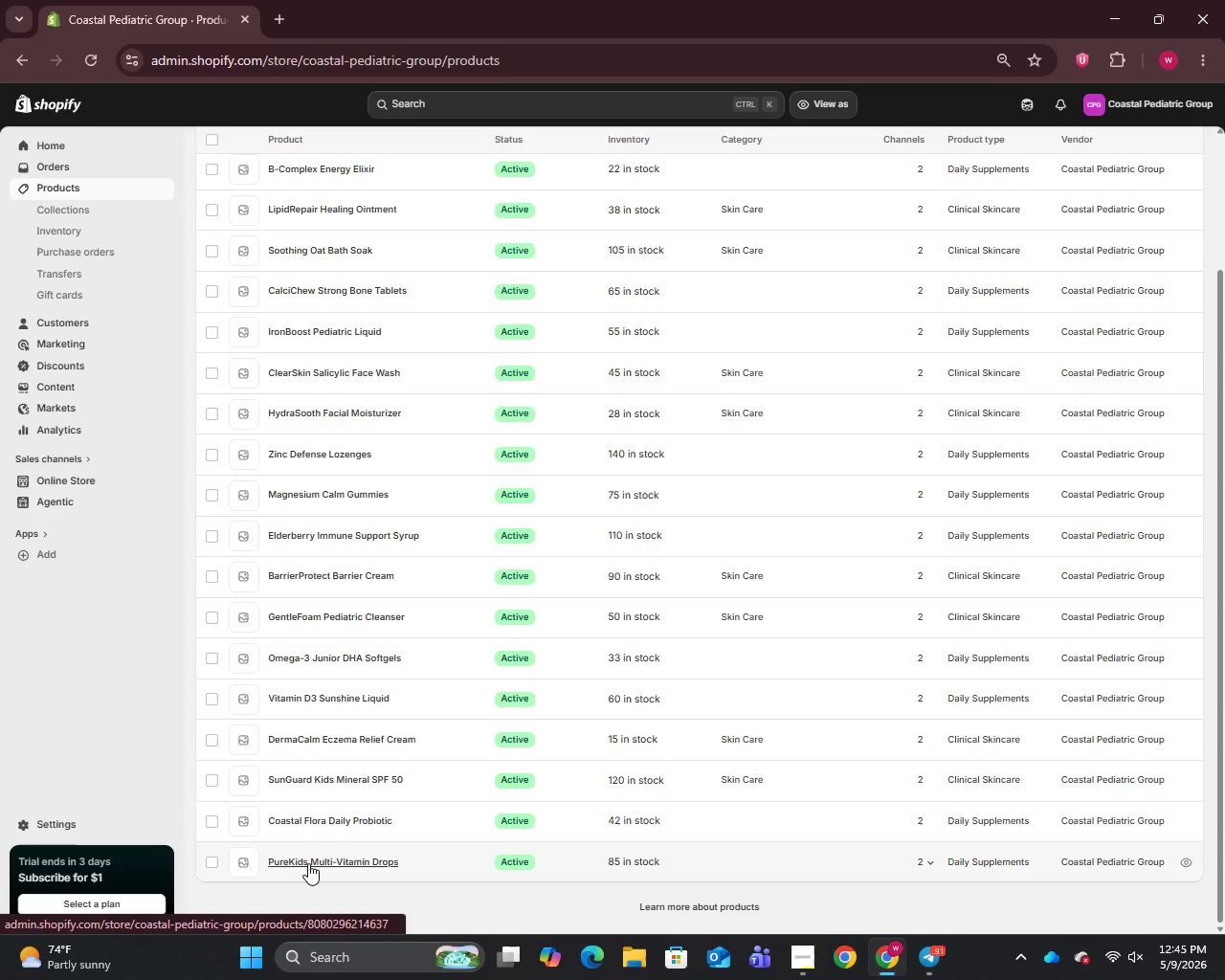 
left_click([308, 863])
 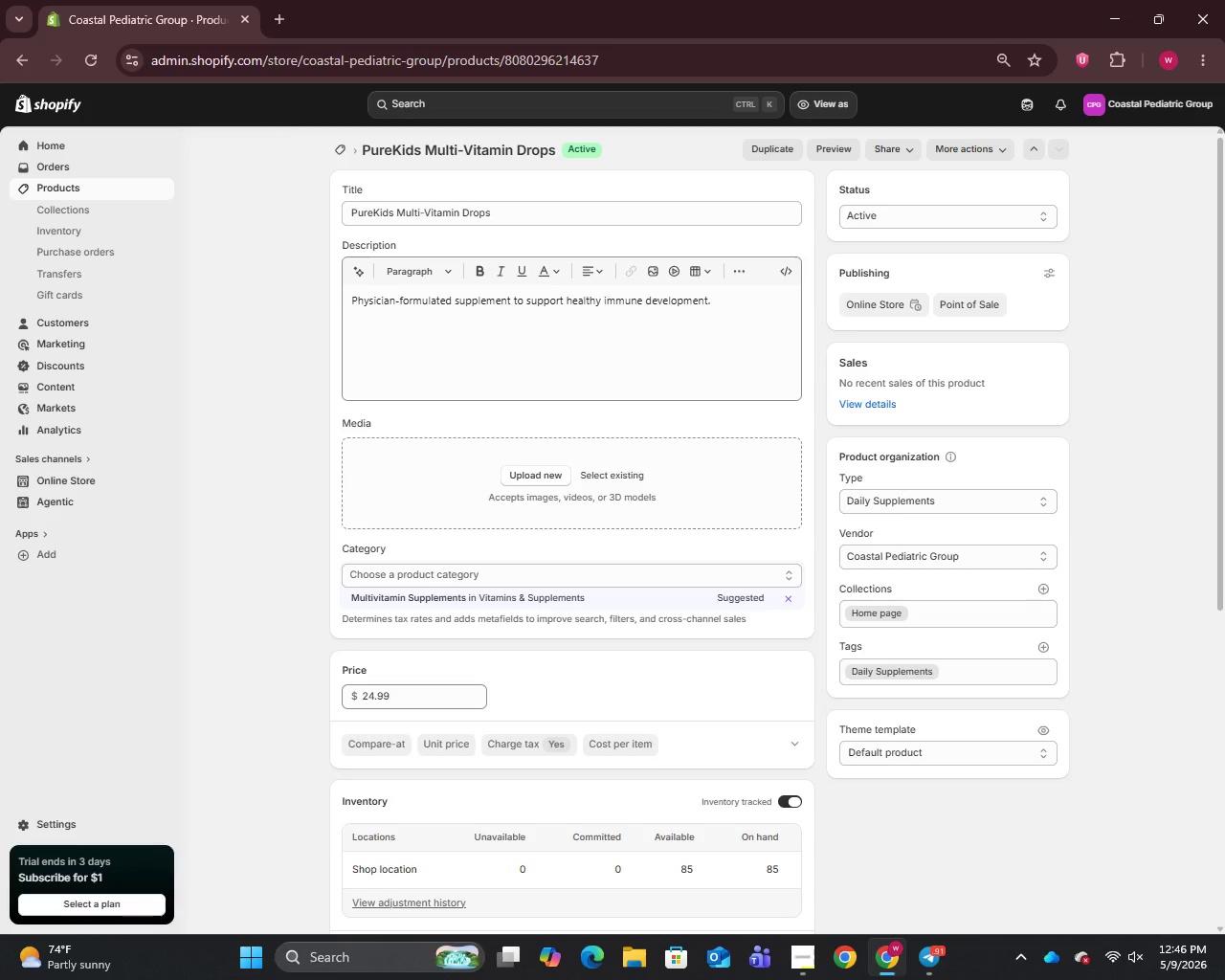 
wait(30.11)
 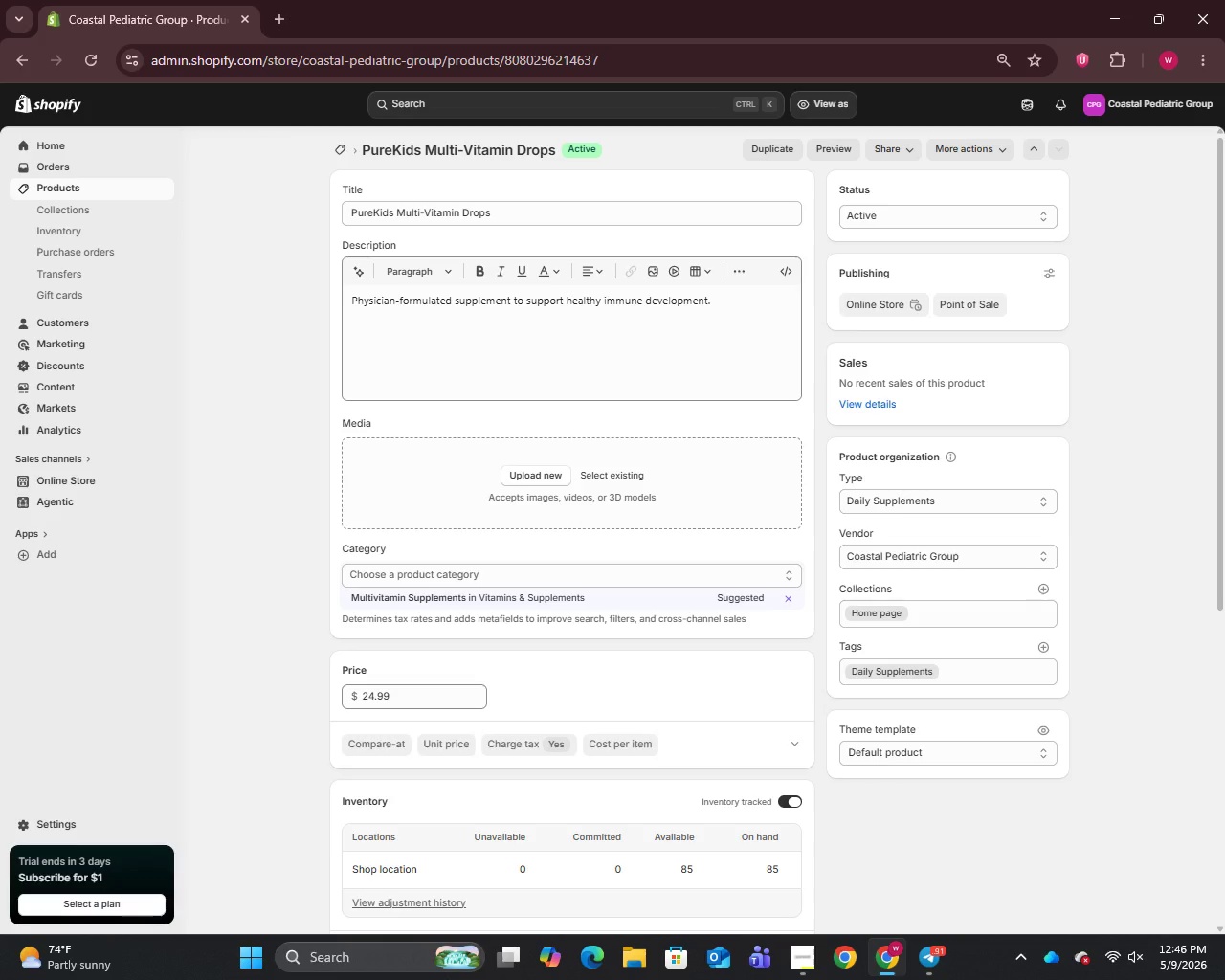 
scroll: coordinate [516, 681], scroll_direction: down, amount: 15.0
 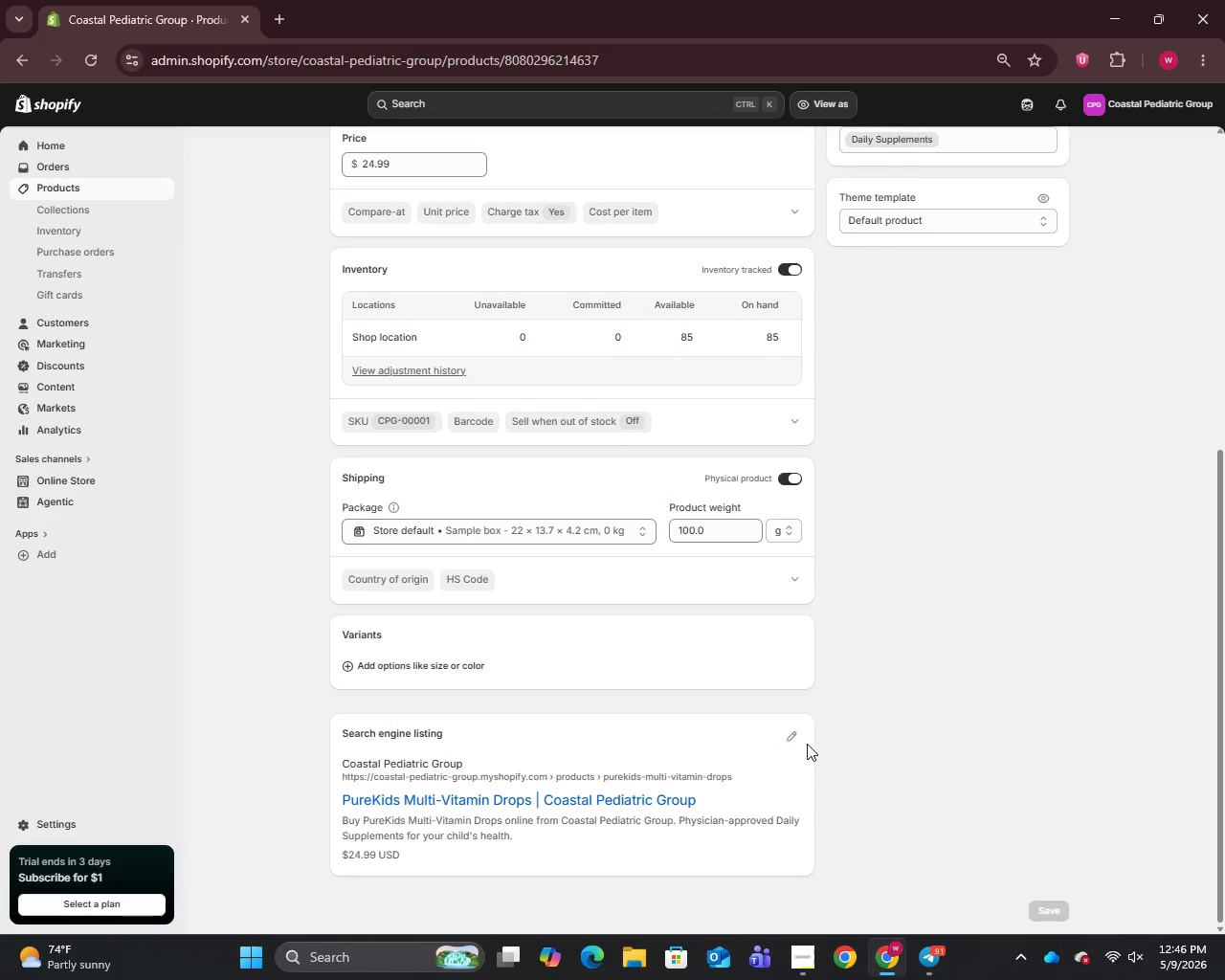 
left_click([791, 741])
 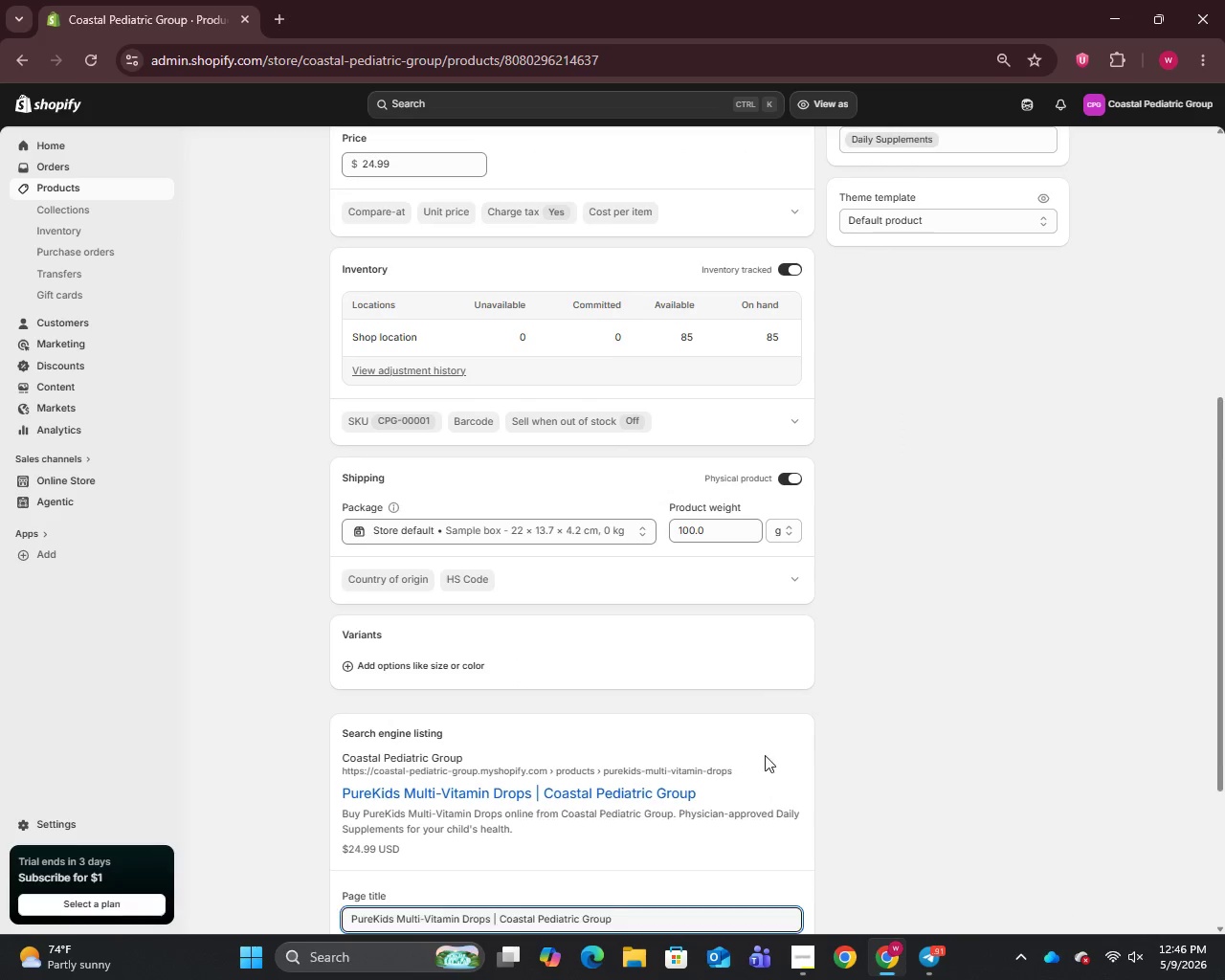 
scroll: coordinate [754, 763], scroll_direction: down, amount: 4.0
 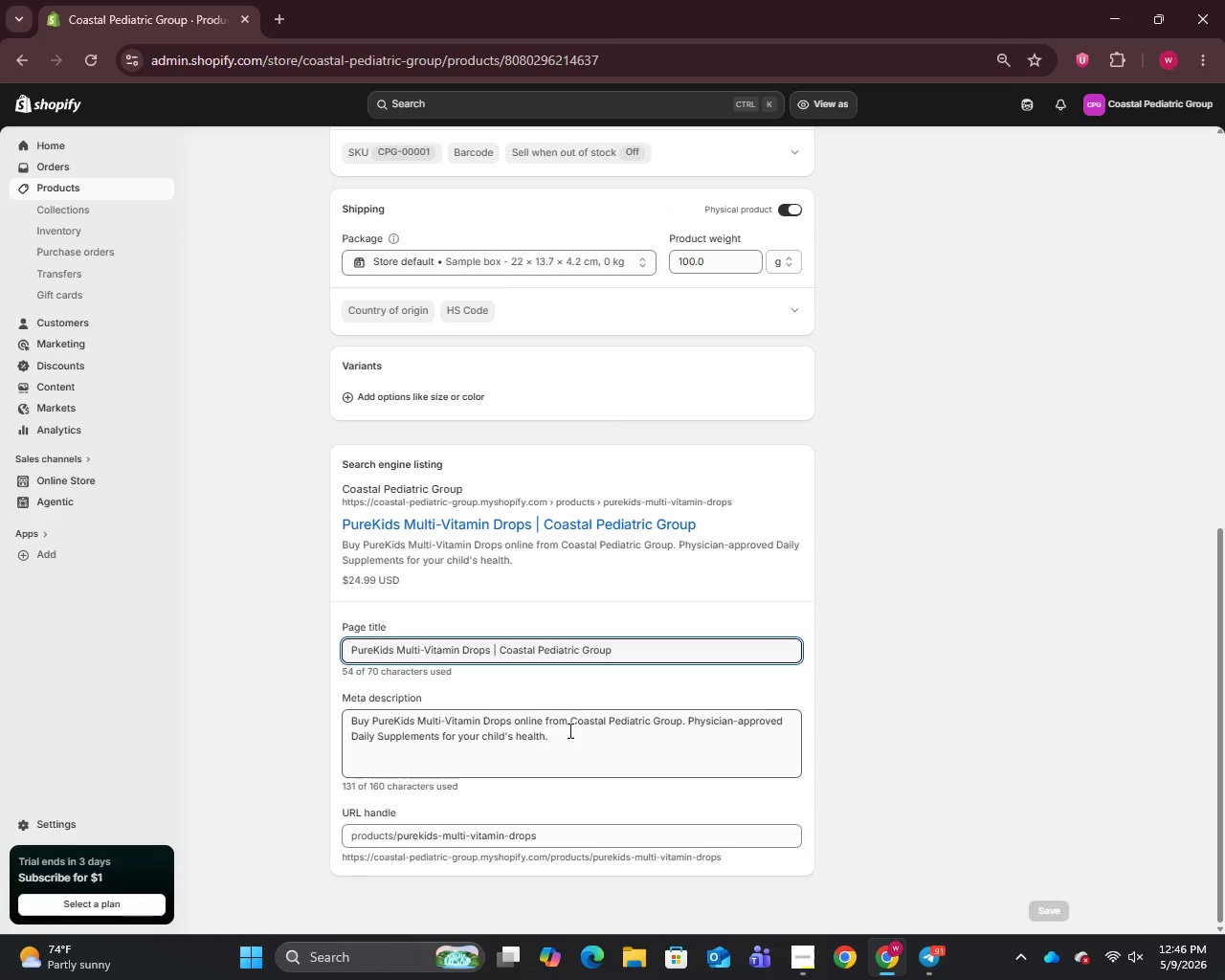 
left_click([569, 752])
 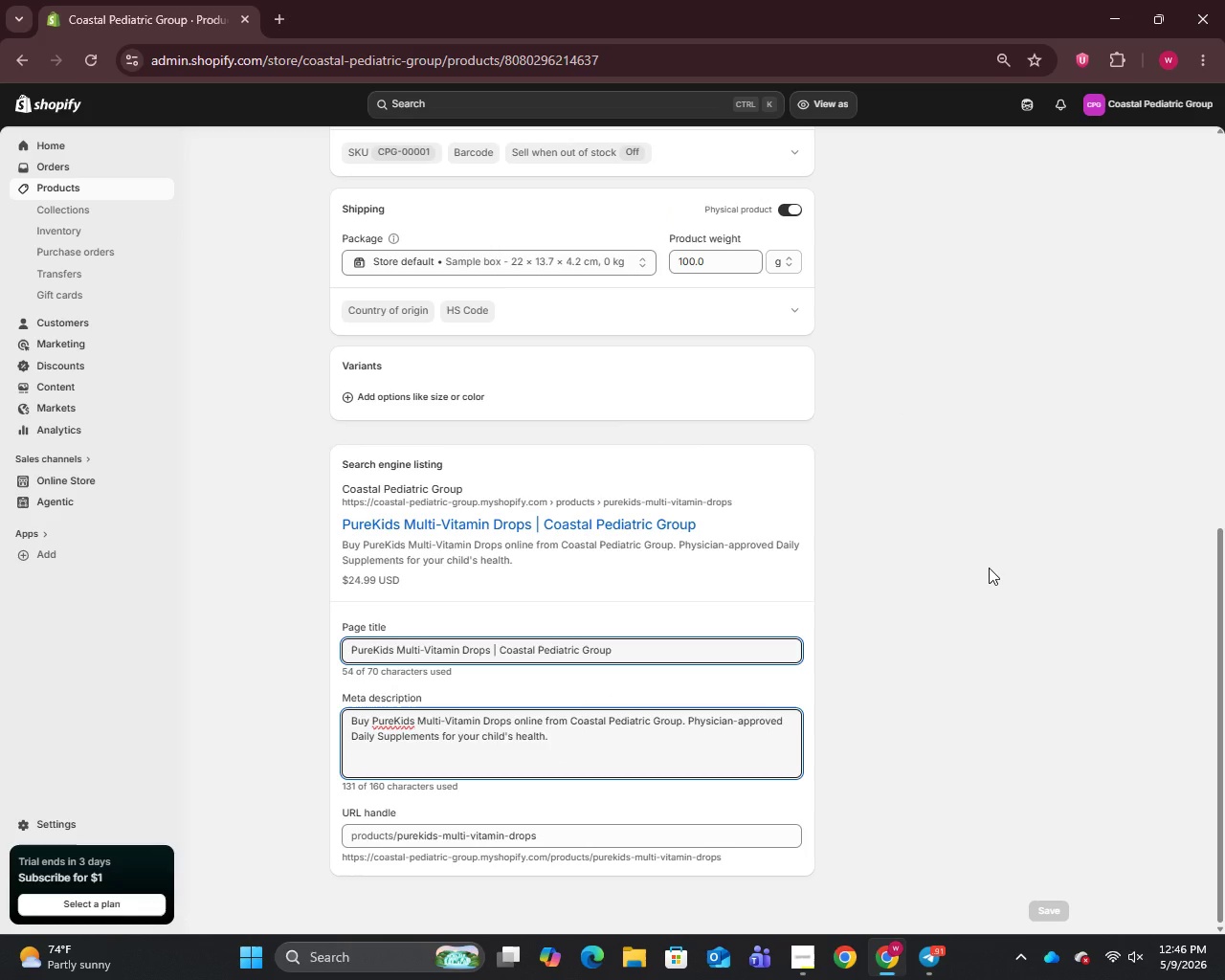 
wait(5.41)
 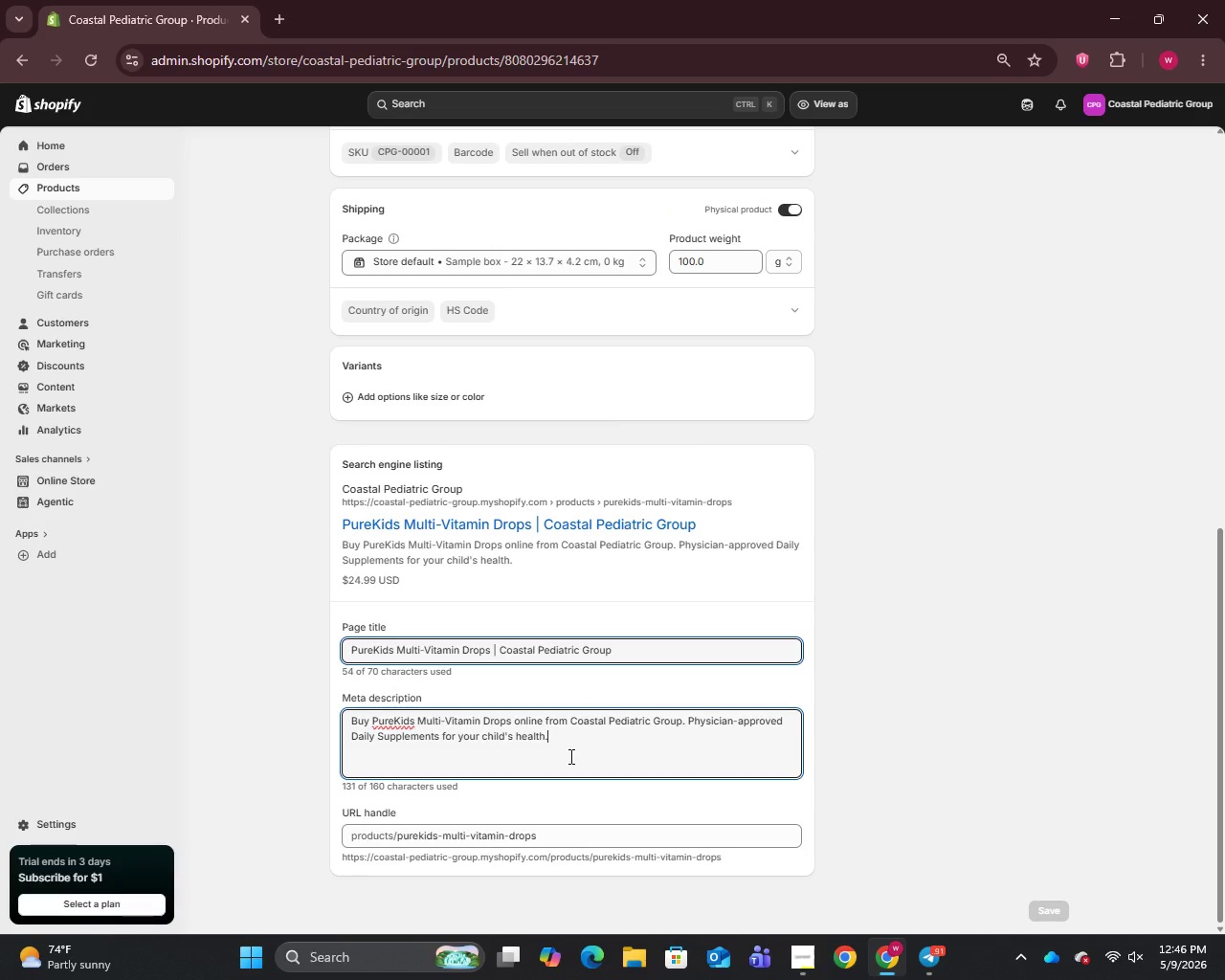 
key(Control+A)
 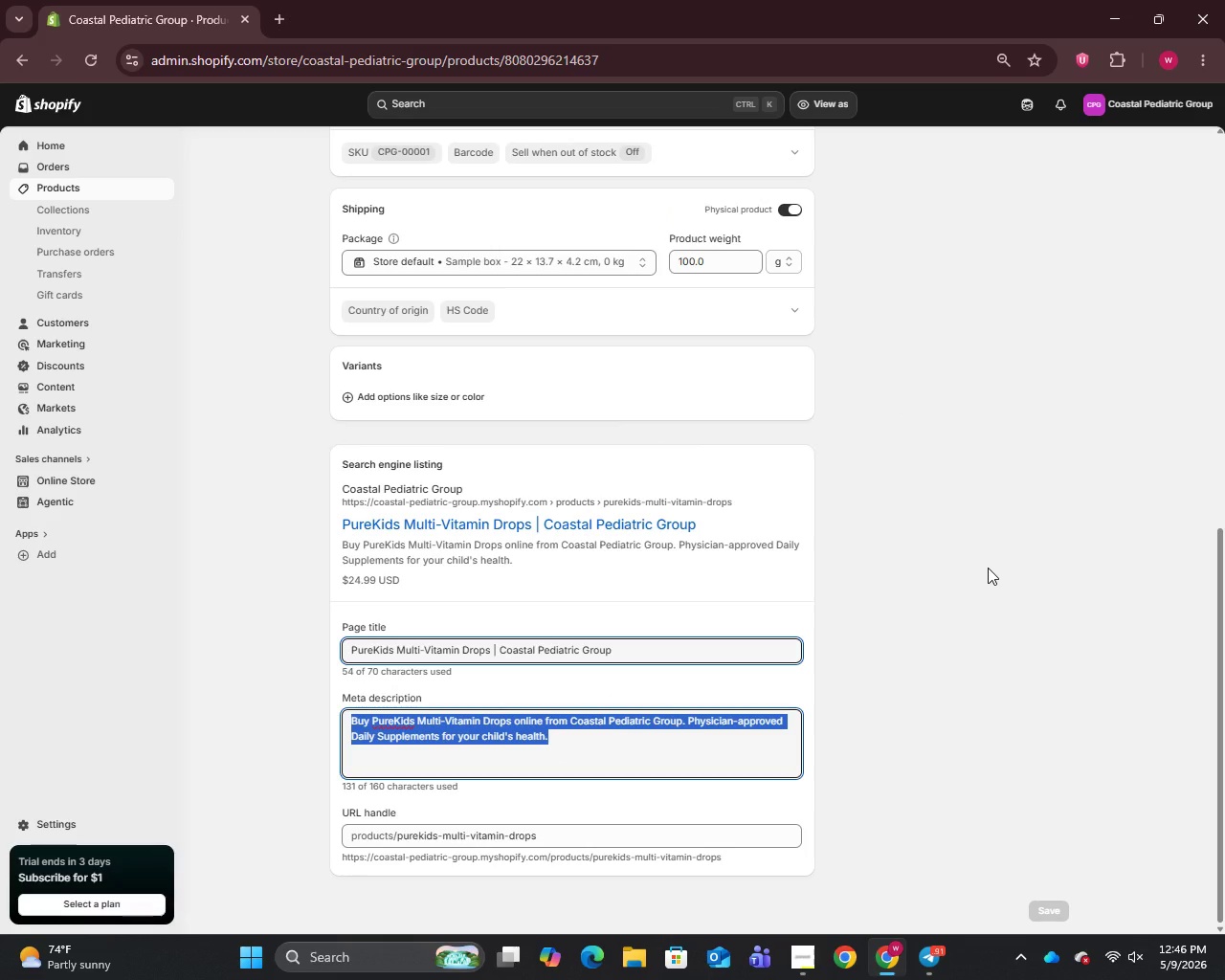 
key(CapsLock)
 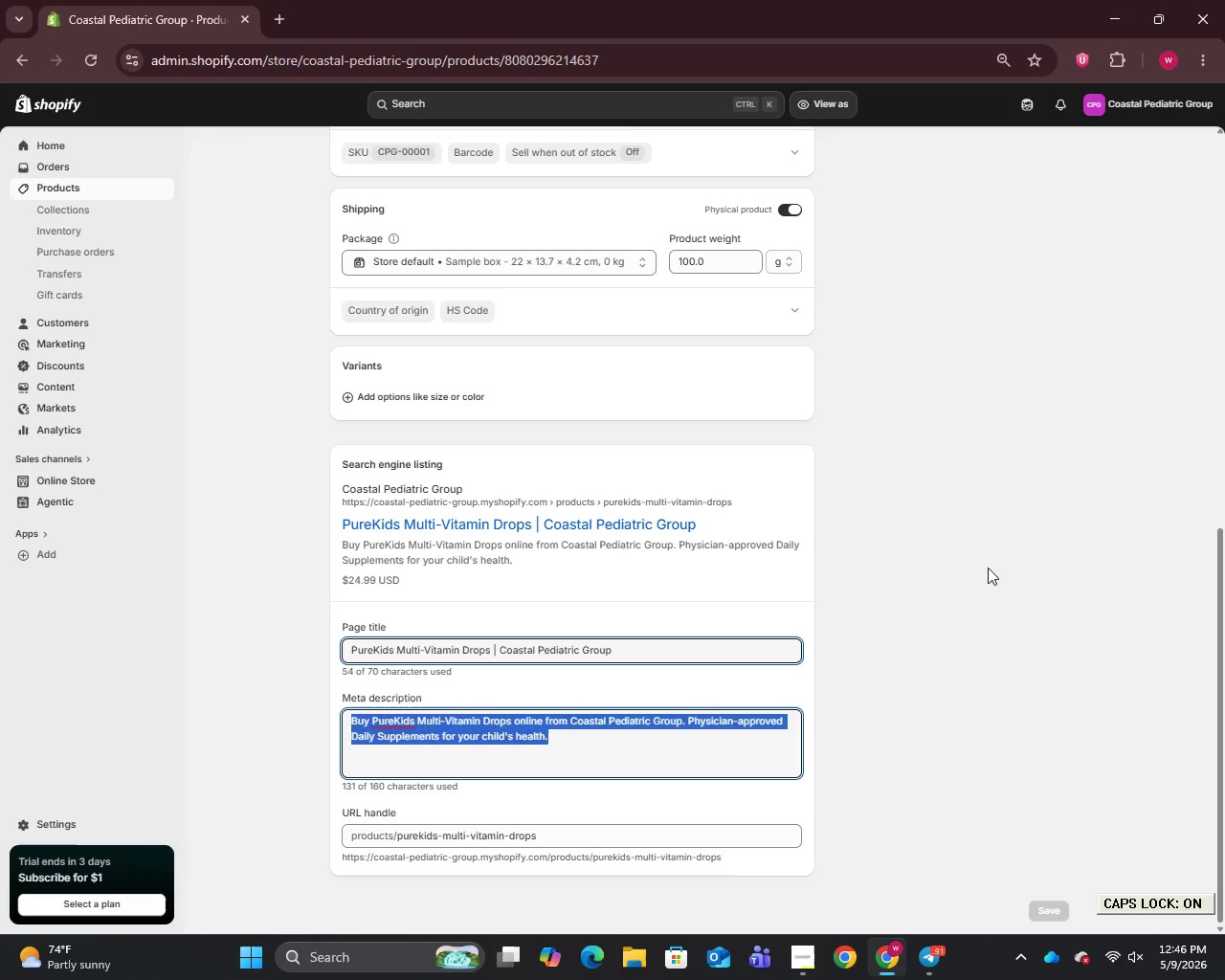 
key(P)
 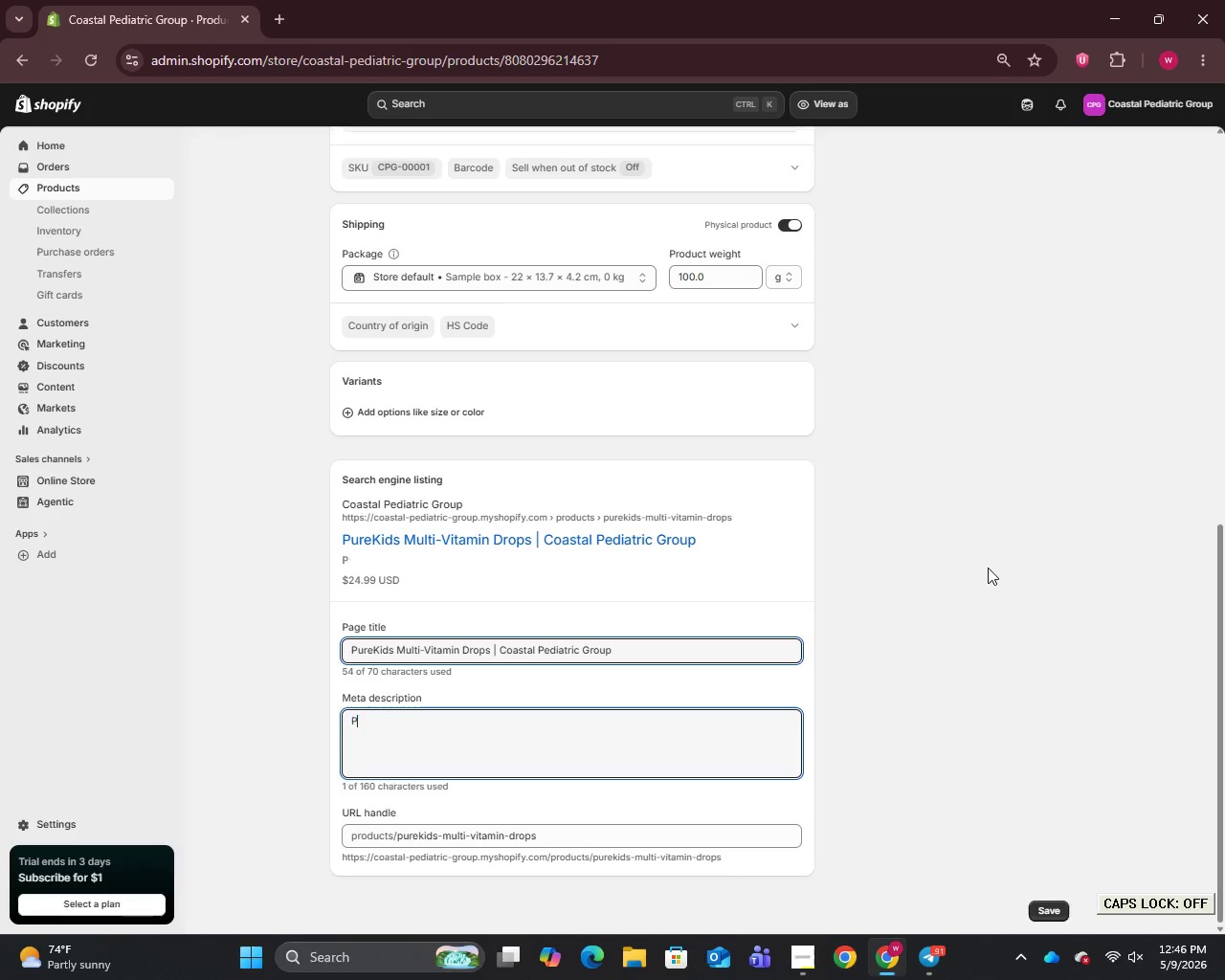 
key(CapsLock)
 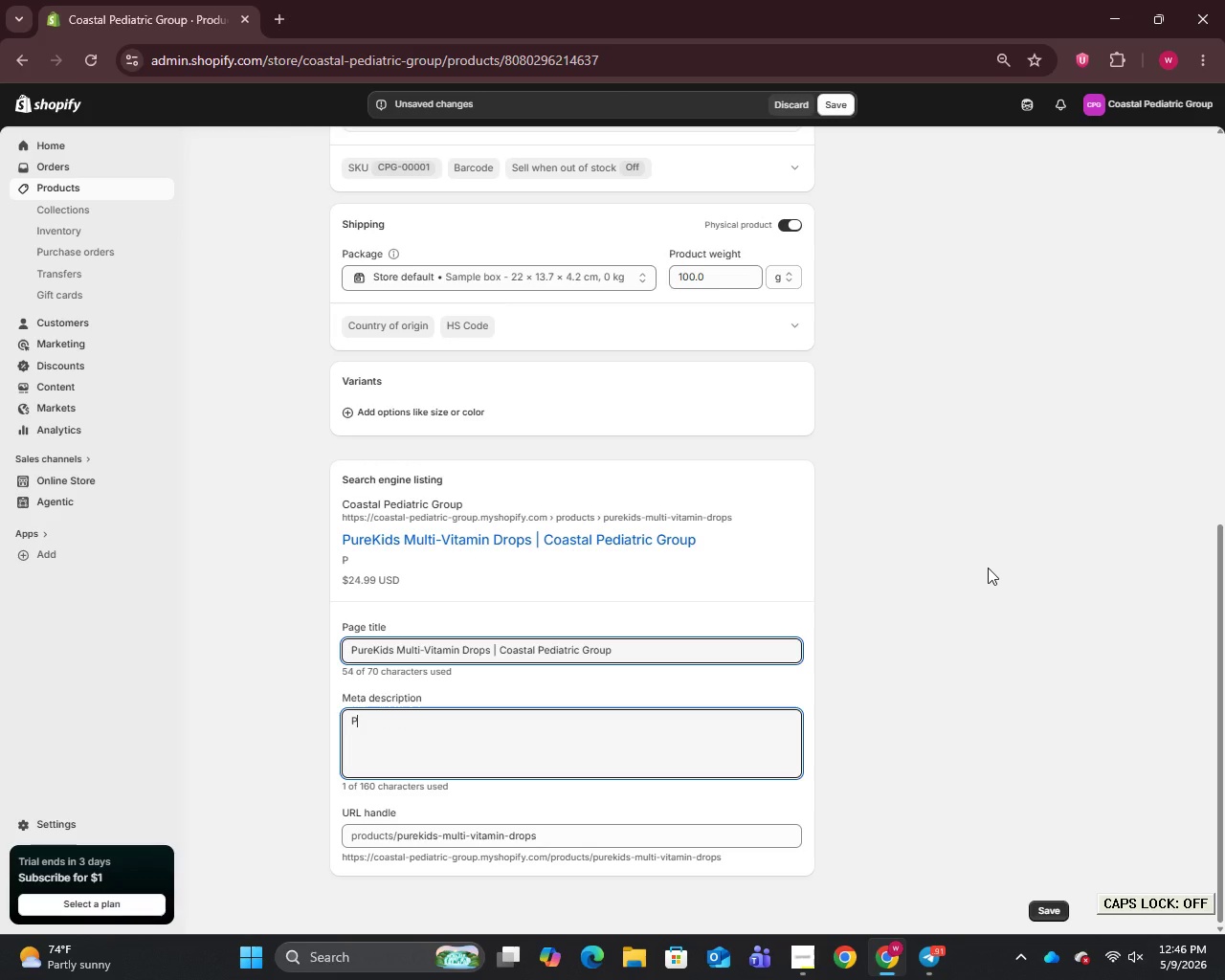 
key(Space)
 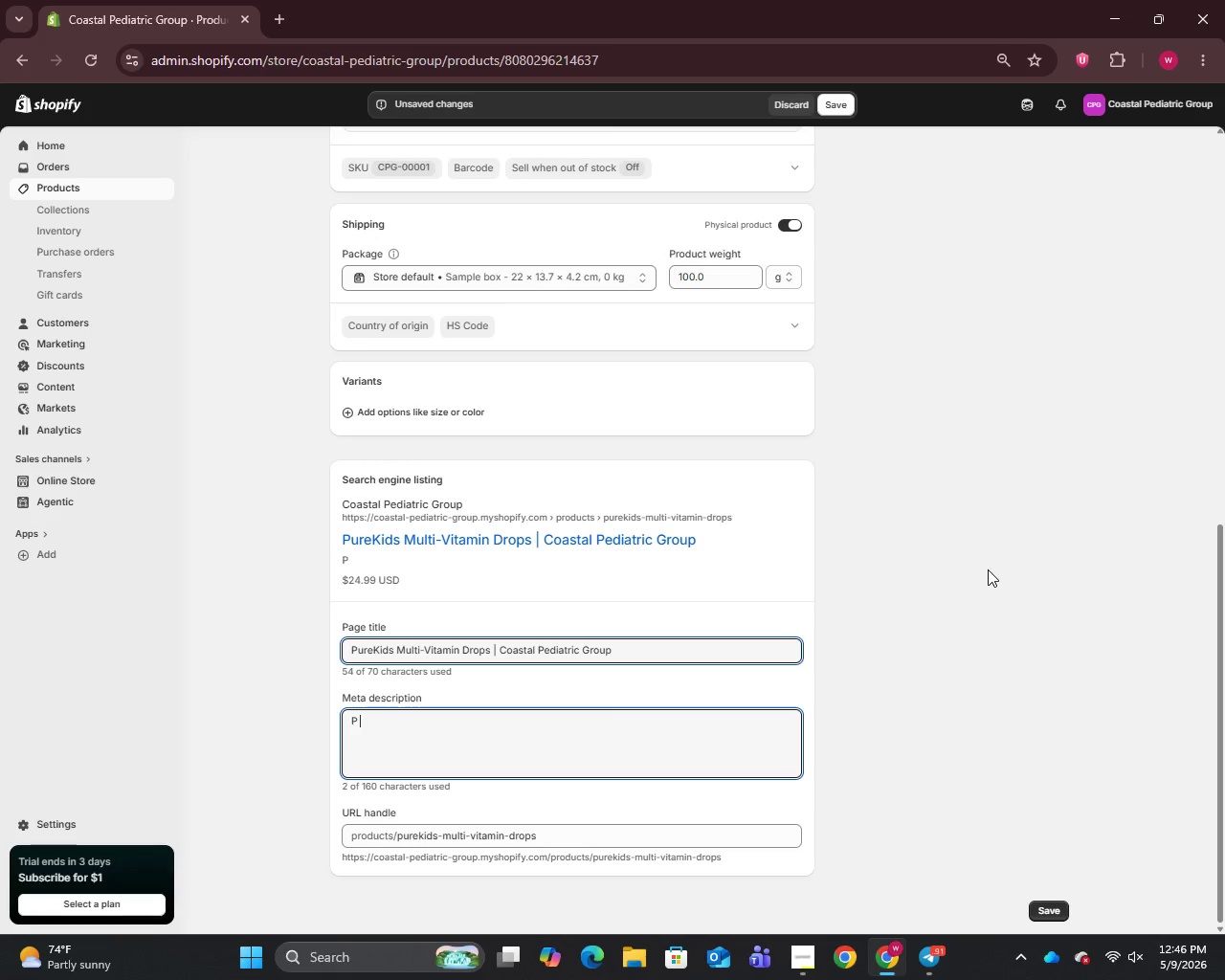 
wait(18.91)
 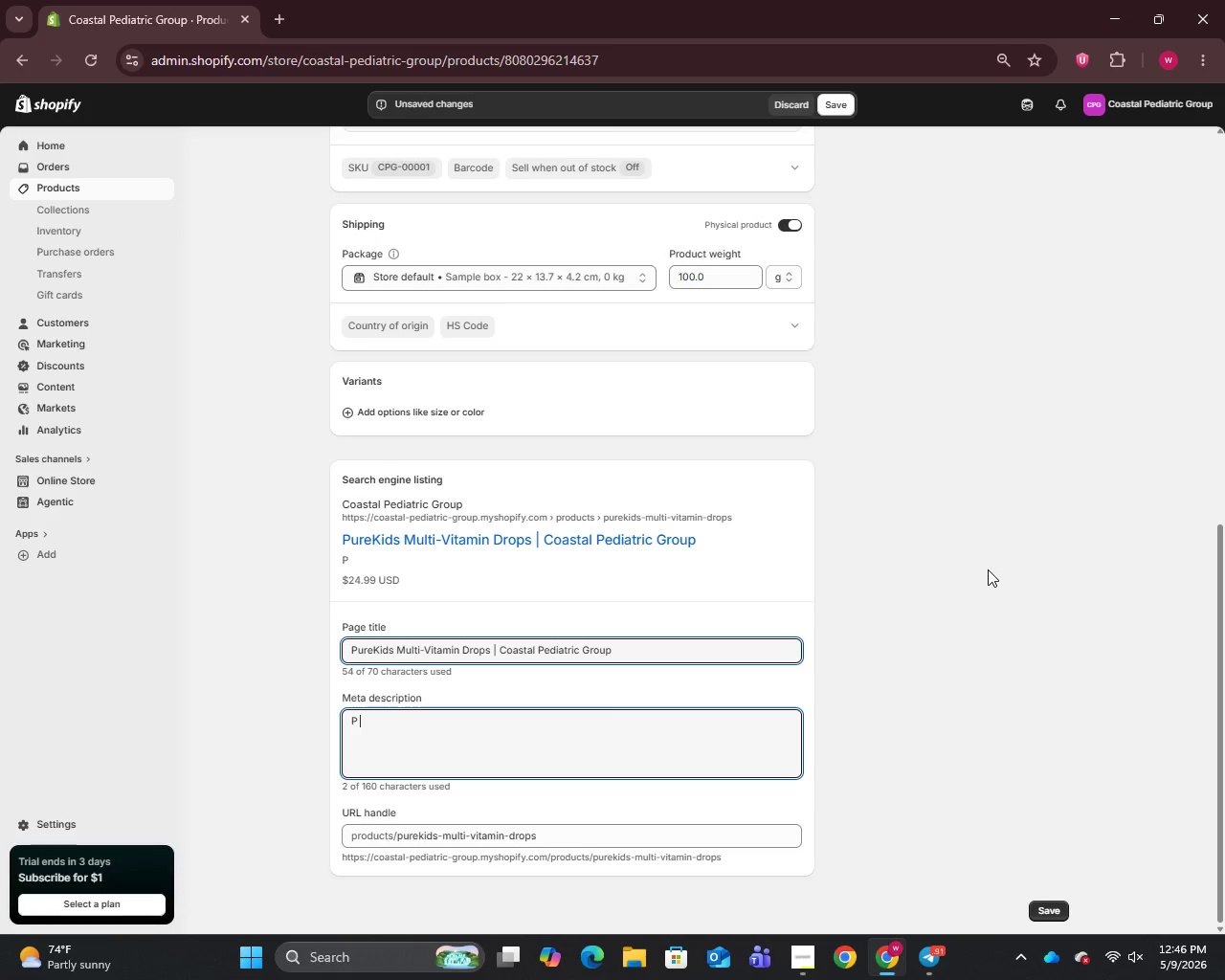 
type(hysical-approved )
 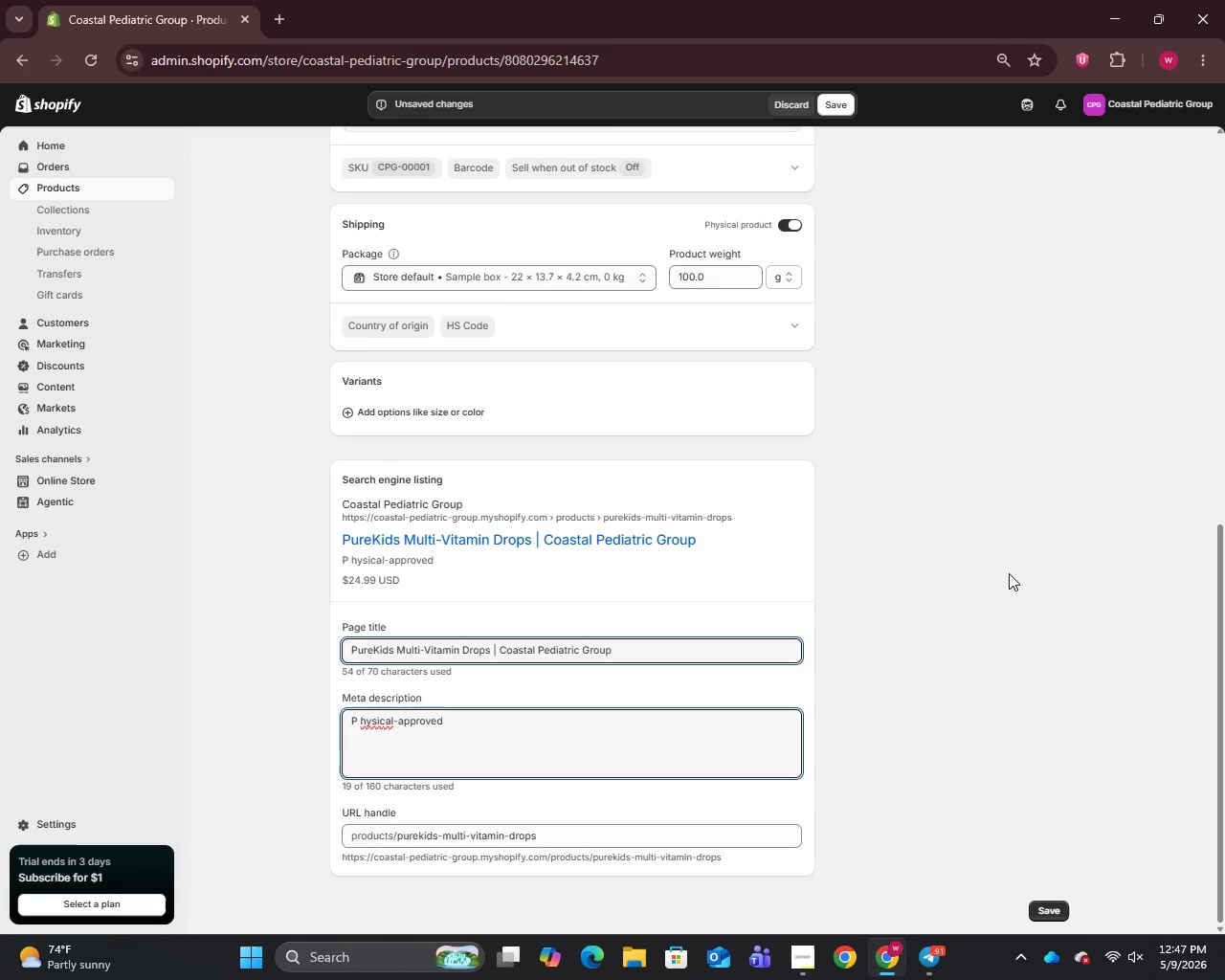 
wait(6.91)
 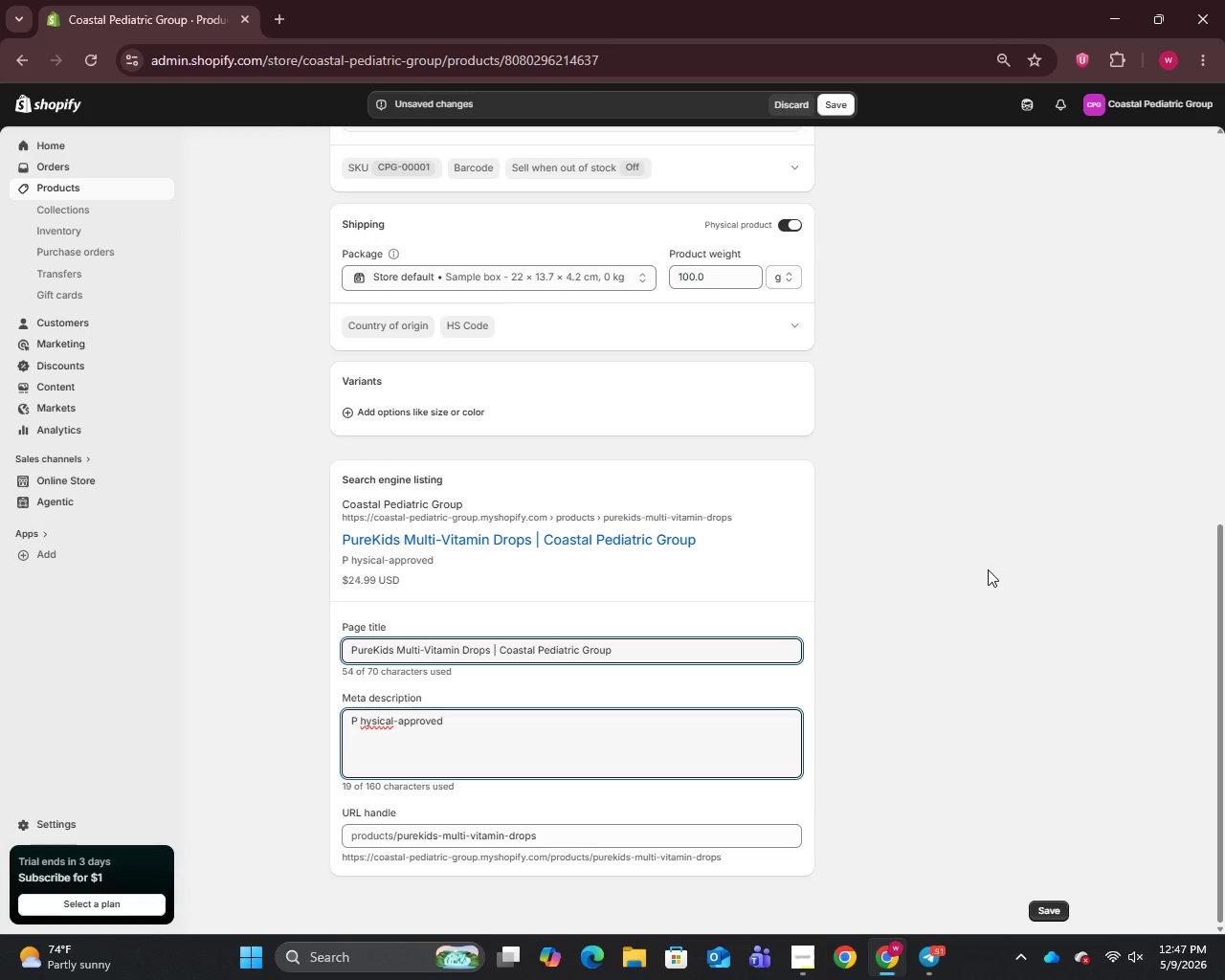 
left_click([360, 722])
 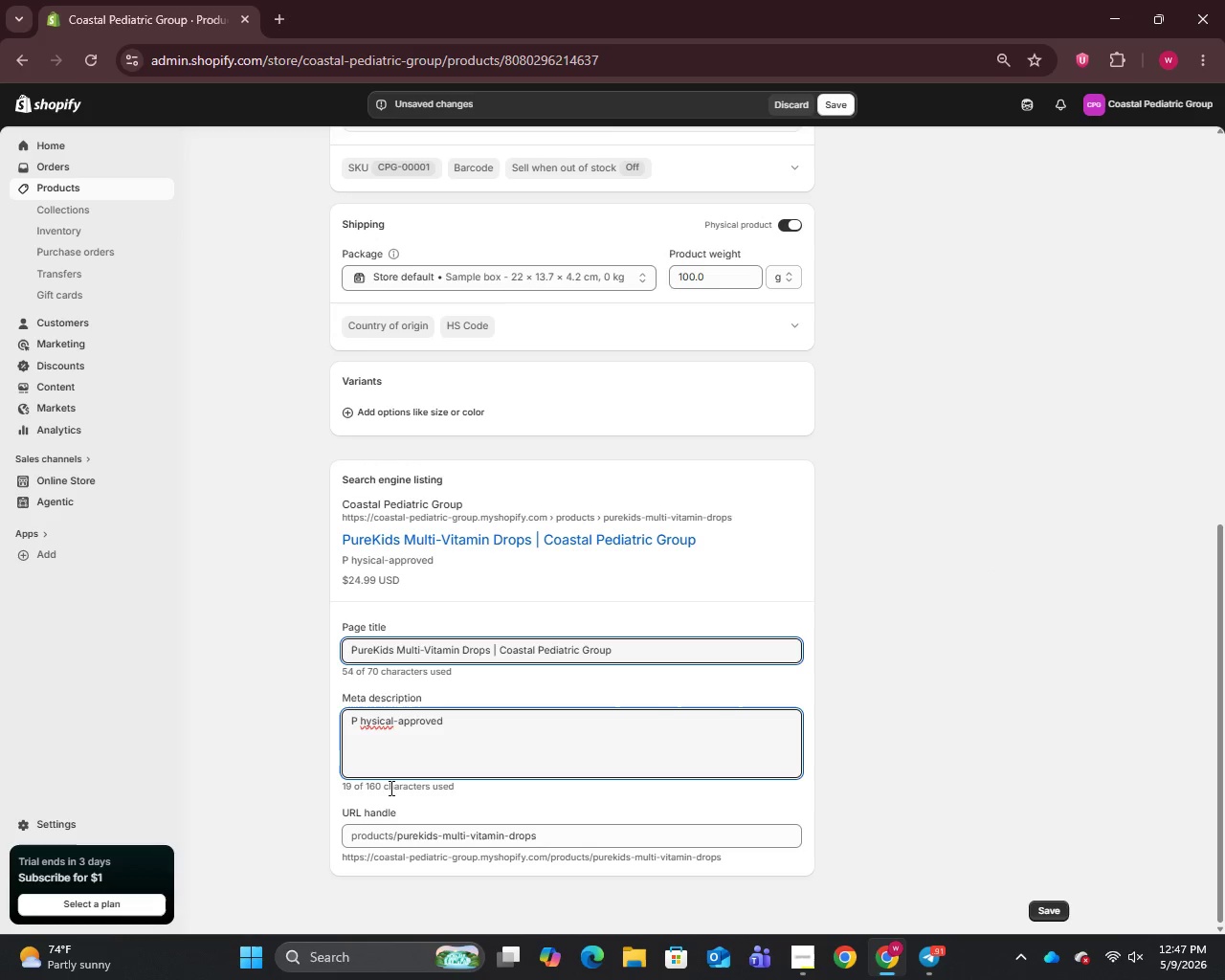 
key(Backspace)
 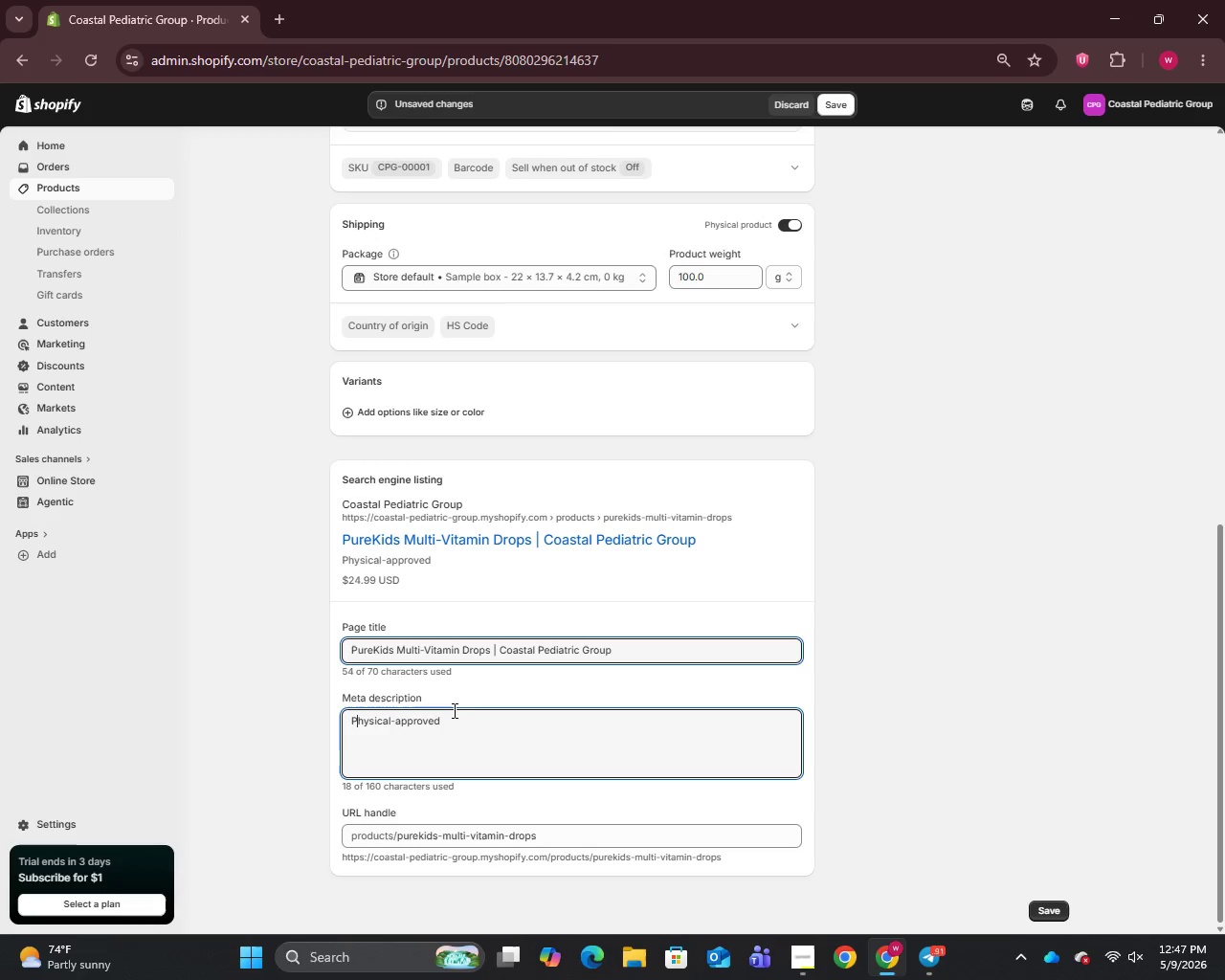 
left_click([473, 724])
 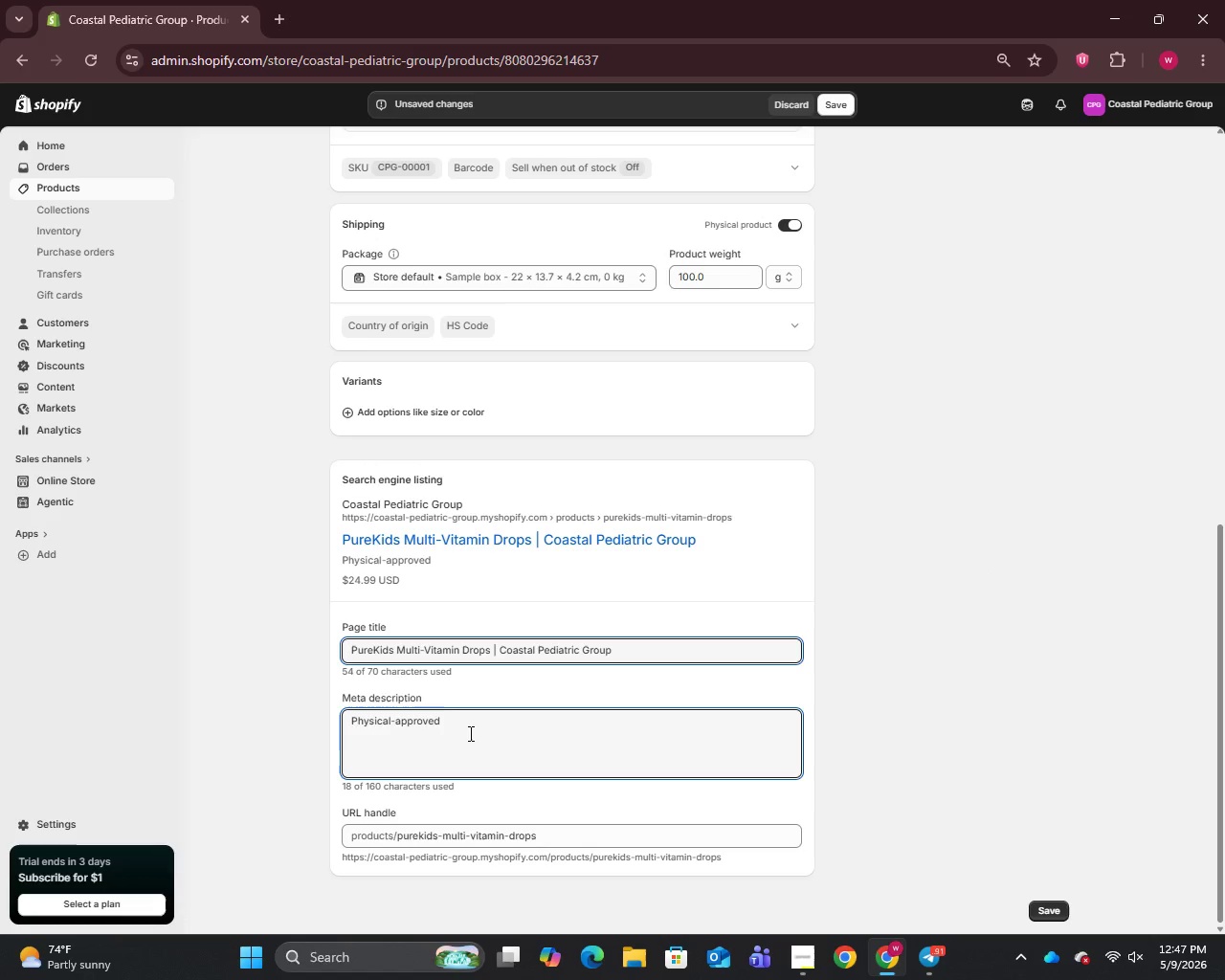 
type(multi-vitamin drops for kids. Supports healthy immune development )
 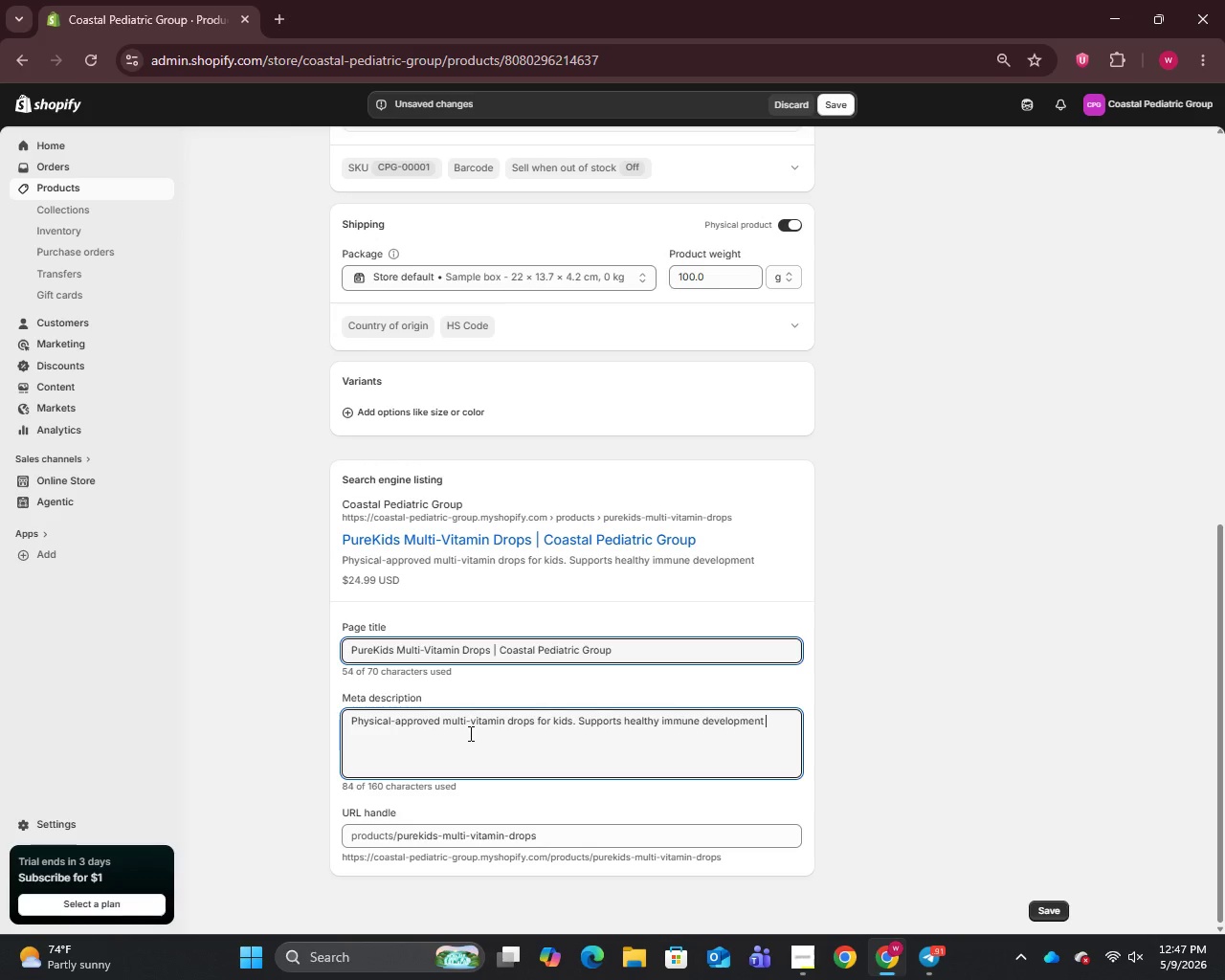 
key(Backspace)
type(. Order)
 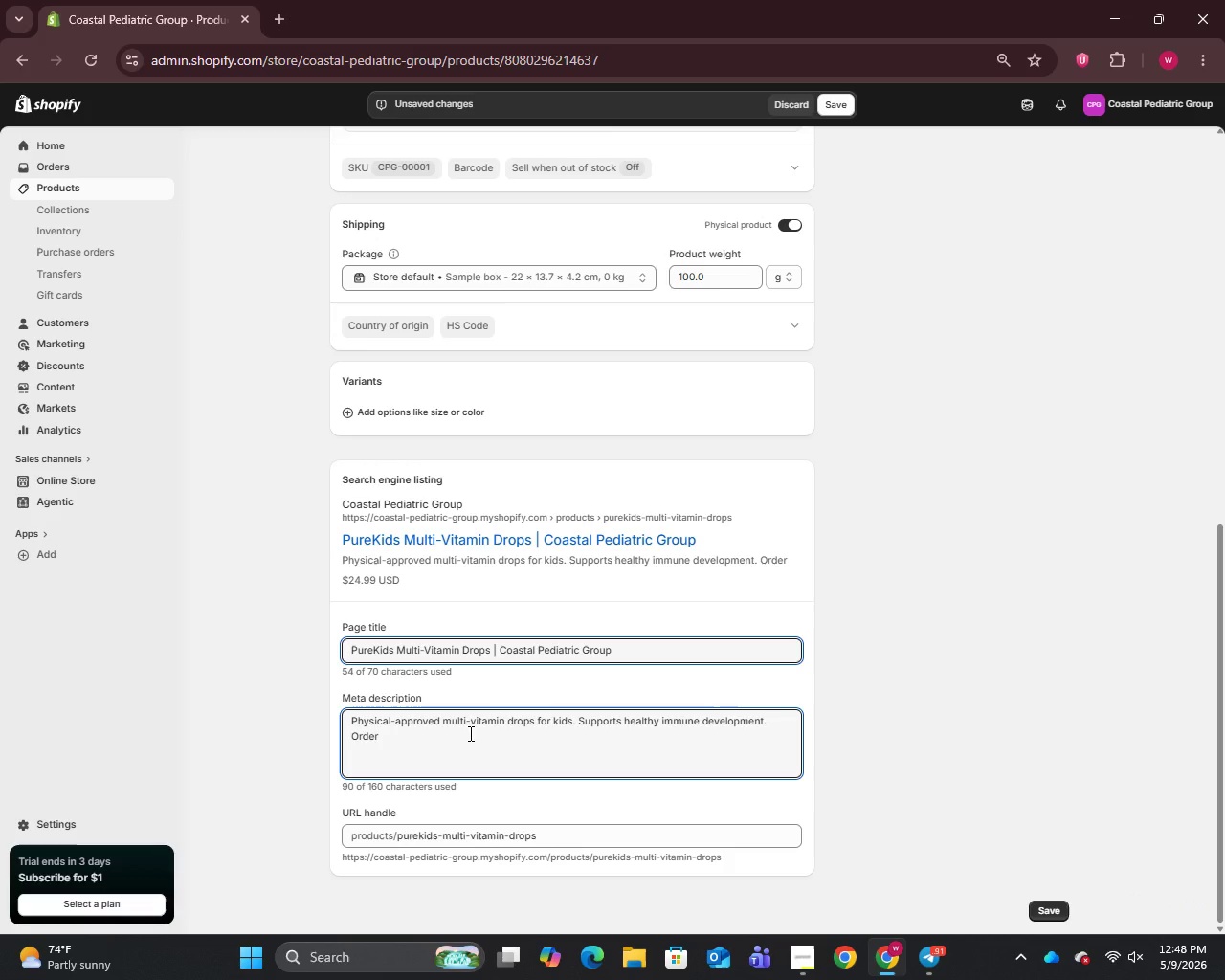 
wait(5.12)
 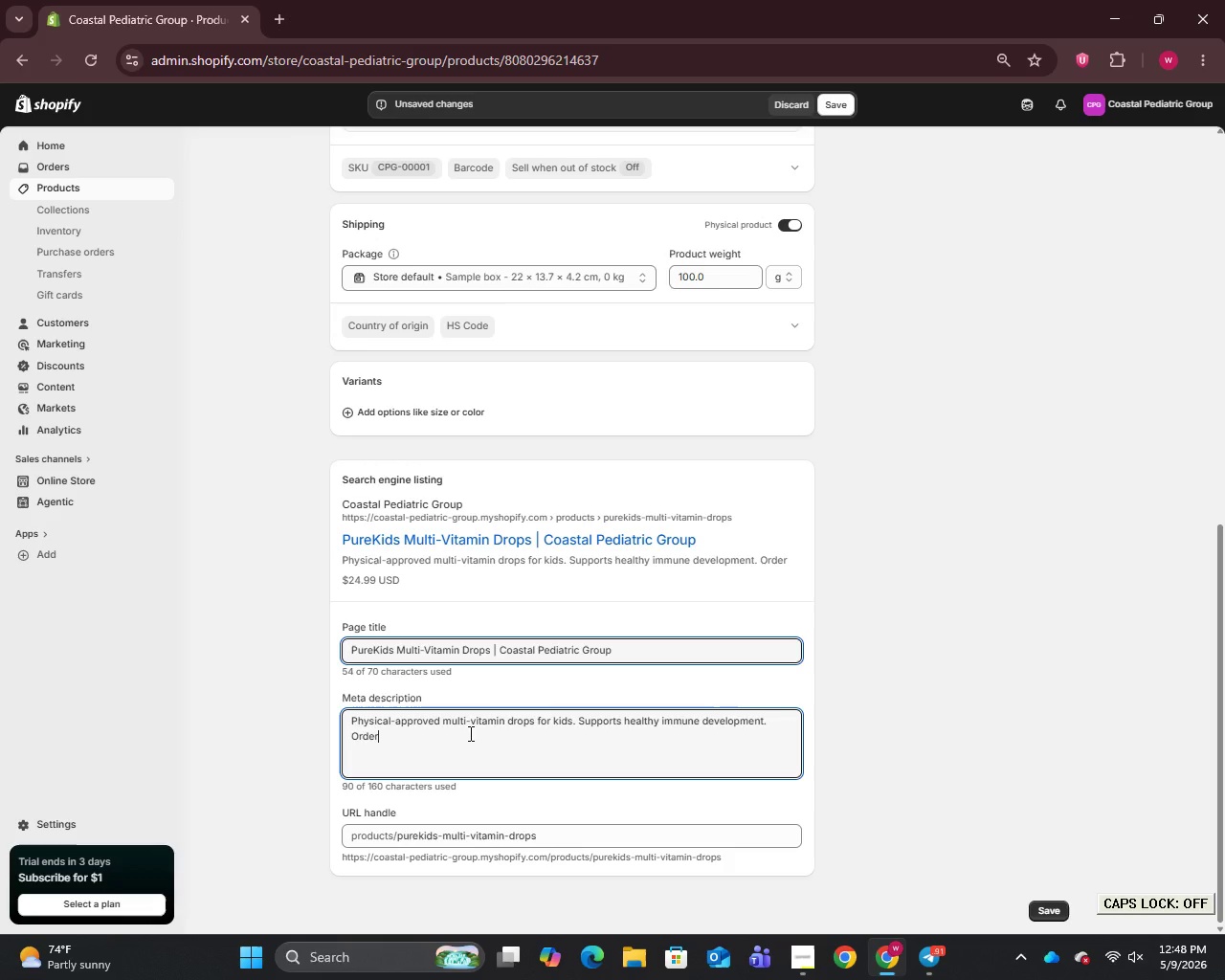 
type( online from Coastal Pediatric Group.)
 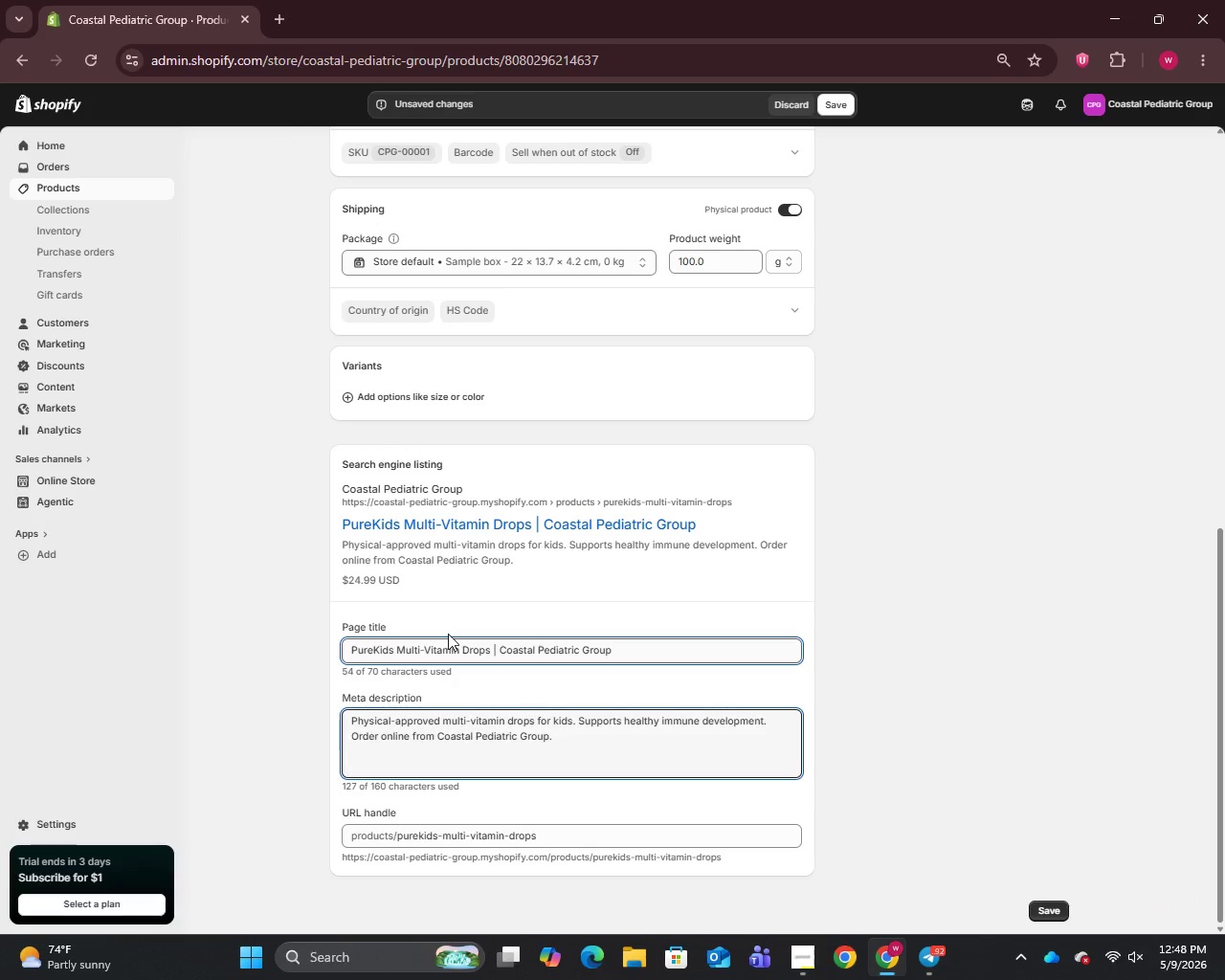 
scroll: coordinate [456, 613], scroll_direction: up, amount: 11.0
 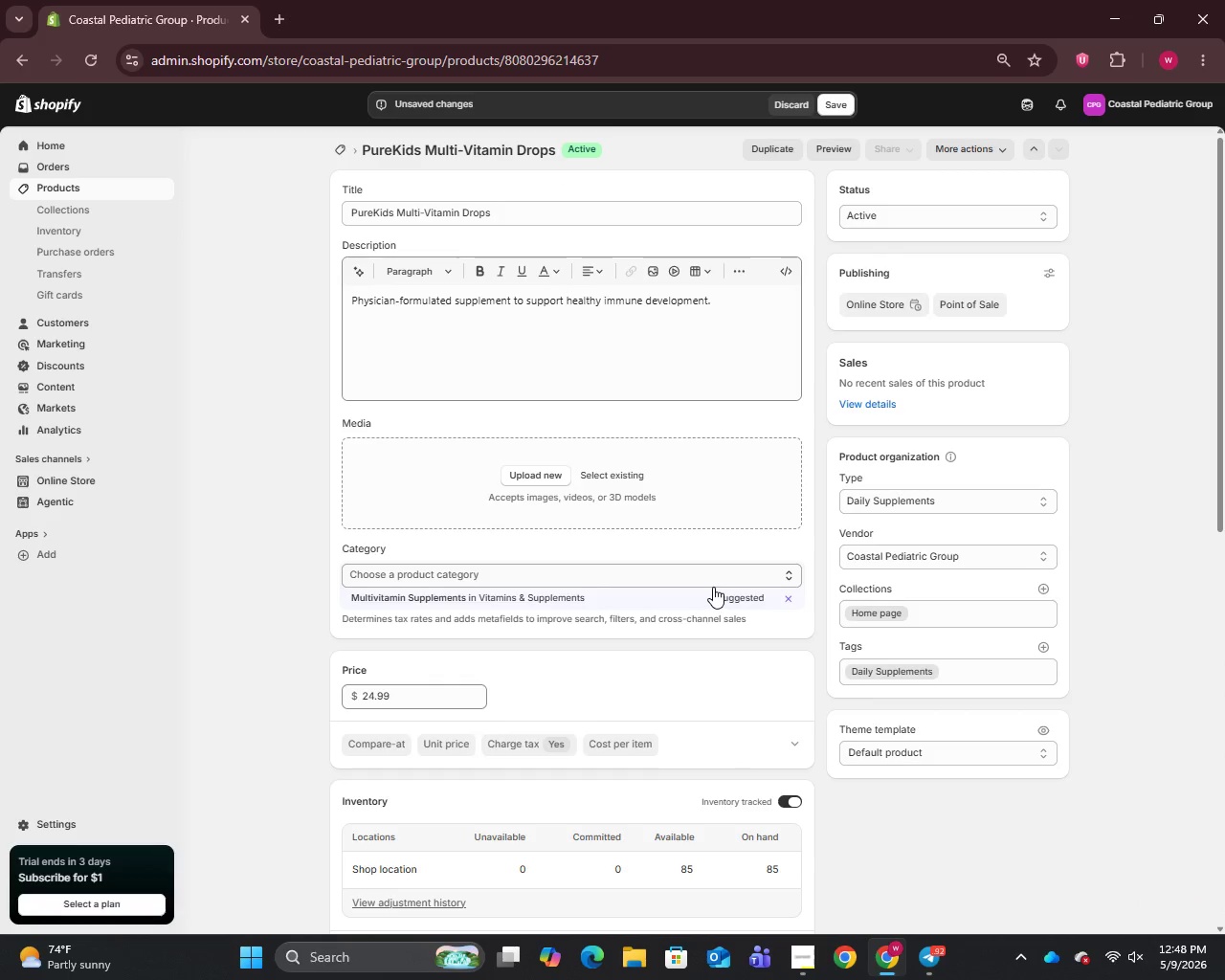 
scroll: coordinate [714, 585], scroll_direction: down, amount: 2.0
 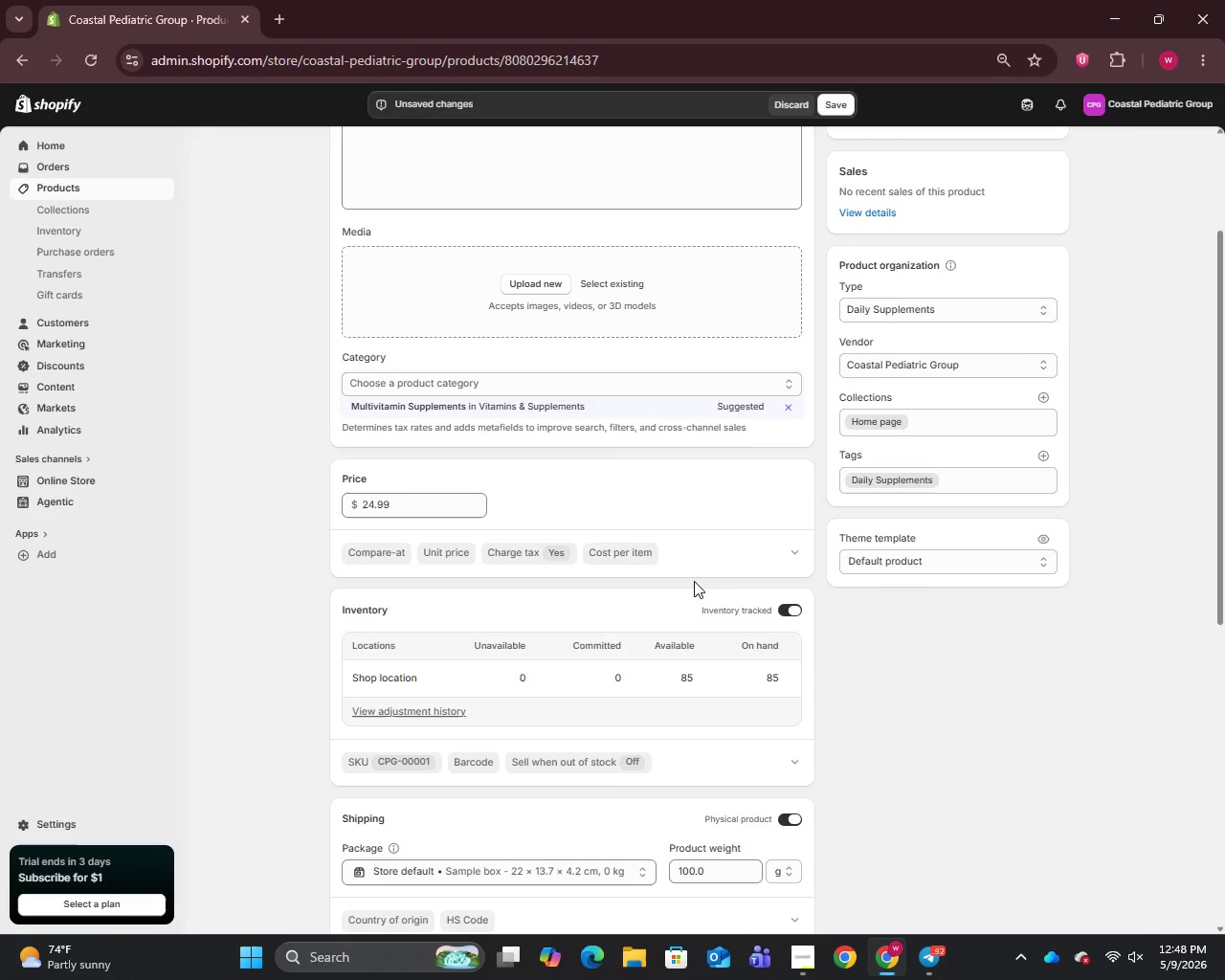 
scroll: coordinate [696, 579], scroll_direction: up, amount: 7.0
 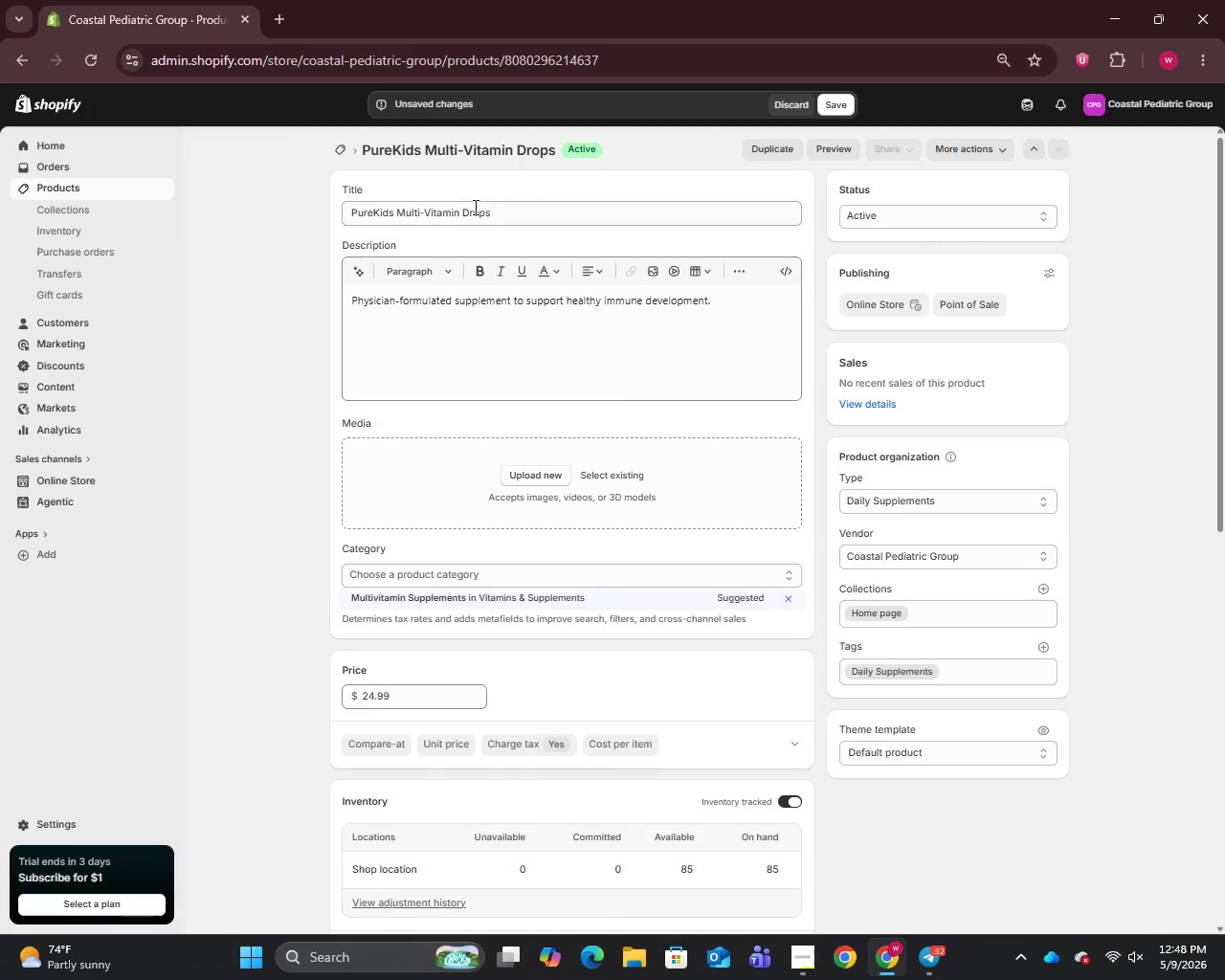 
left_click([500, 217])
 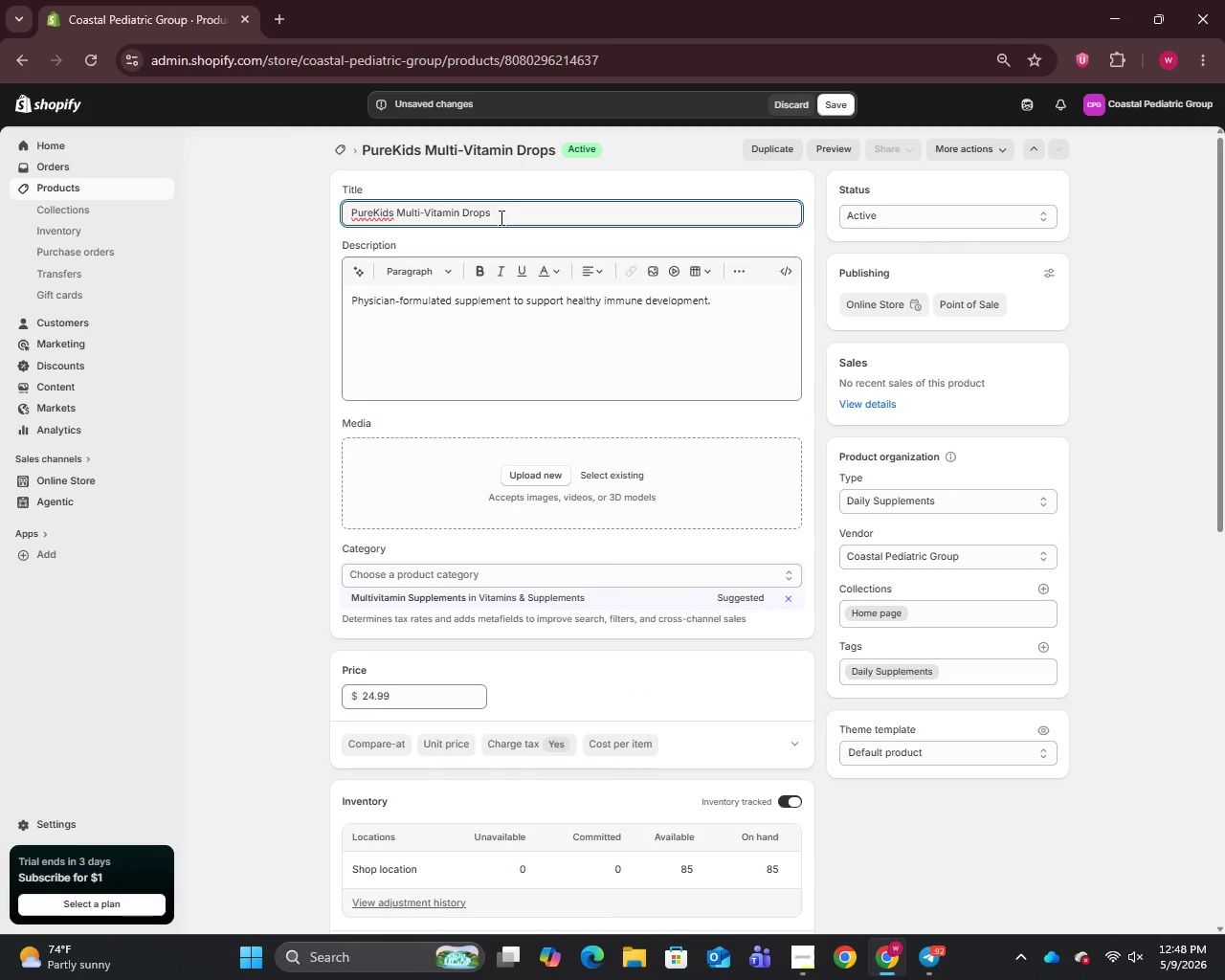 
key(Control+A)
 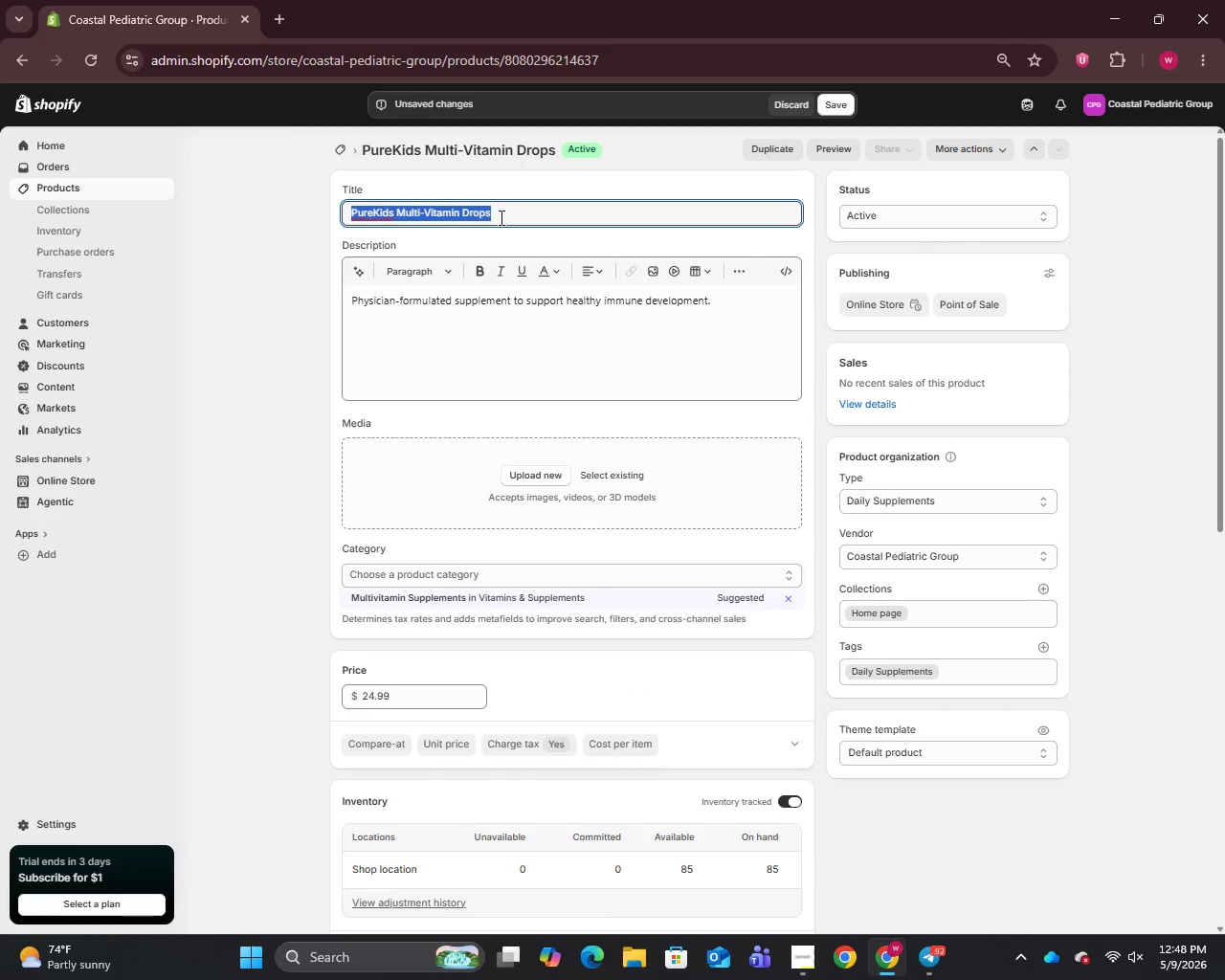 
key(Control+C)
 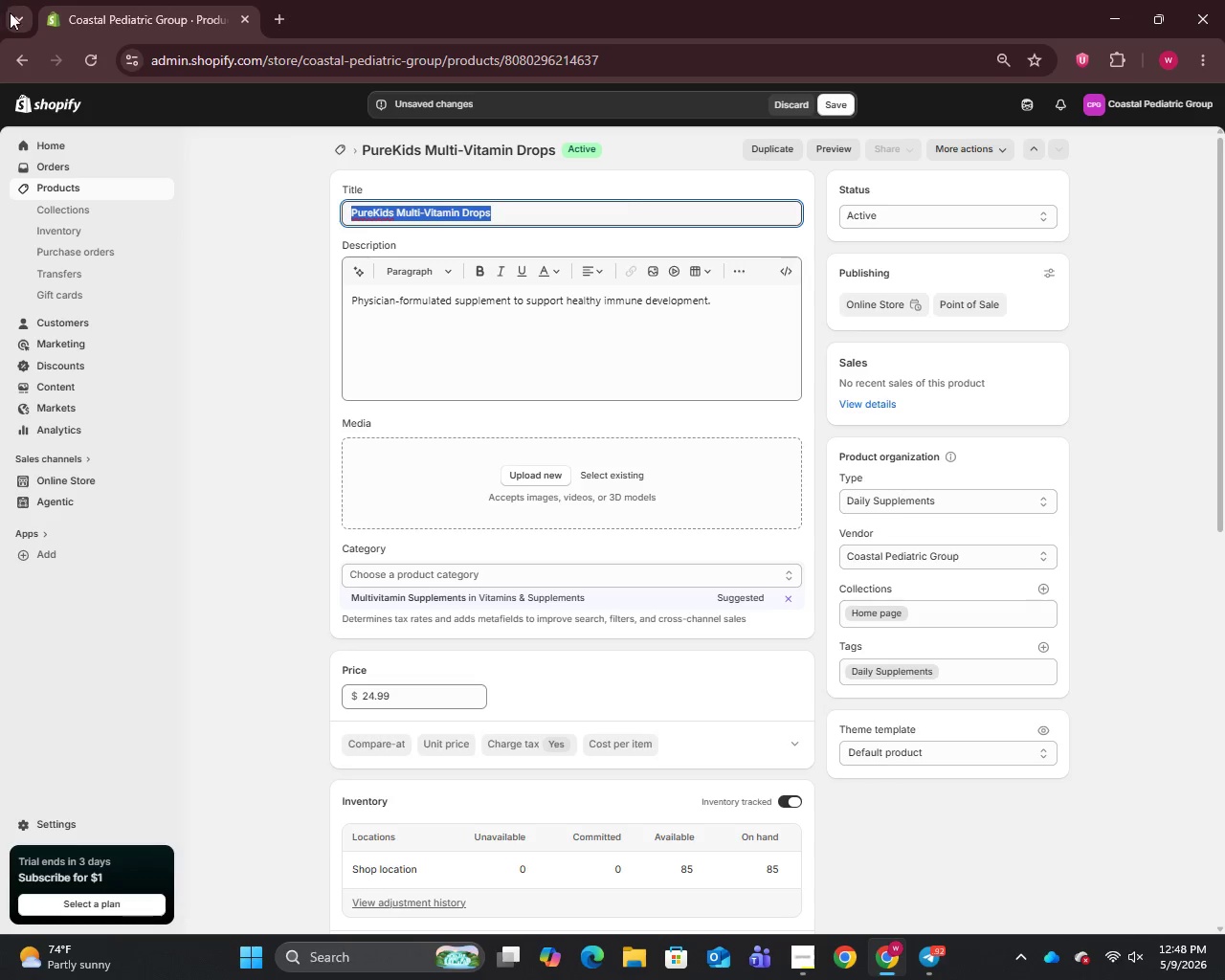 
wait(7.77)
 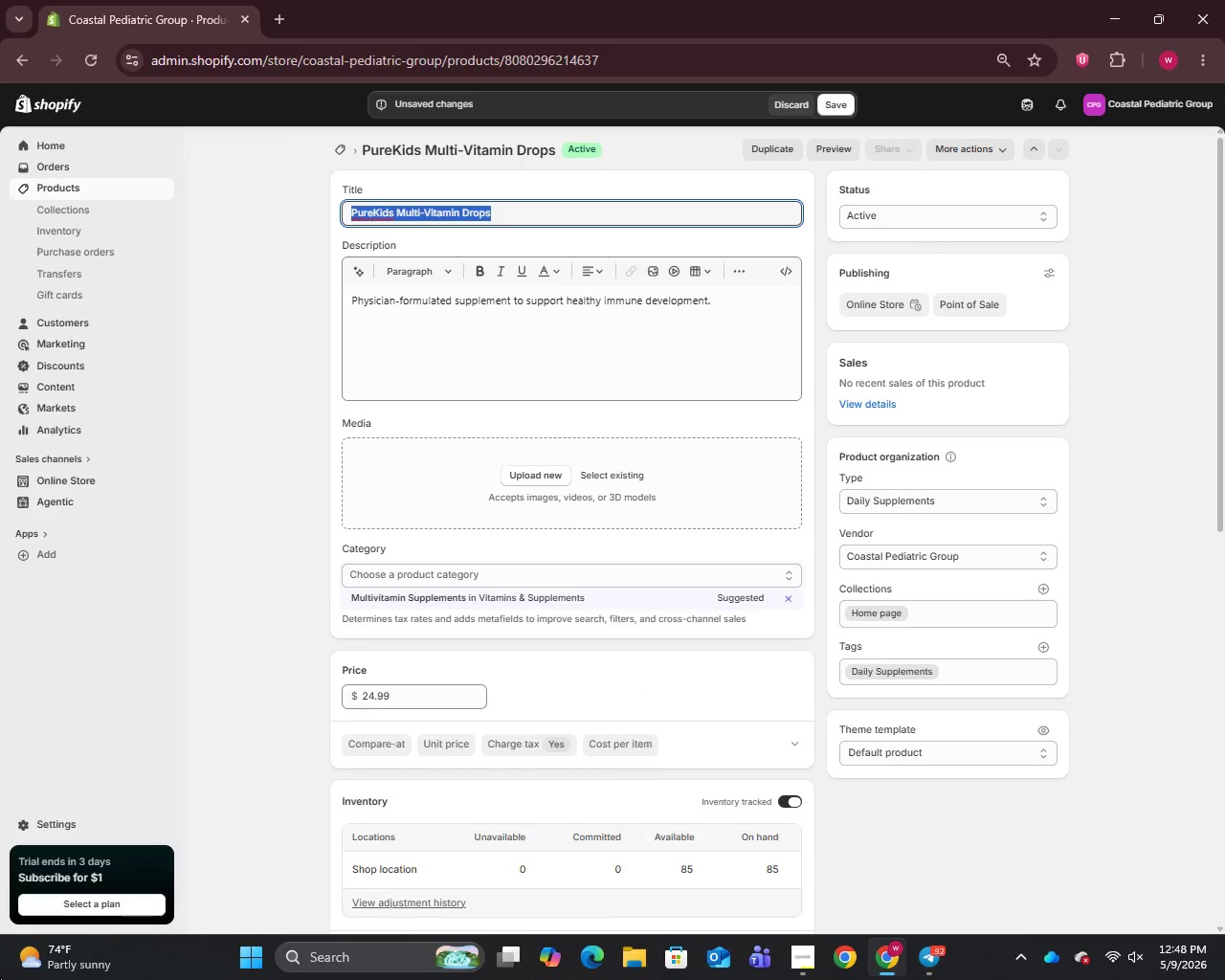 
left_click([270, 16])
 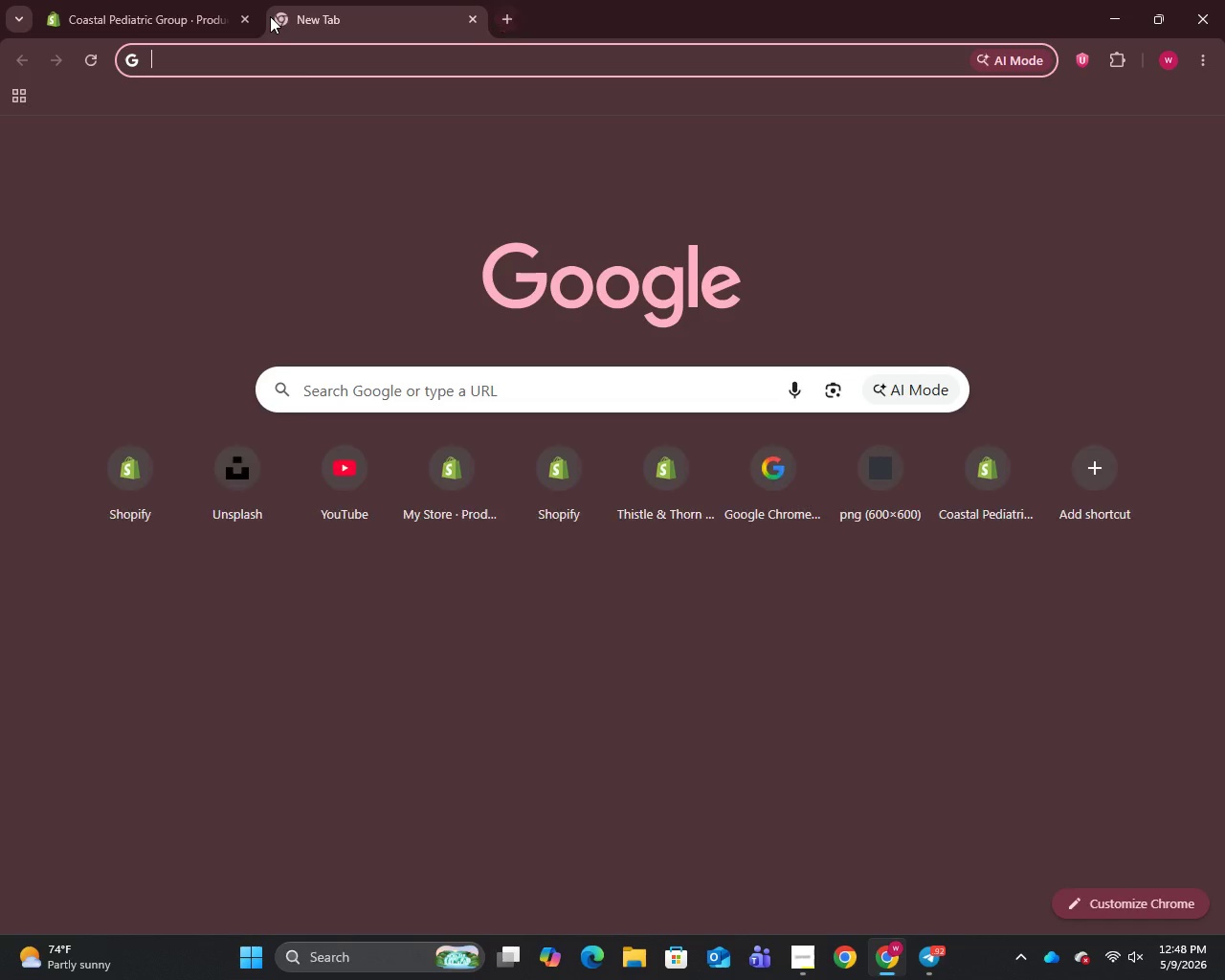 
key(U)
 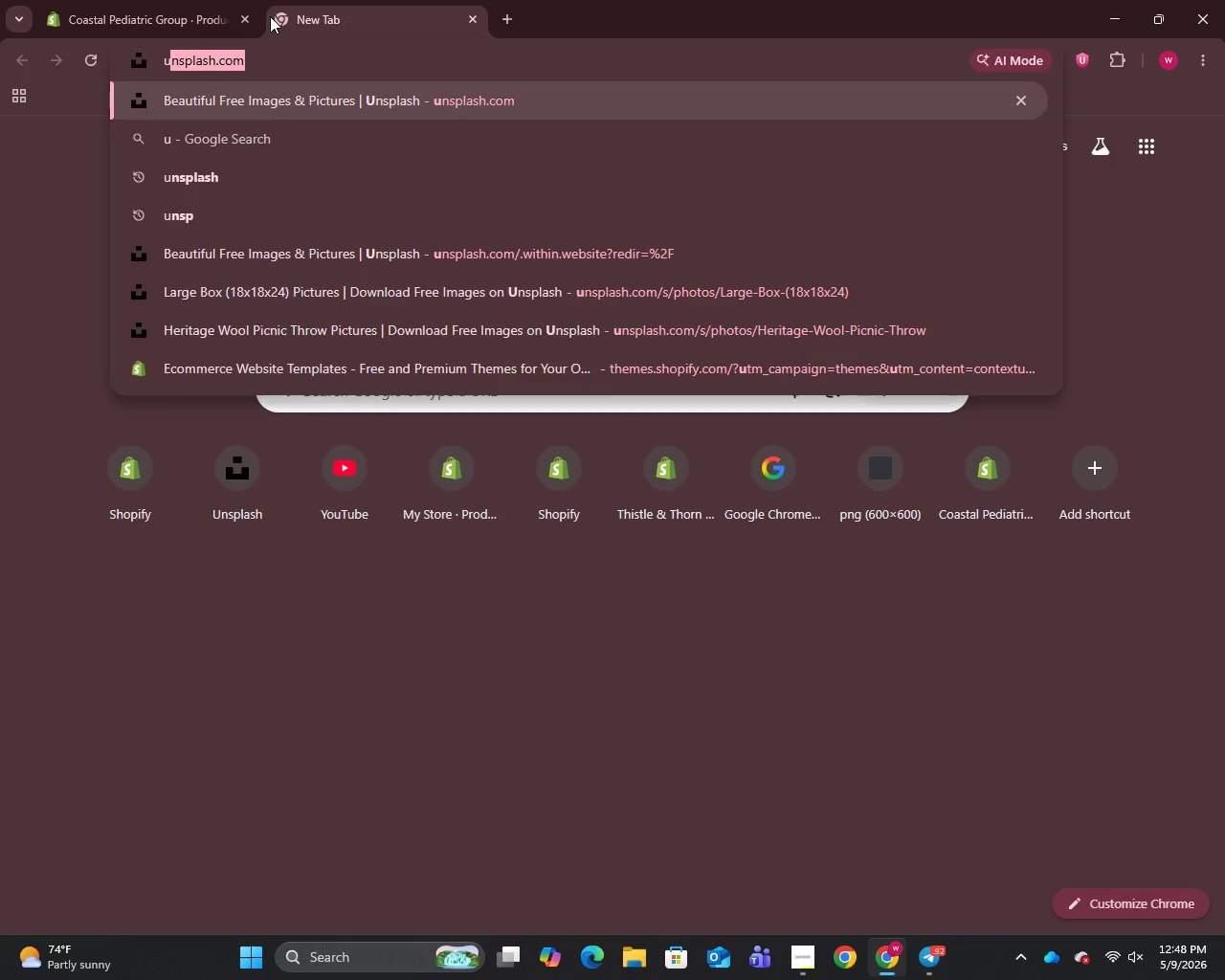 
key(Enter)
 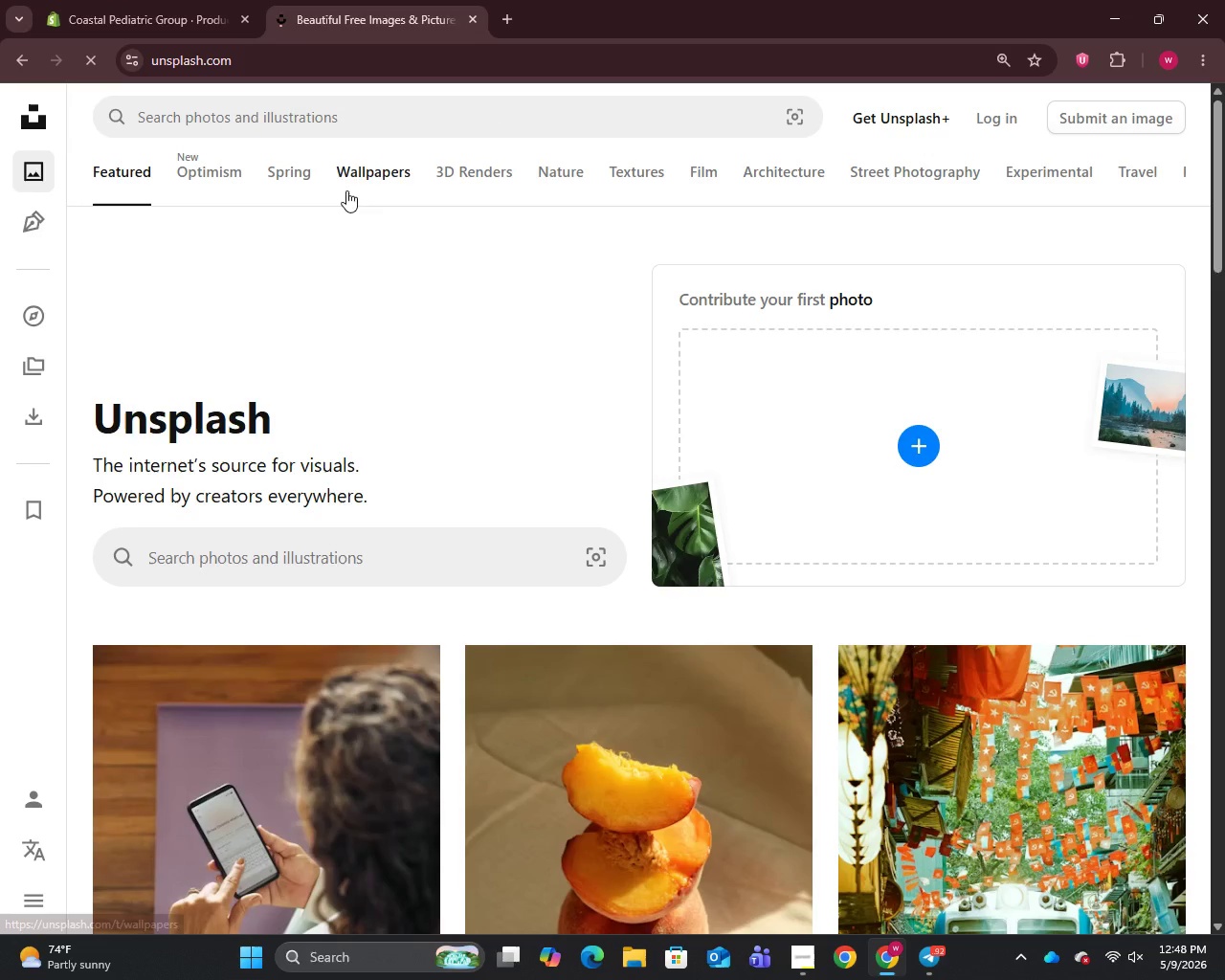 
left_click([363, 106])
 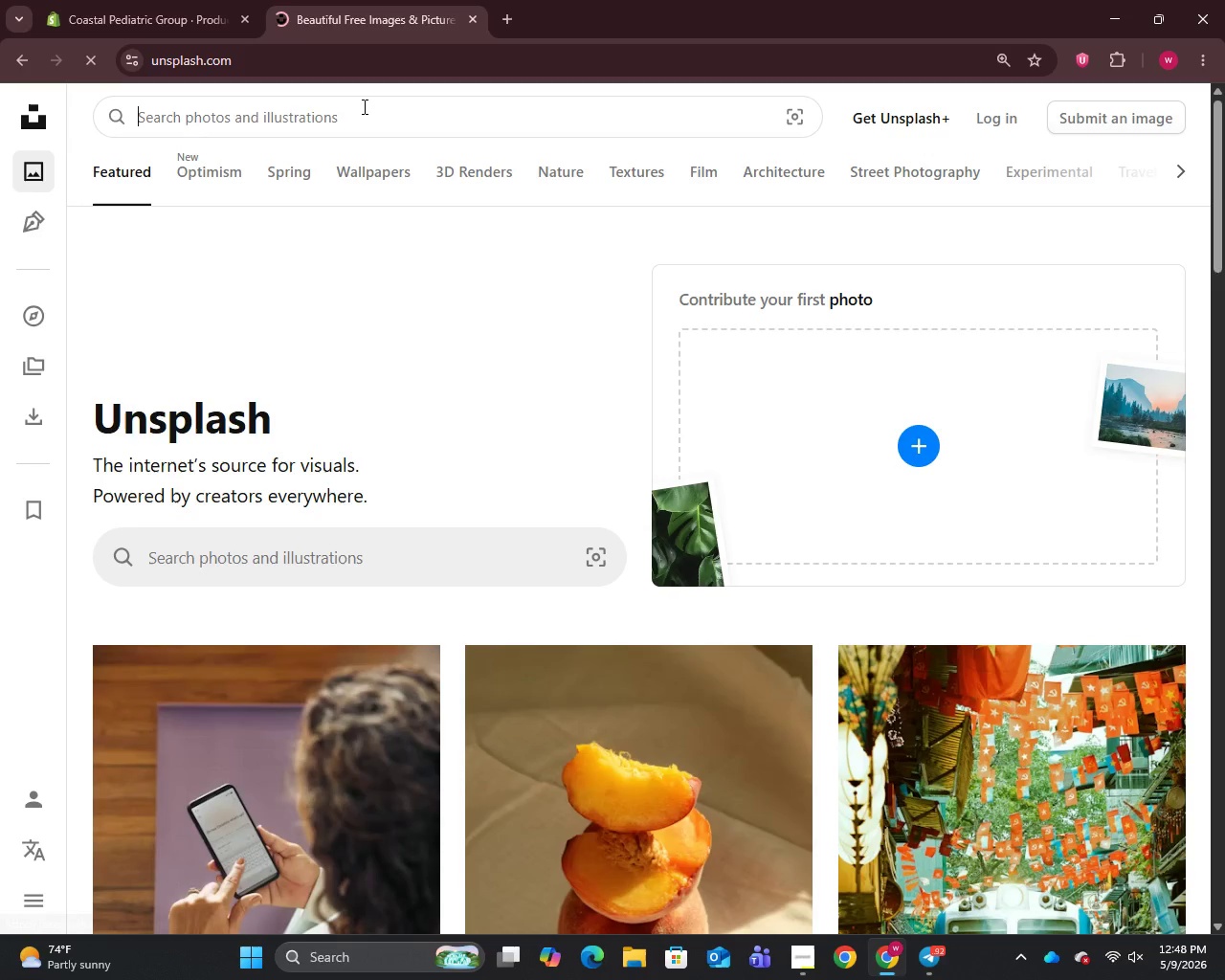 
key(Control+V)
 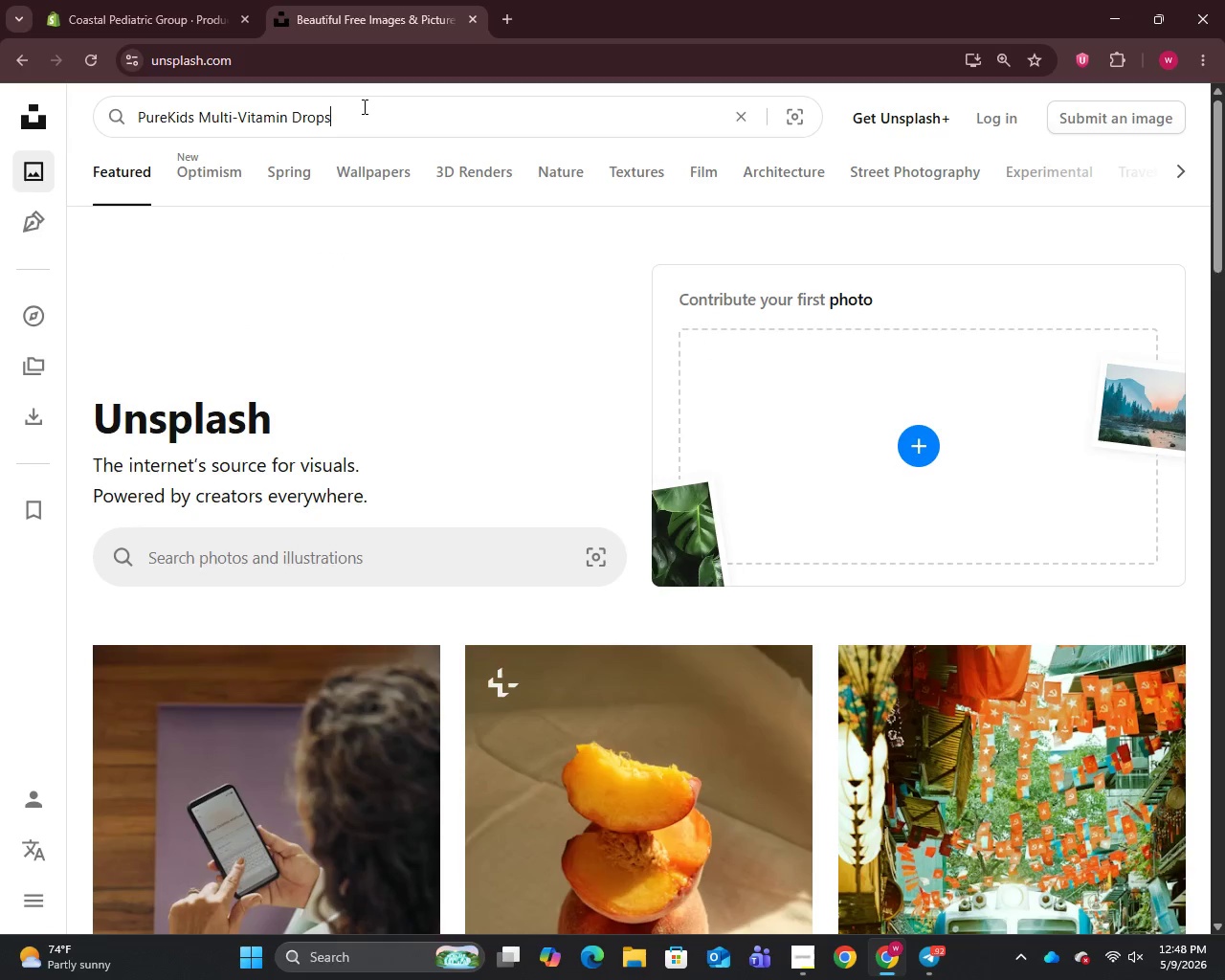 
key(Enter)
 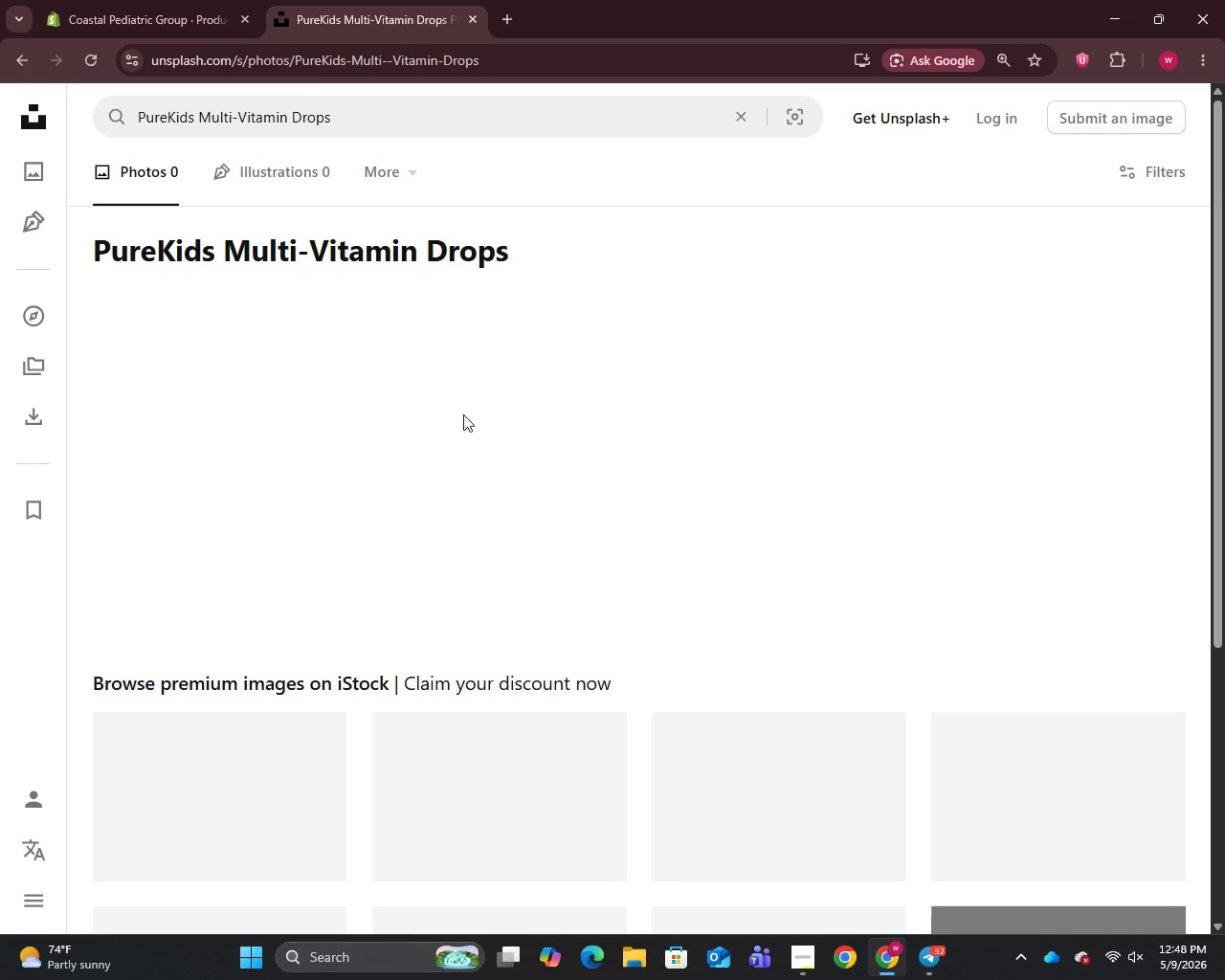 
scroll: coordinate [463, 414], scroll_direction: down, amount: 3.0
 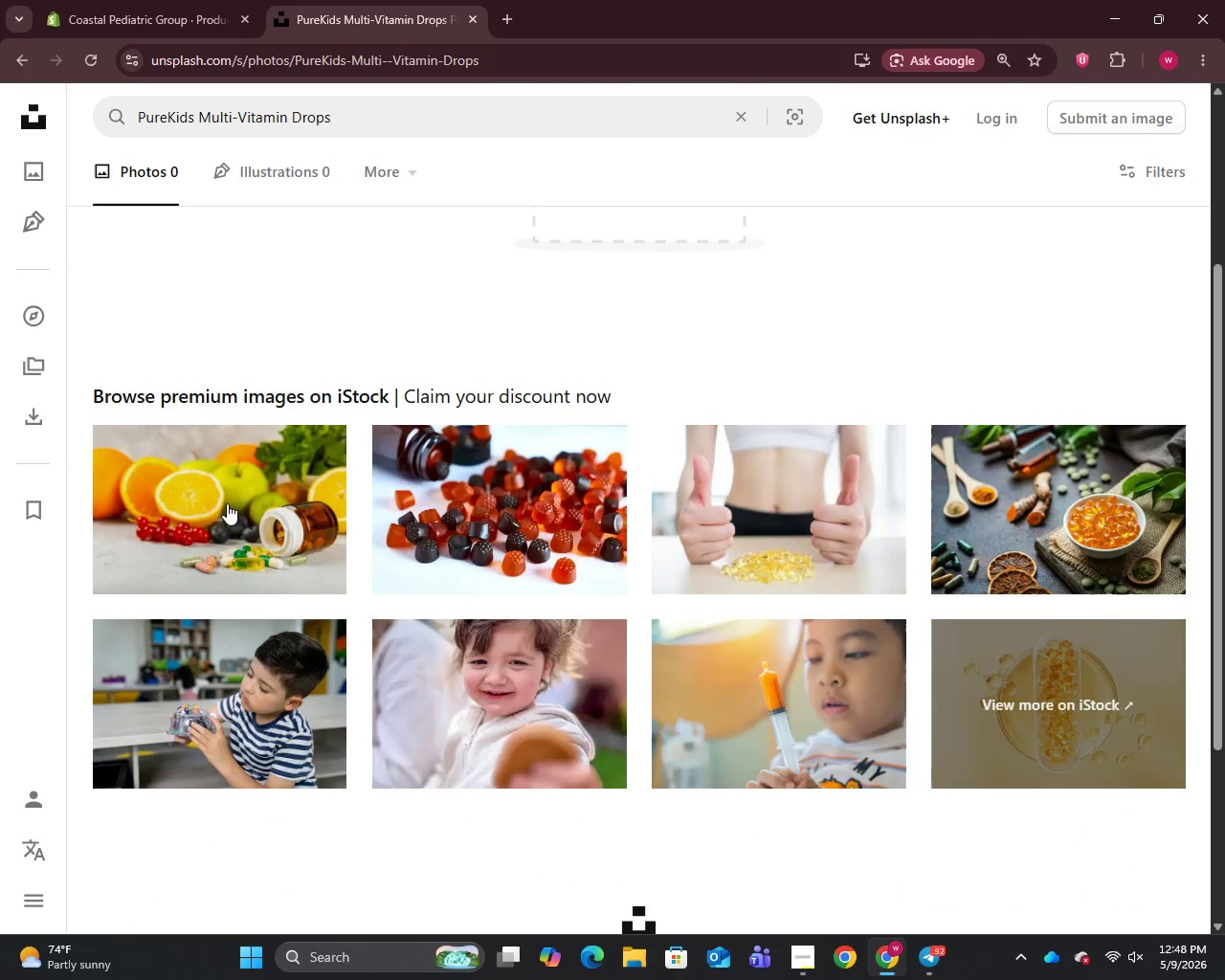 
right_click([227, 496])
 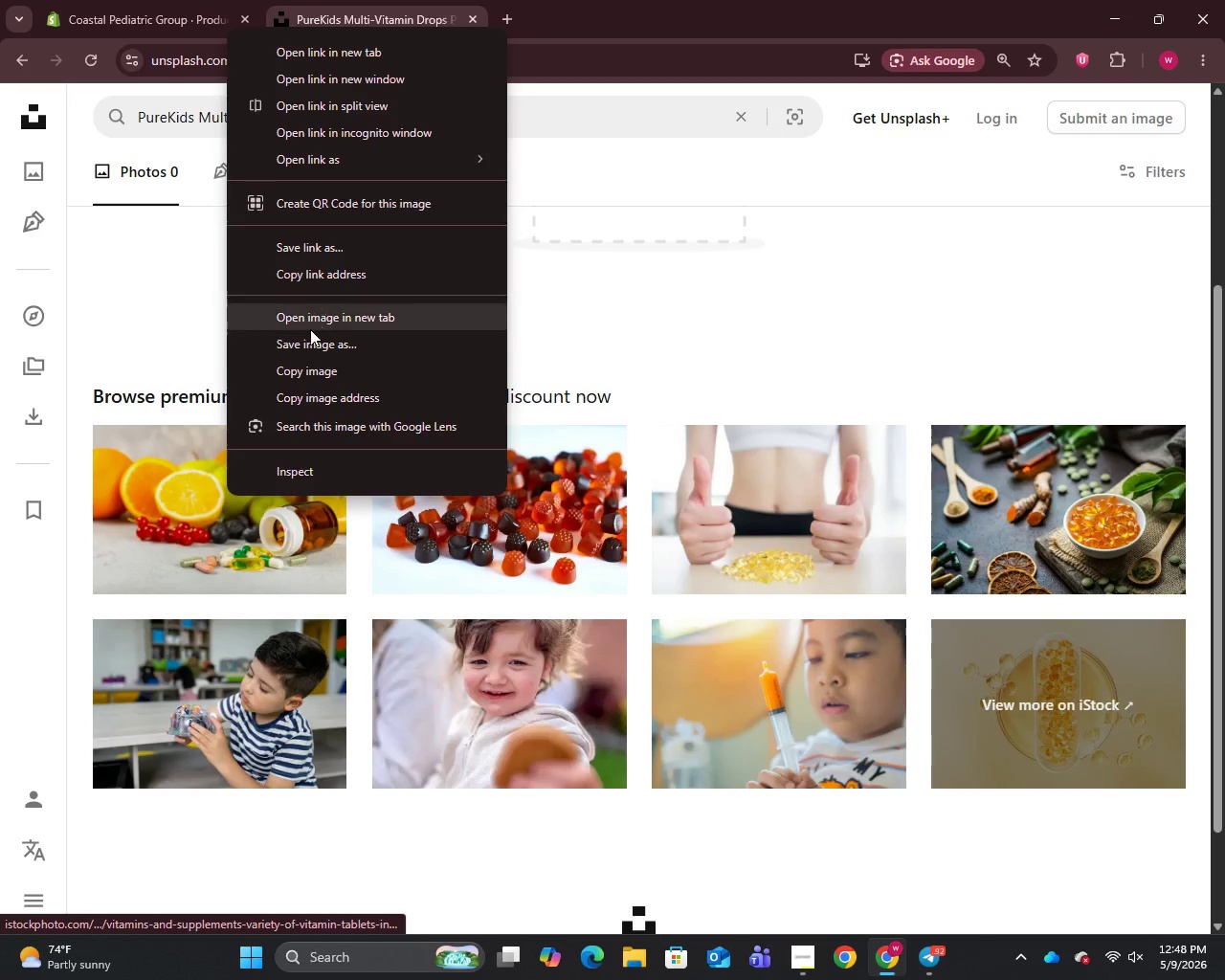 
left_click([309, 342])
 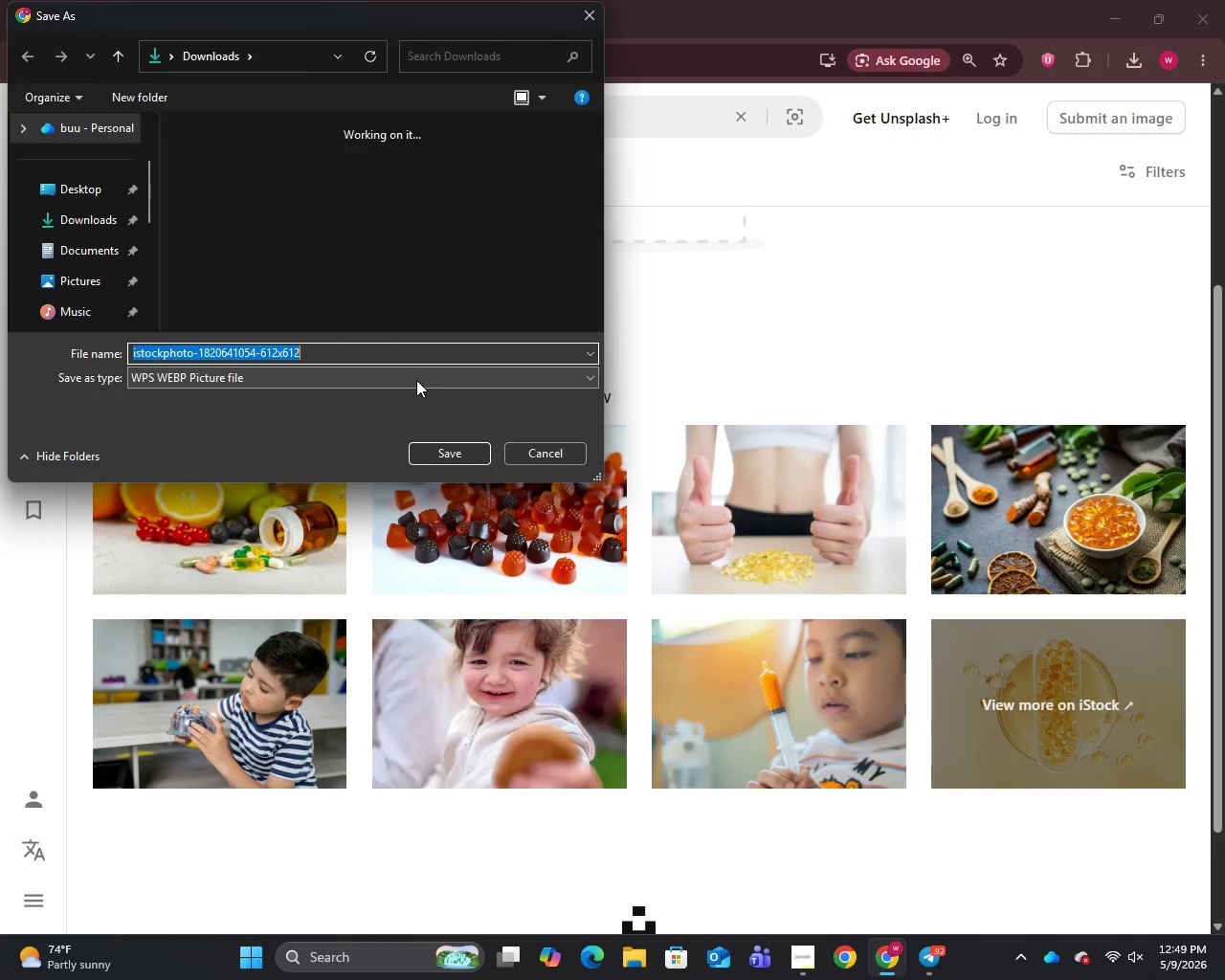 
left_click([434, 450])
 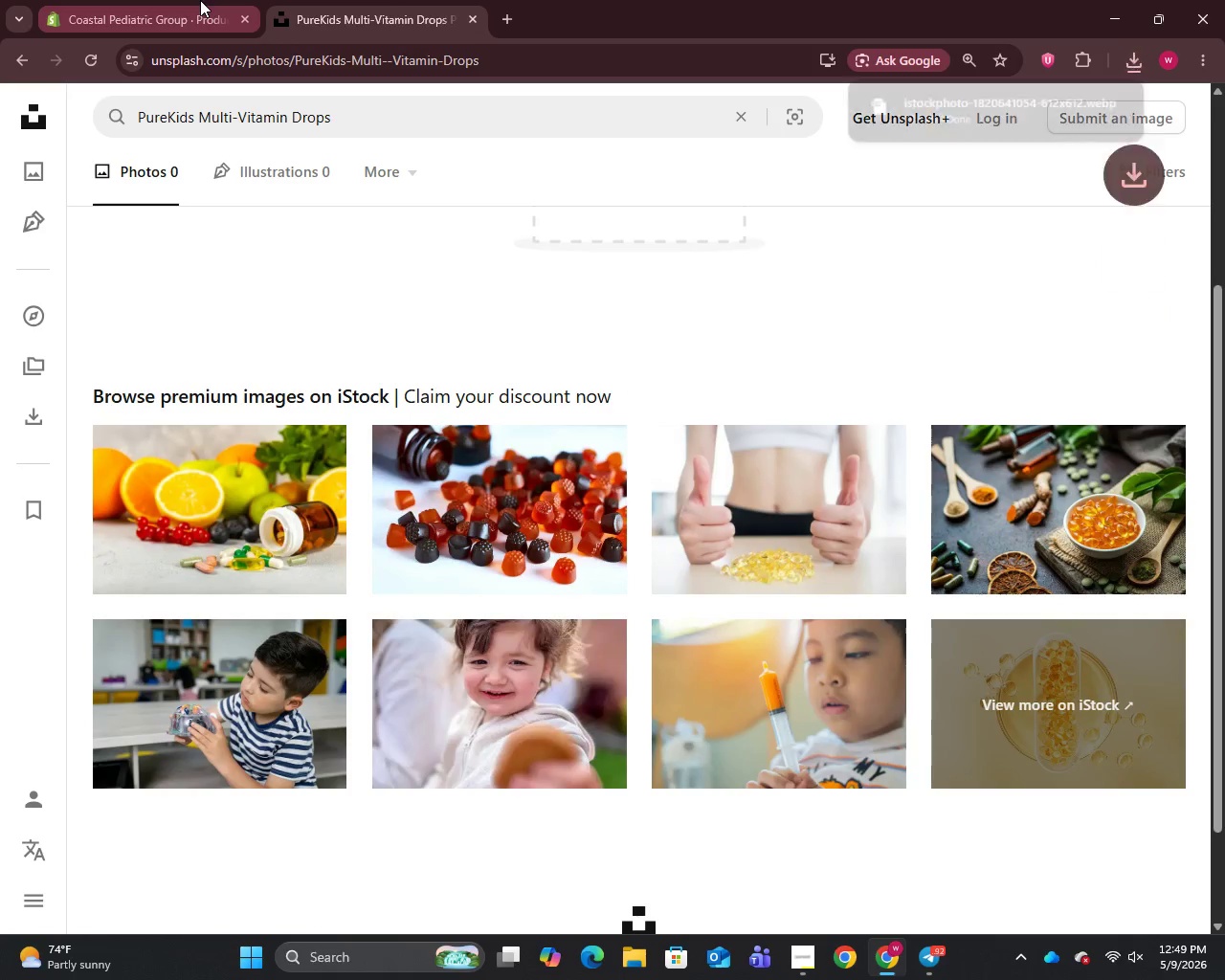 
left_click([200, 0])
 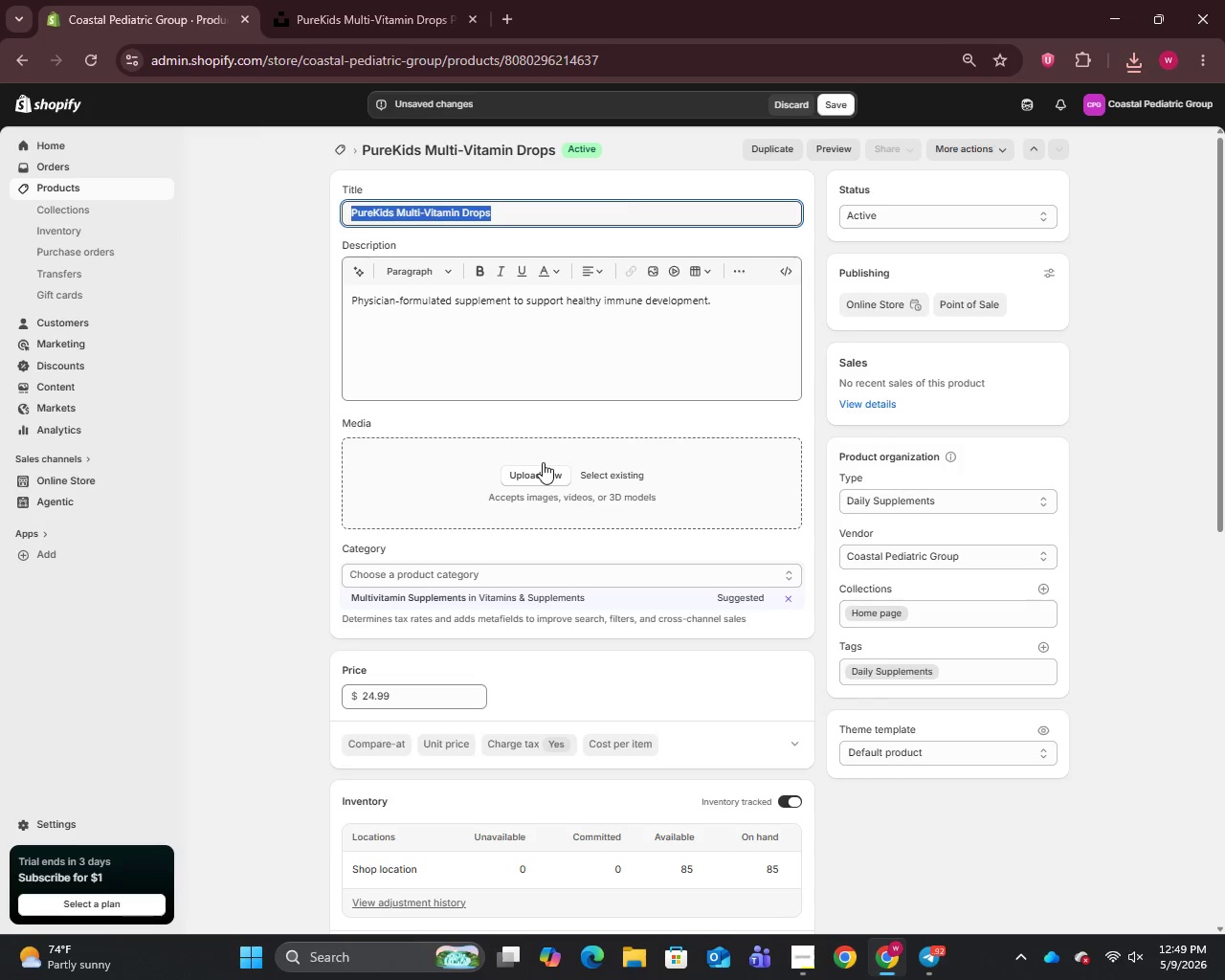 
left_click([540, 481])
 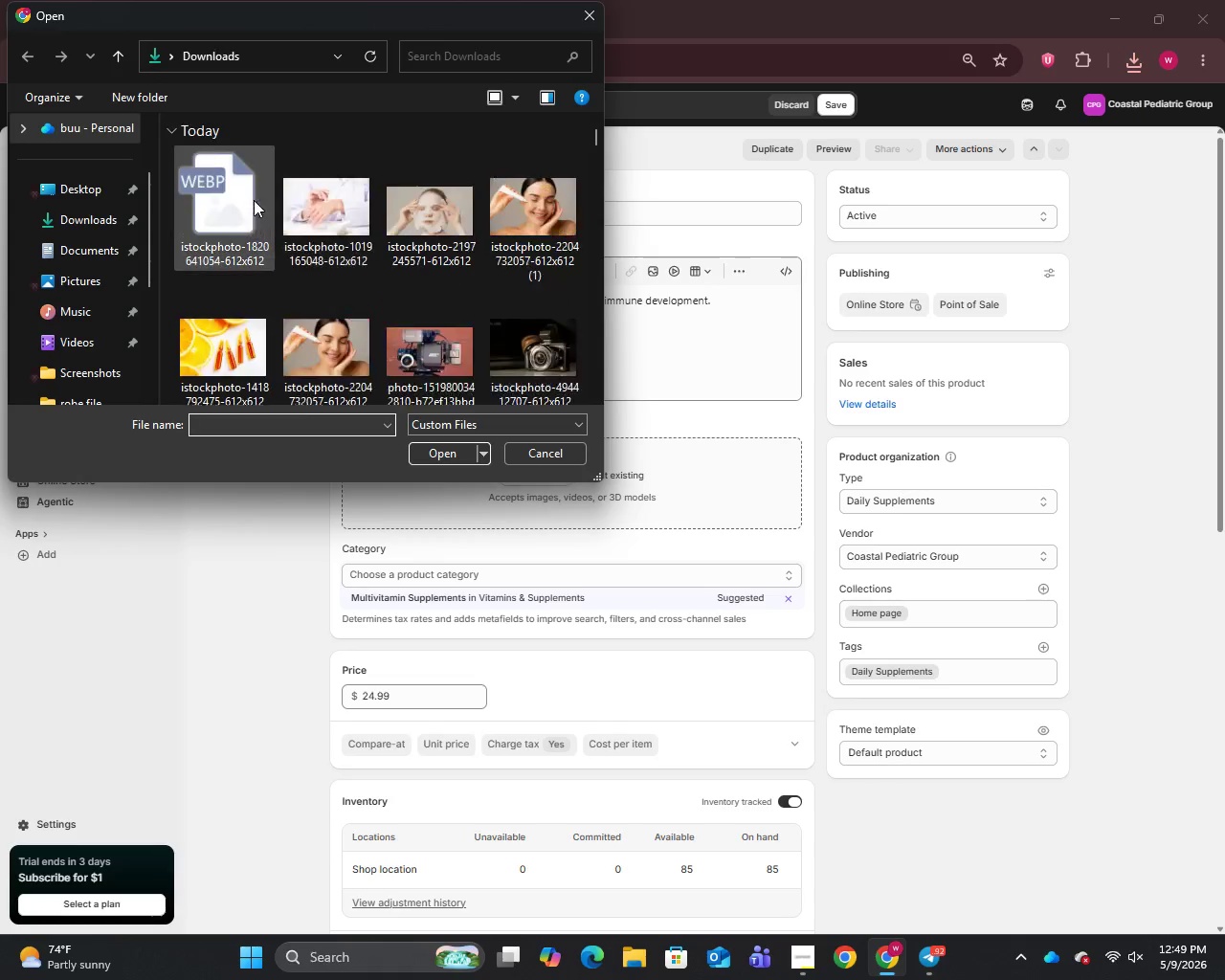 
left_click([196, 208])
 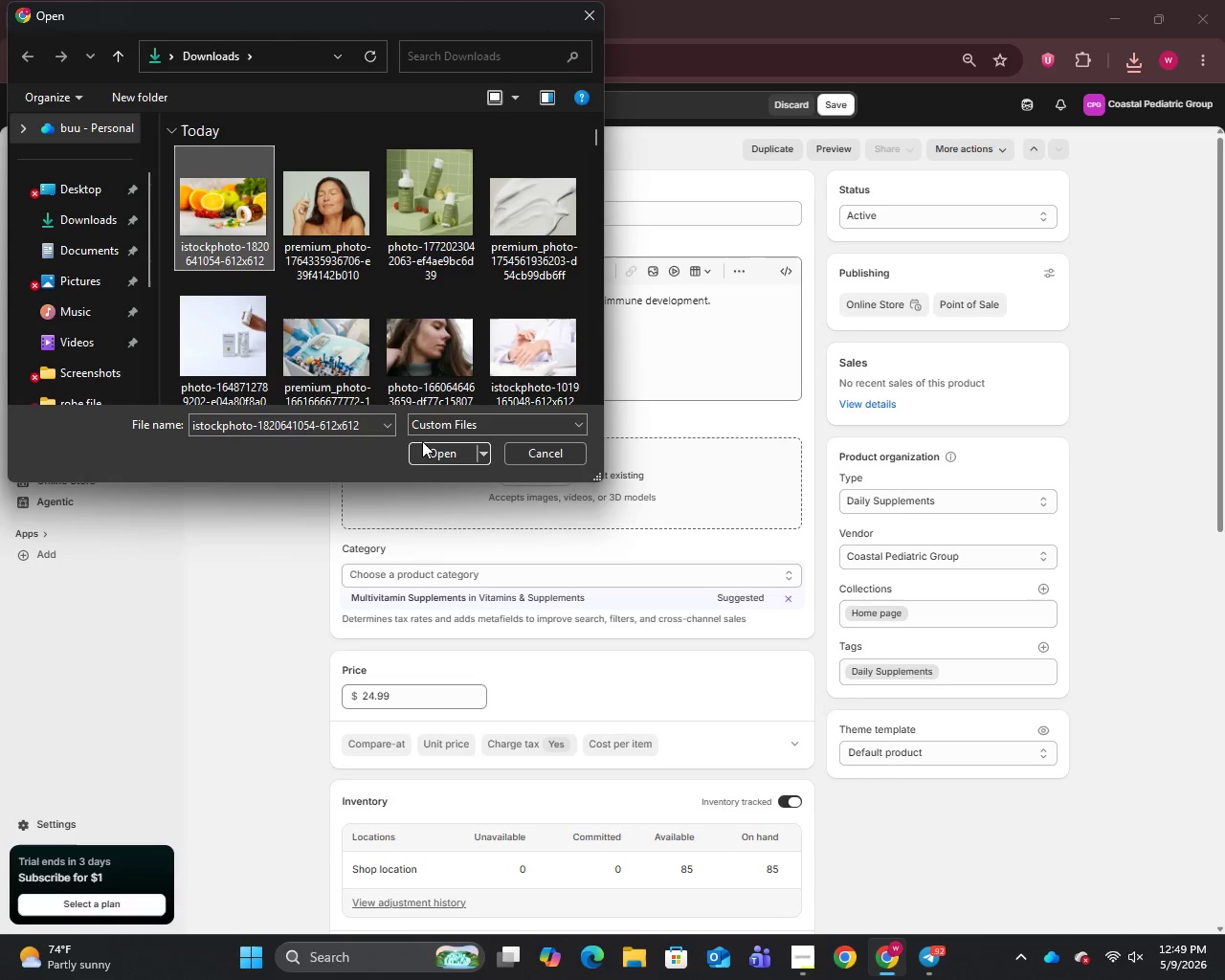 
left_click([437, 455])
 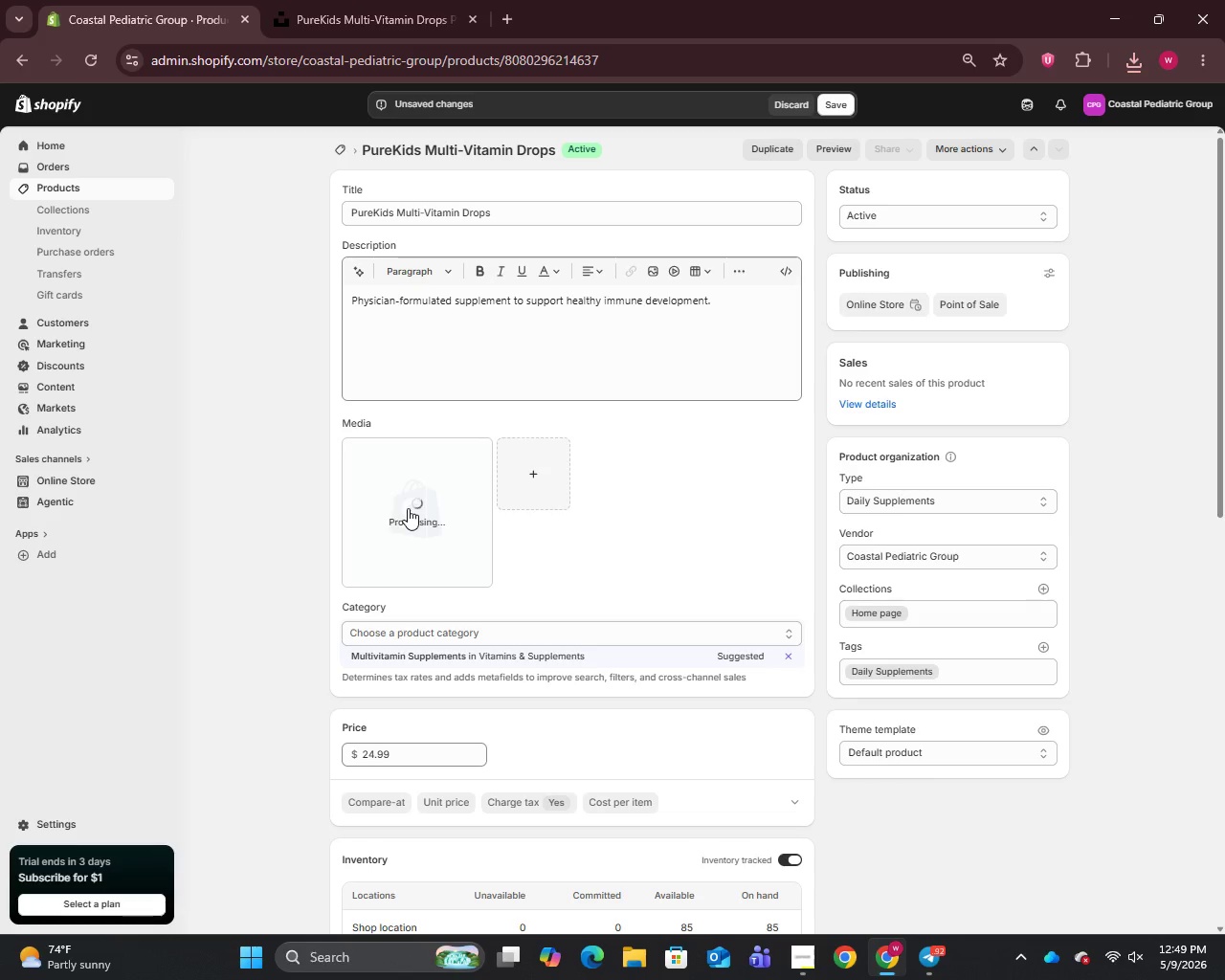 
wait(6.47)
 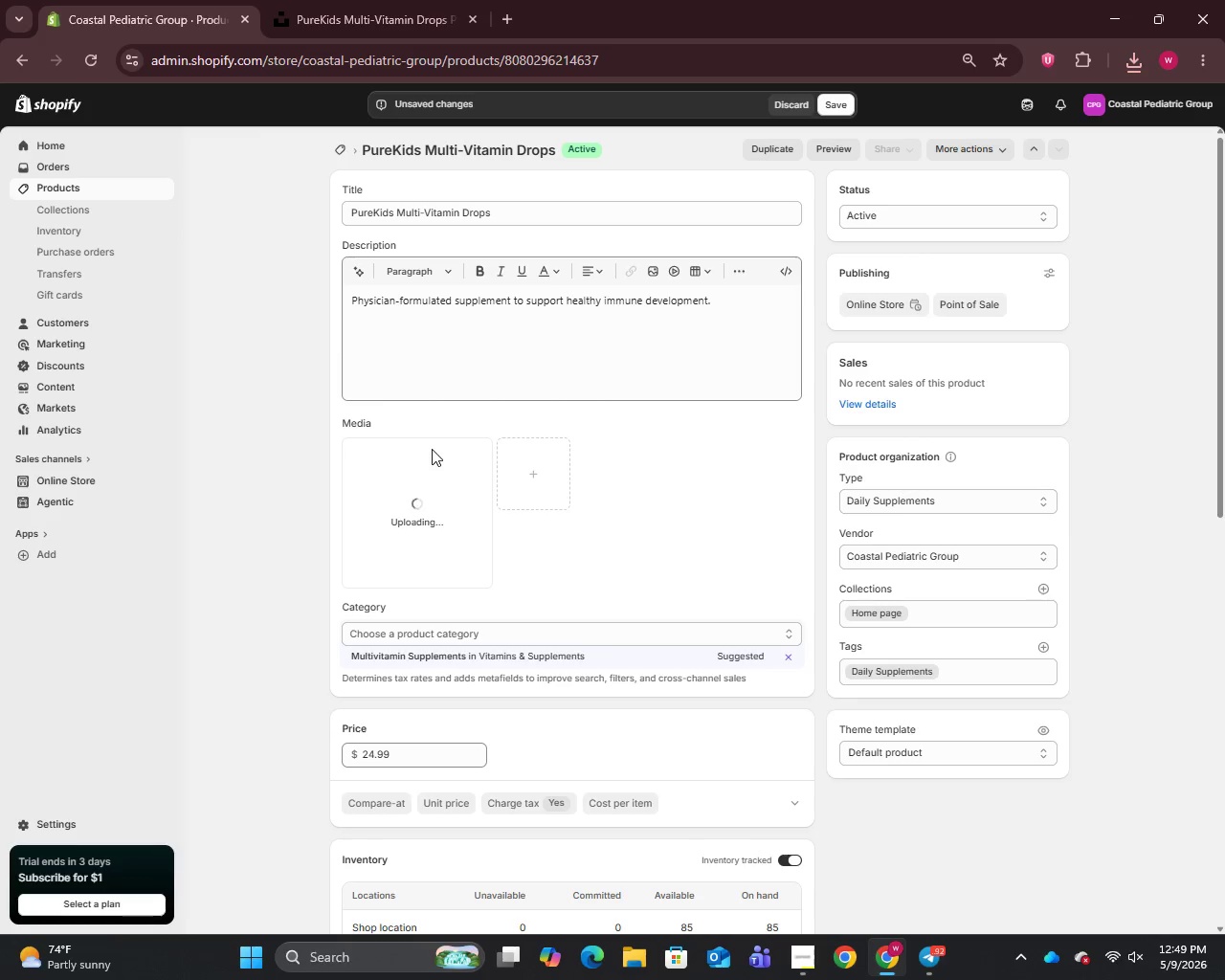 
left_click([408, 508])
 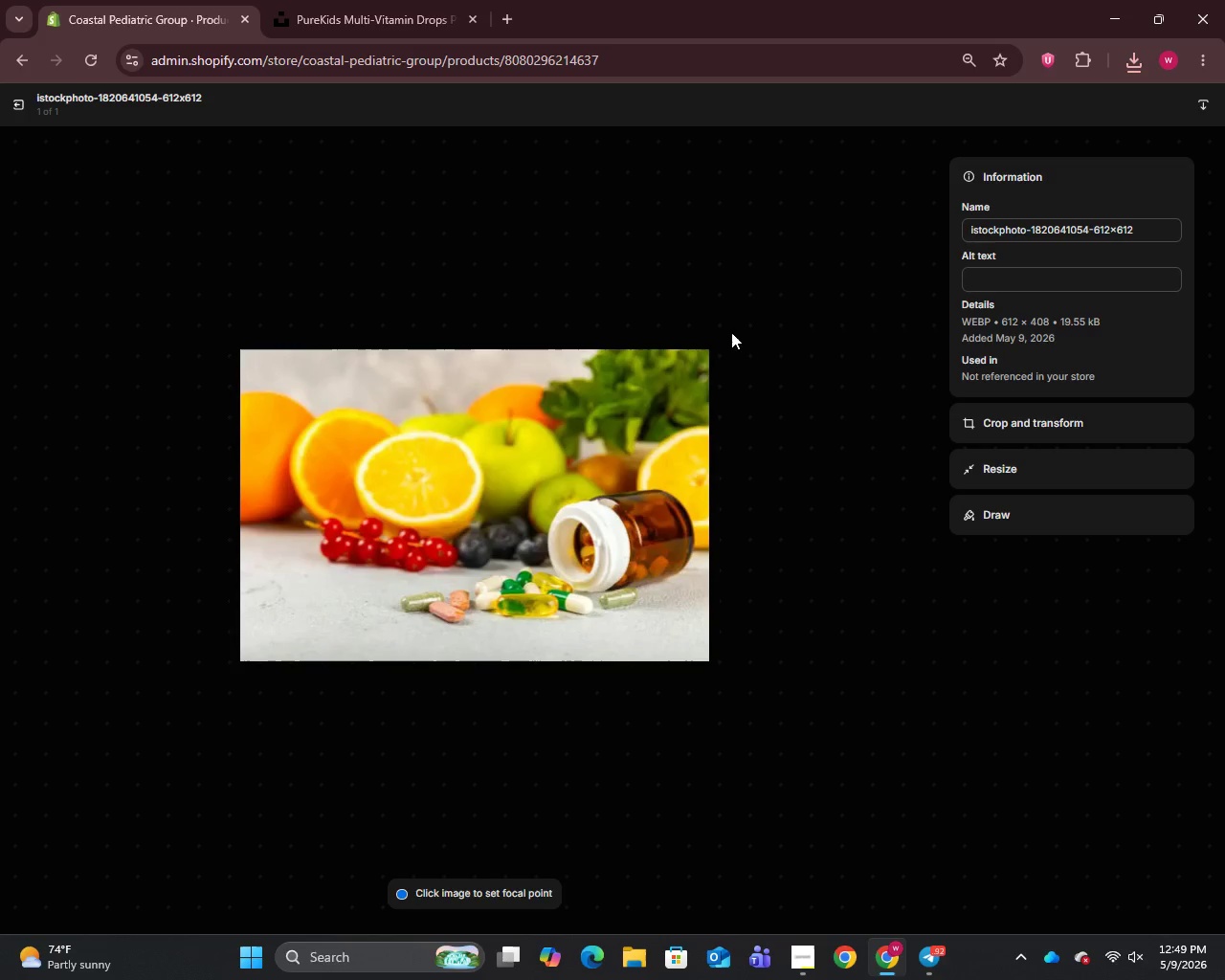 
left_click([1029, 232])
 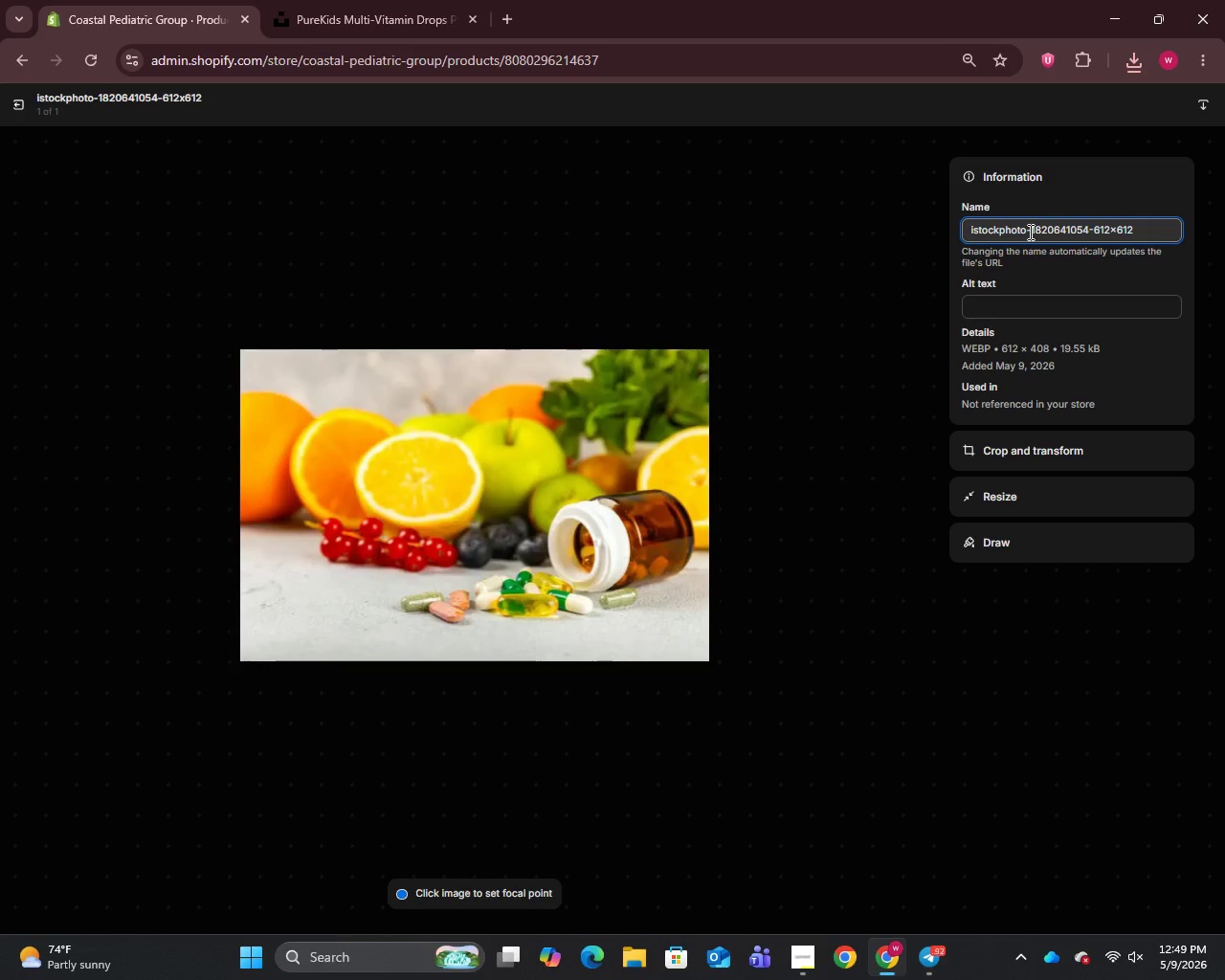 
key(Control+A)
 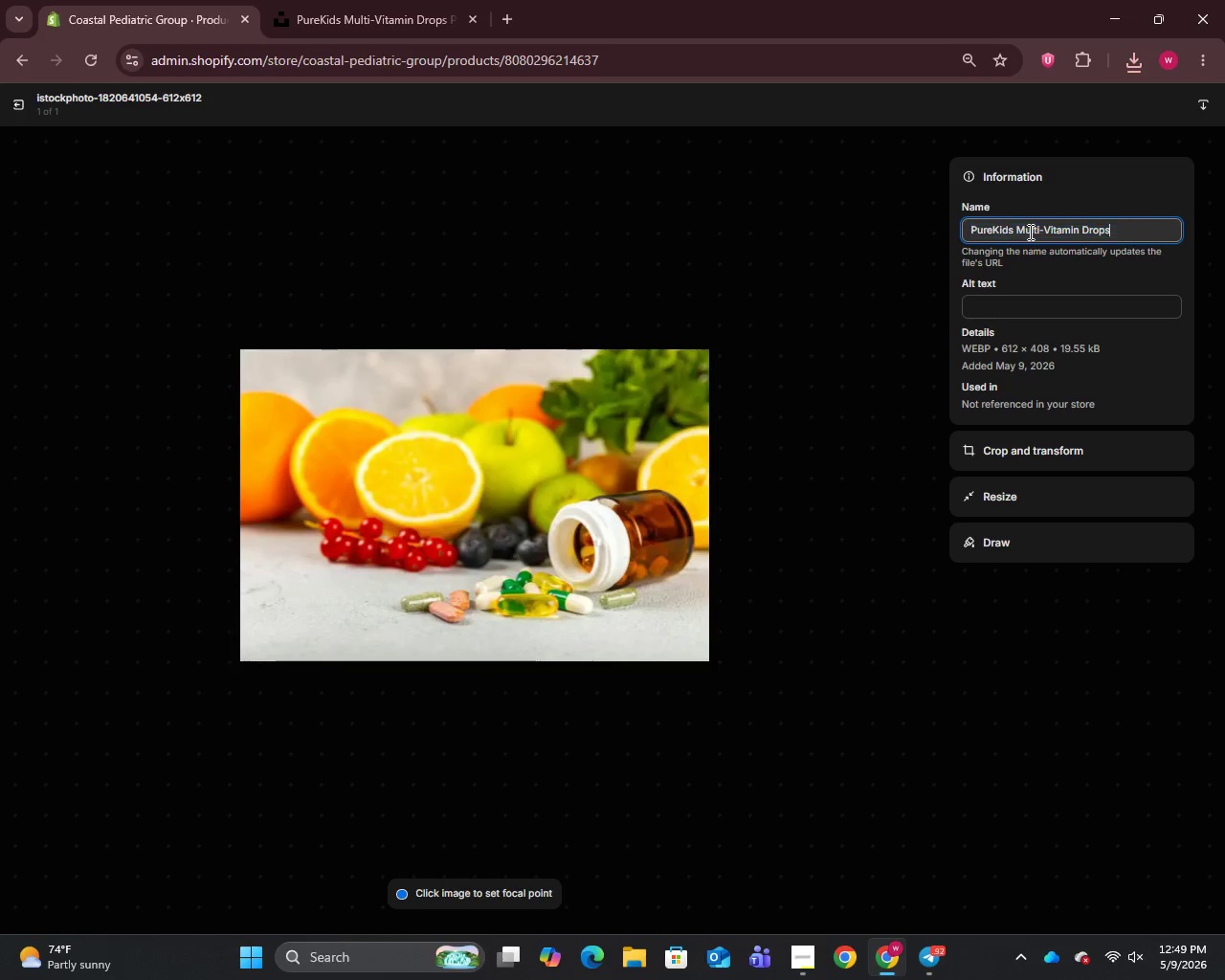 
key(Control+V)
 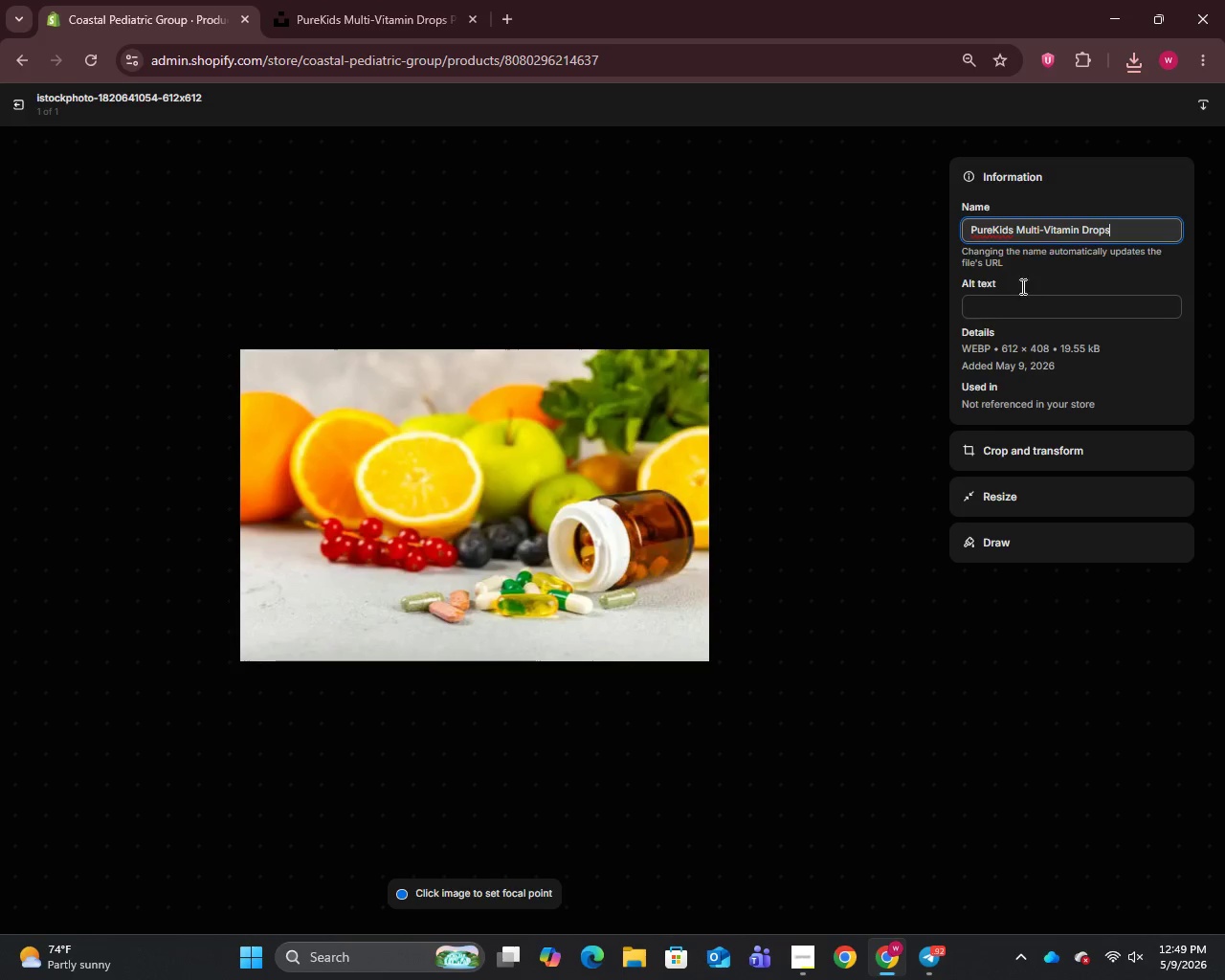 
left_click([1021, 286])
 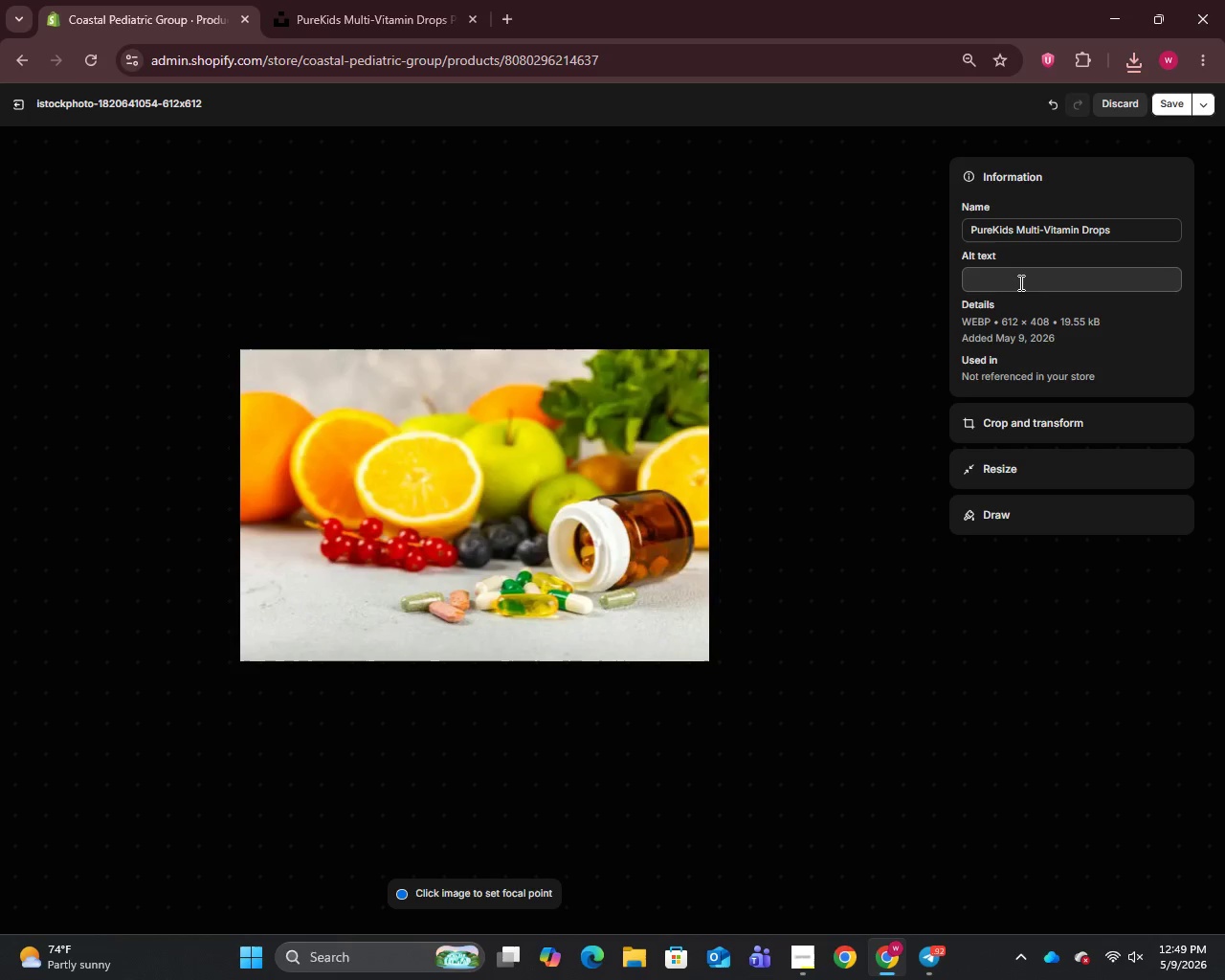 
left_click([1018, 280])
 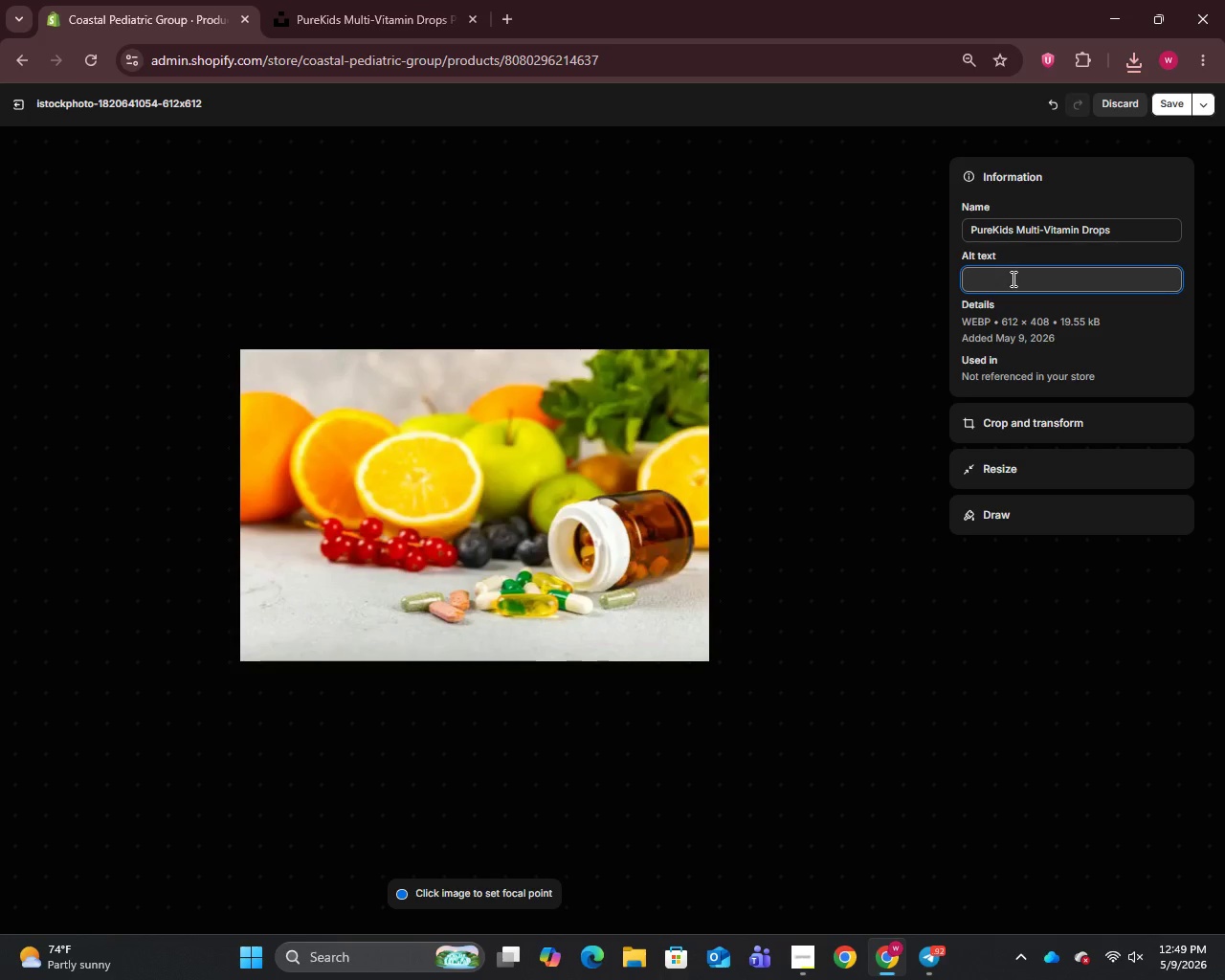 
type(PureKids)
 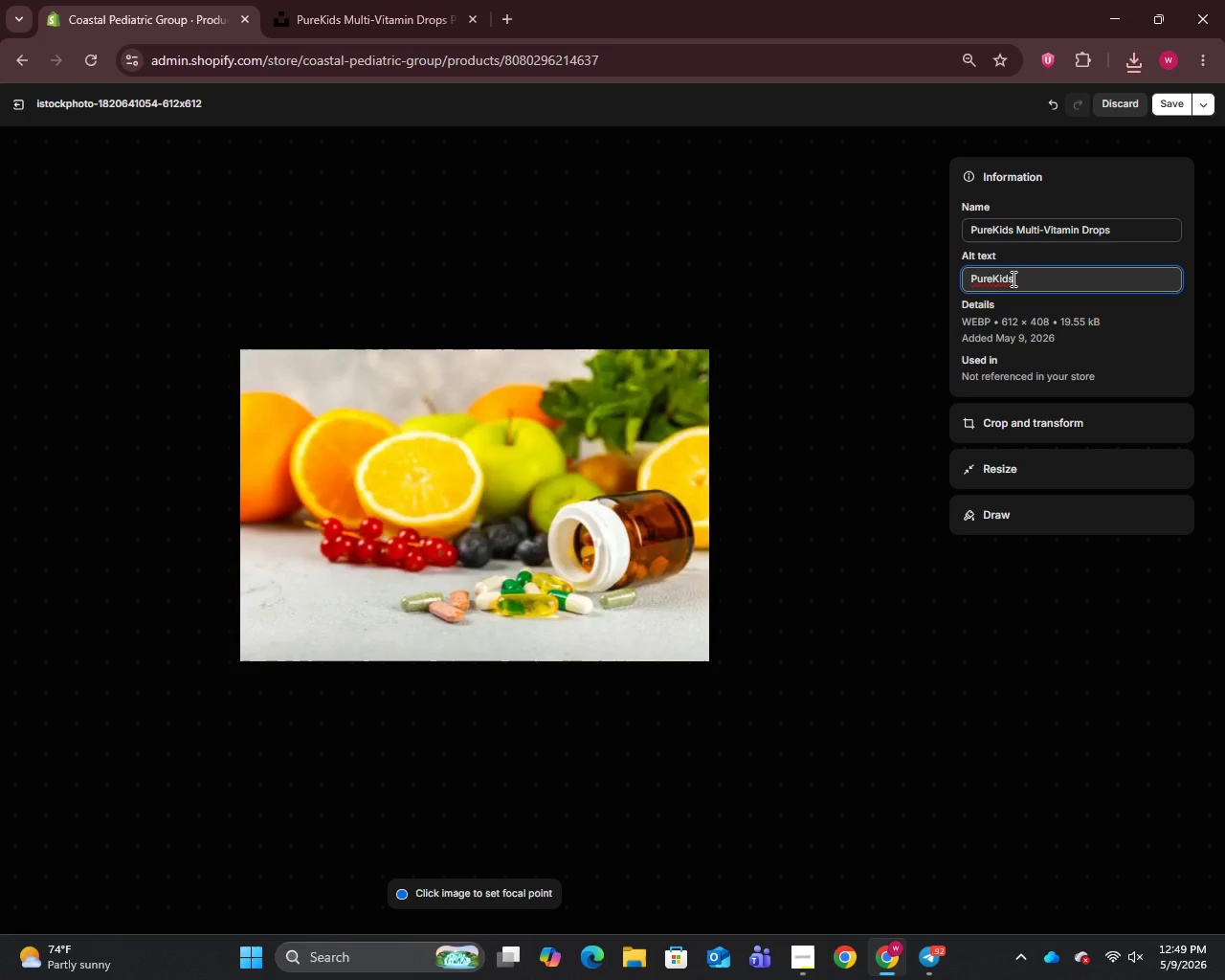 
type( Multi-Vitamin F)
key(Backspace)
type(Drops physician-approved daily supplement for childern by Coastal Pediatric Group)
 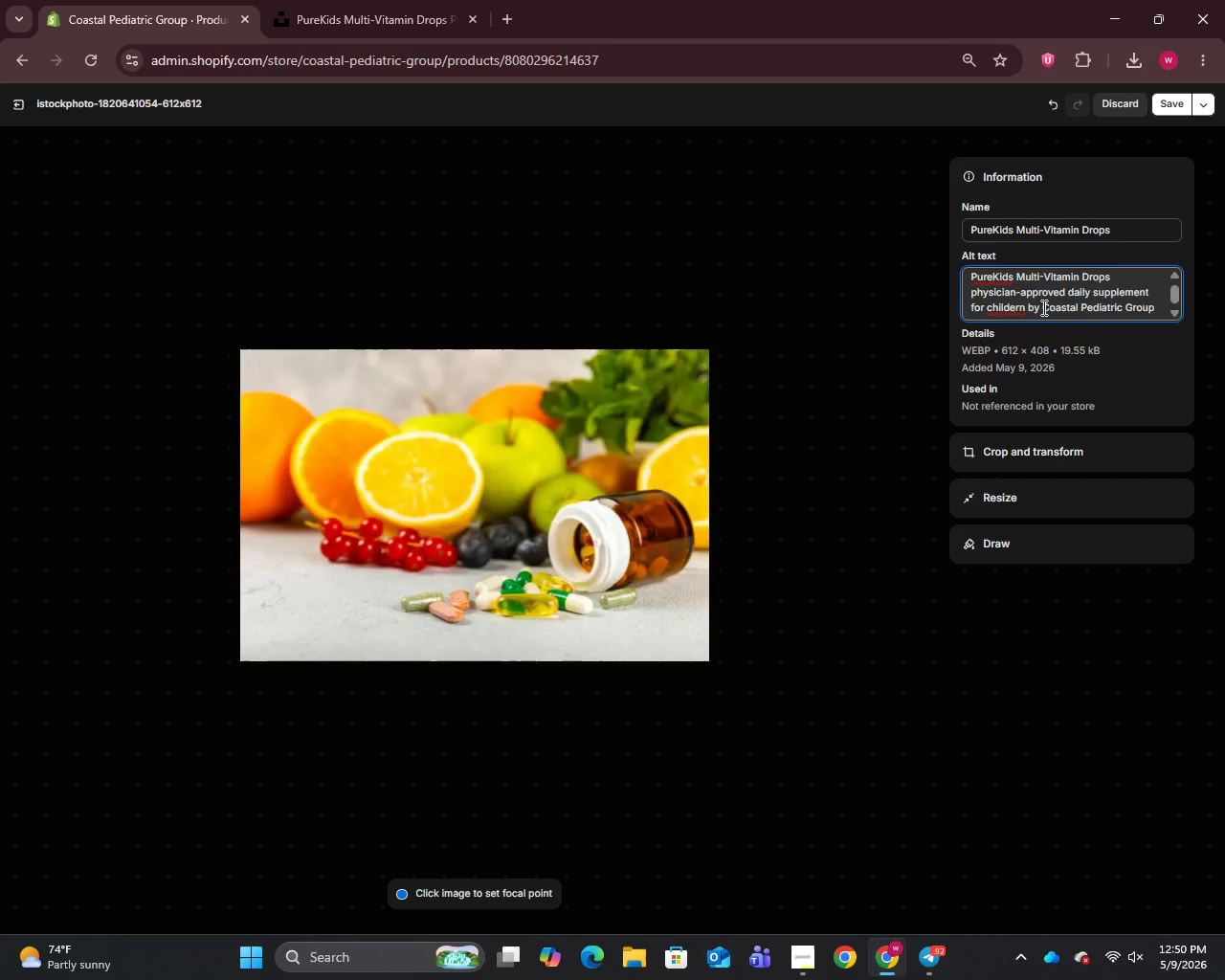 
wait(17.48)
 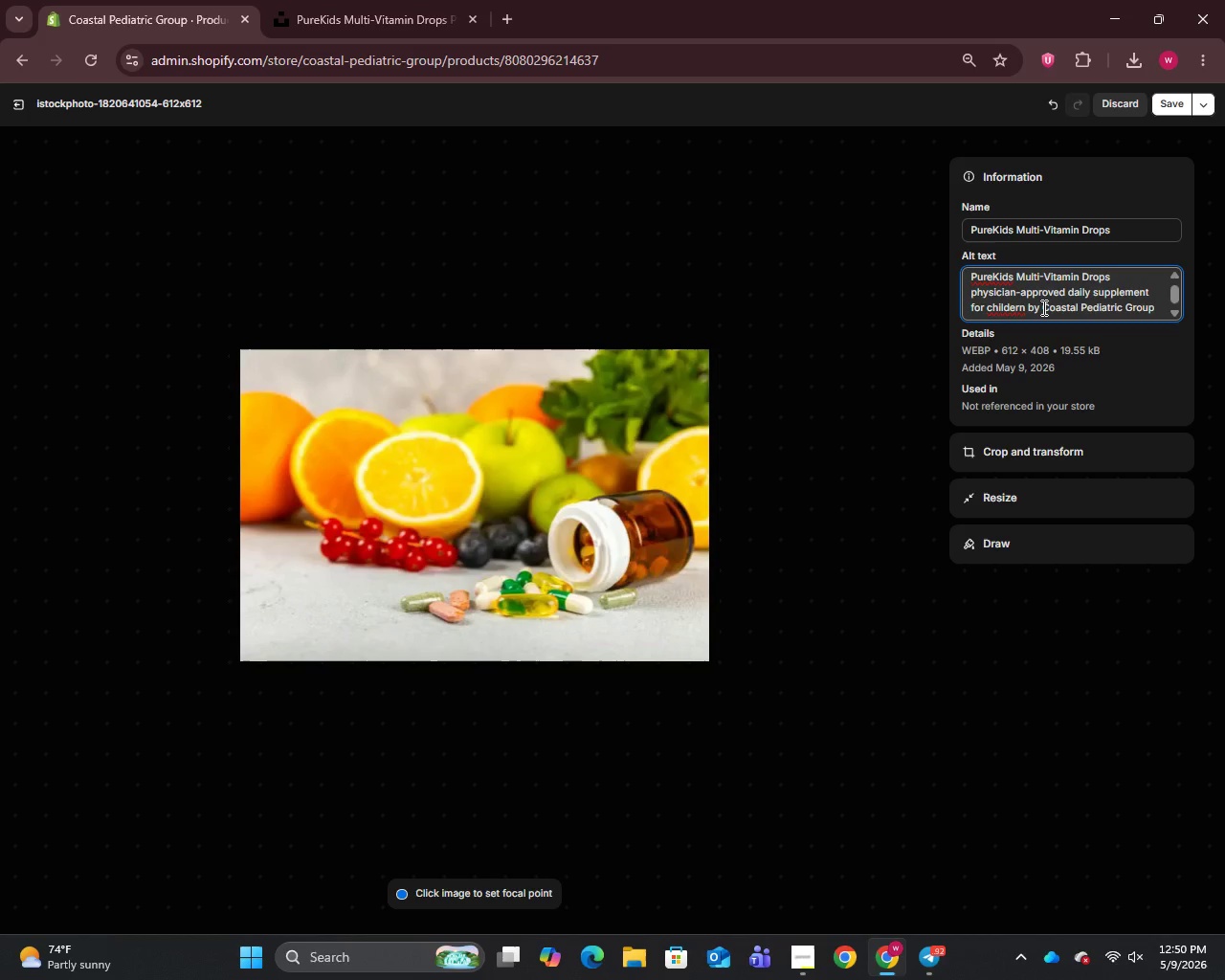 
left_click_drag(start_coordinate=[1023, 307], to_coordinate=[990, 314])
 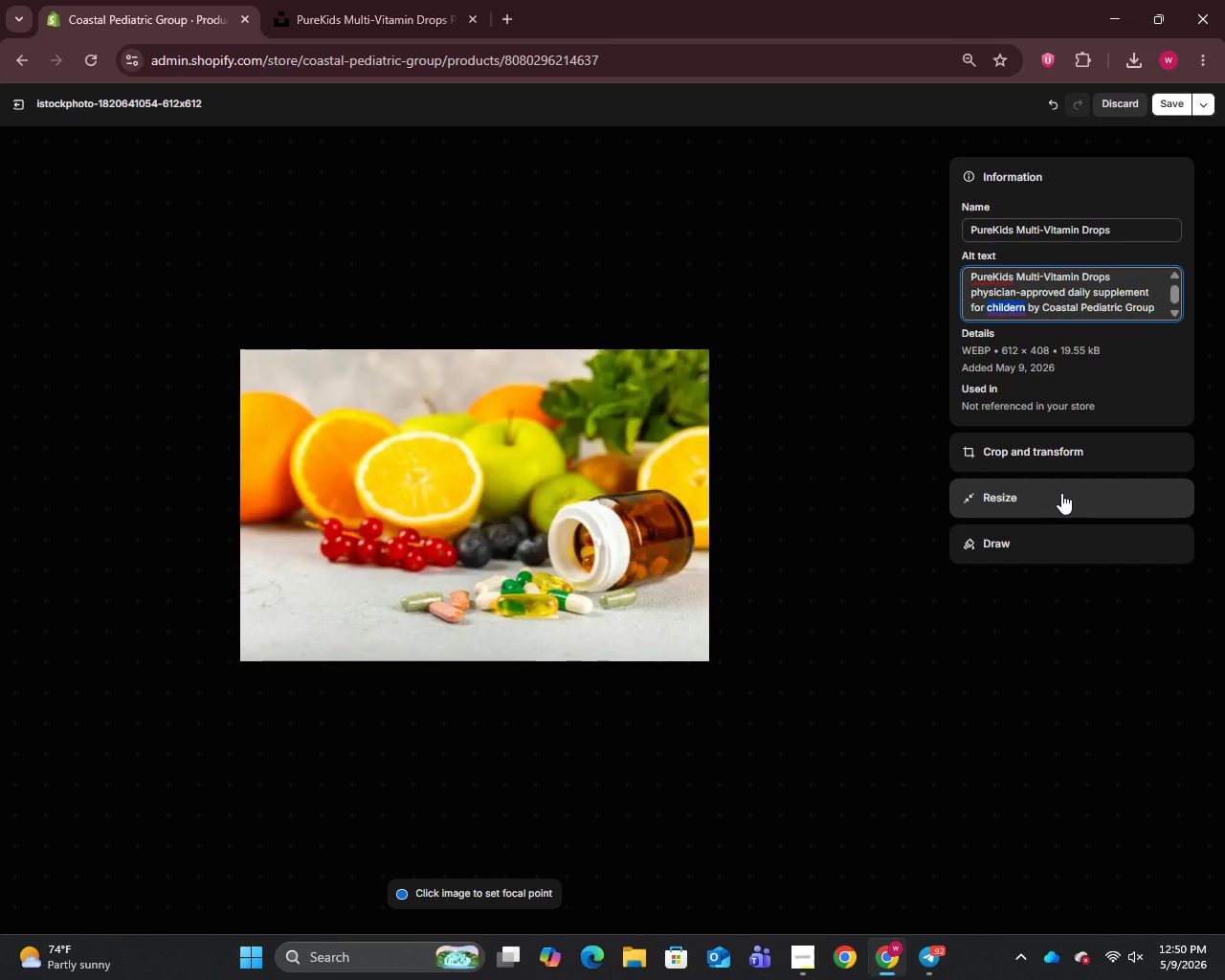 
wait(5.41)
 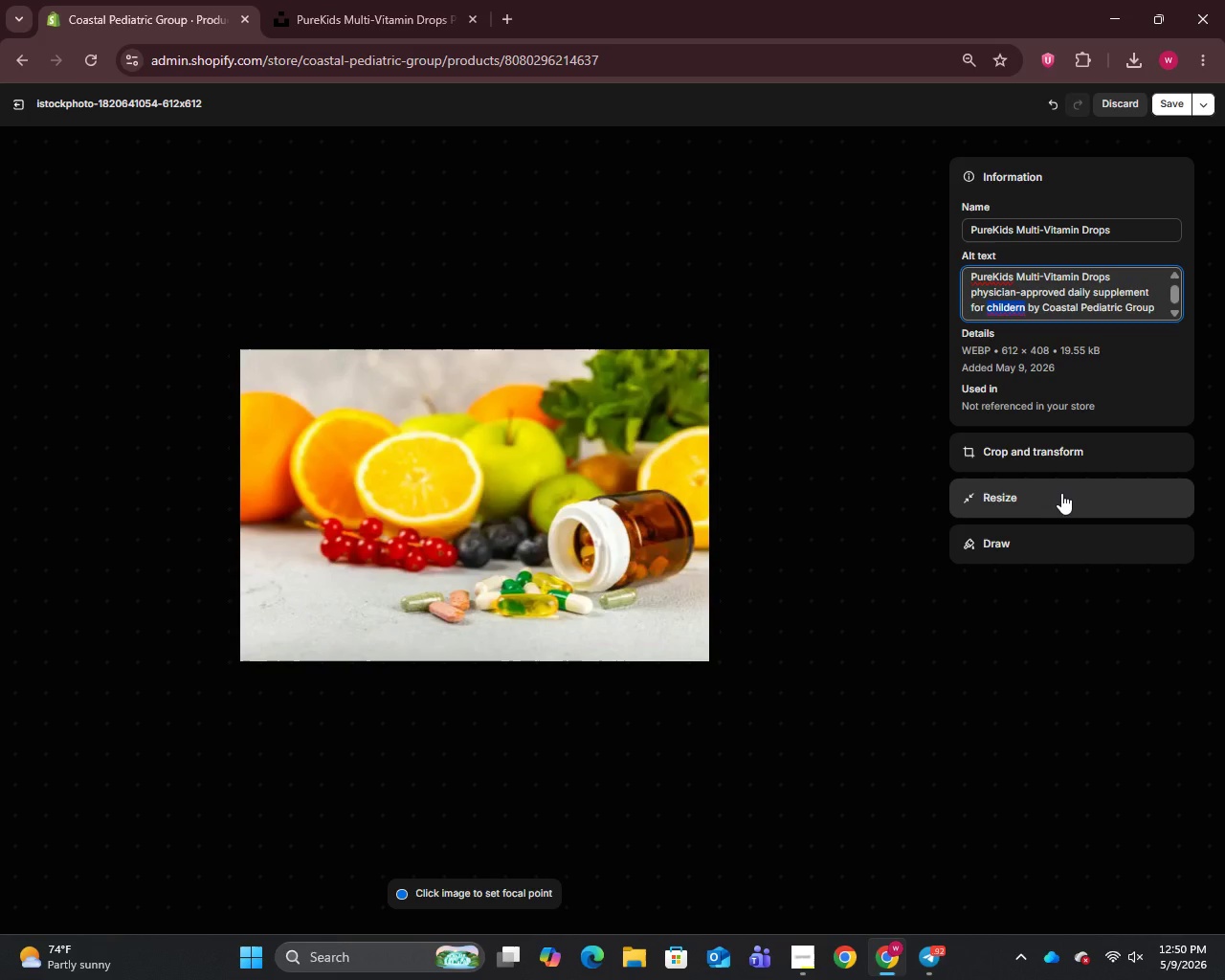 
type(children)
 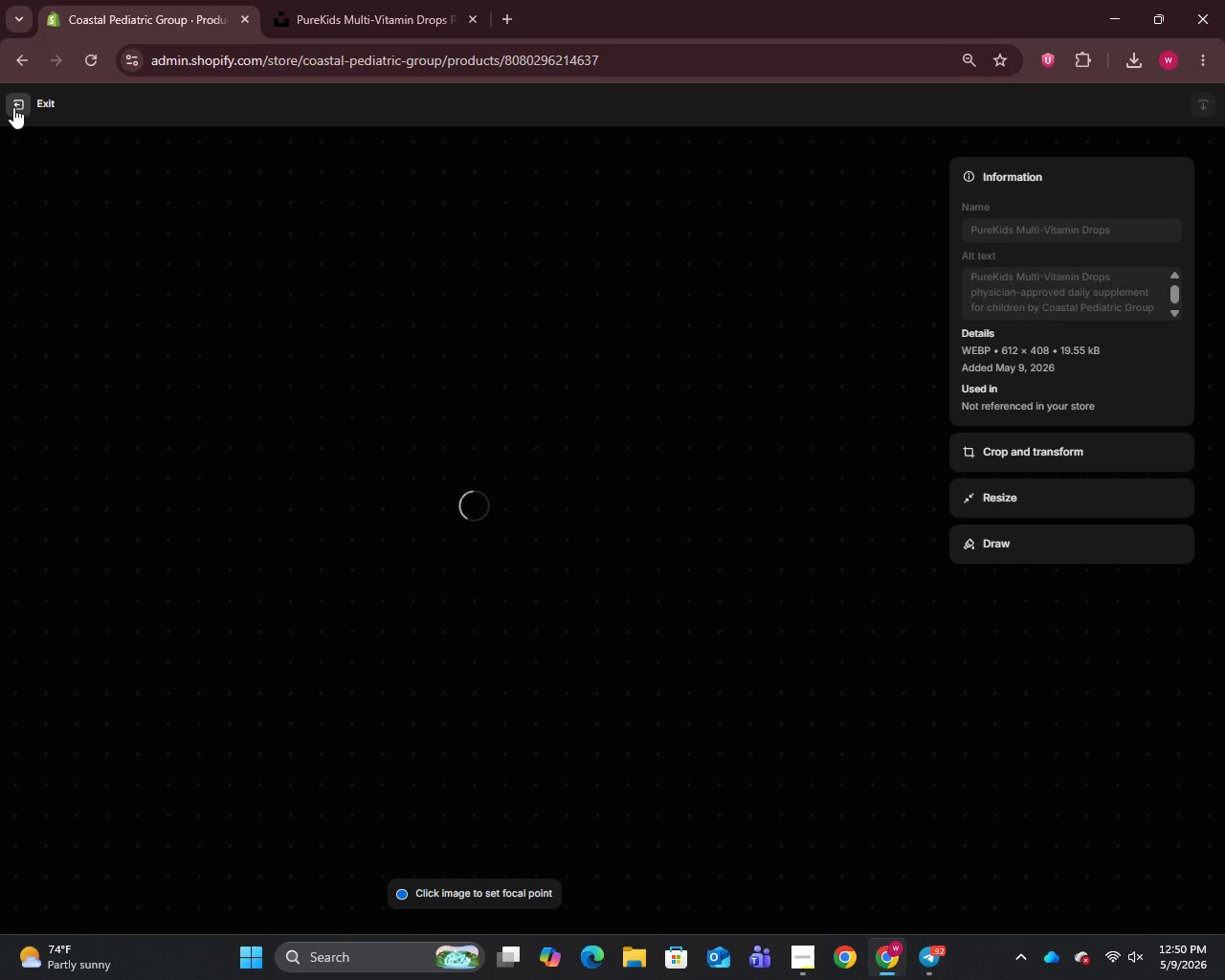 
wait(5.59)
 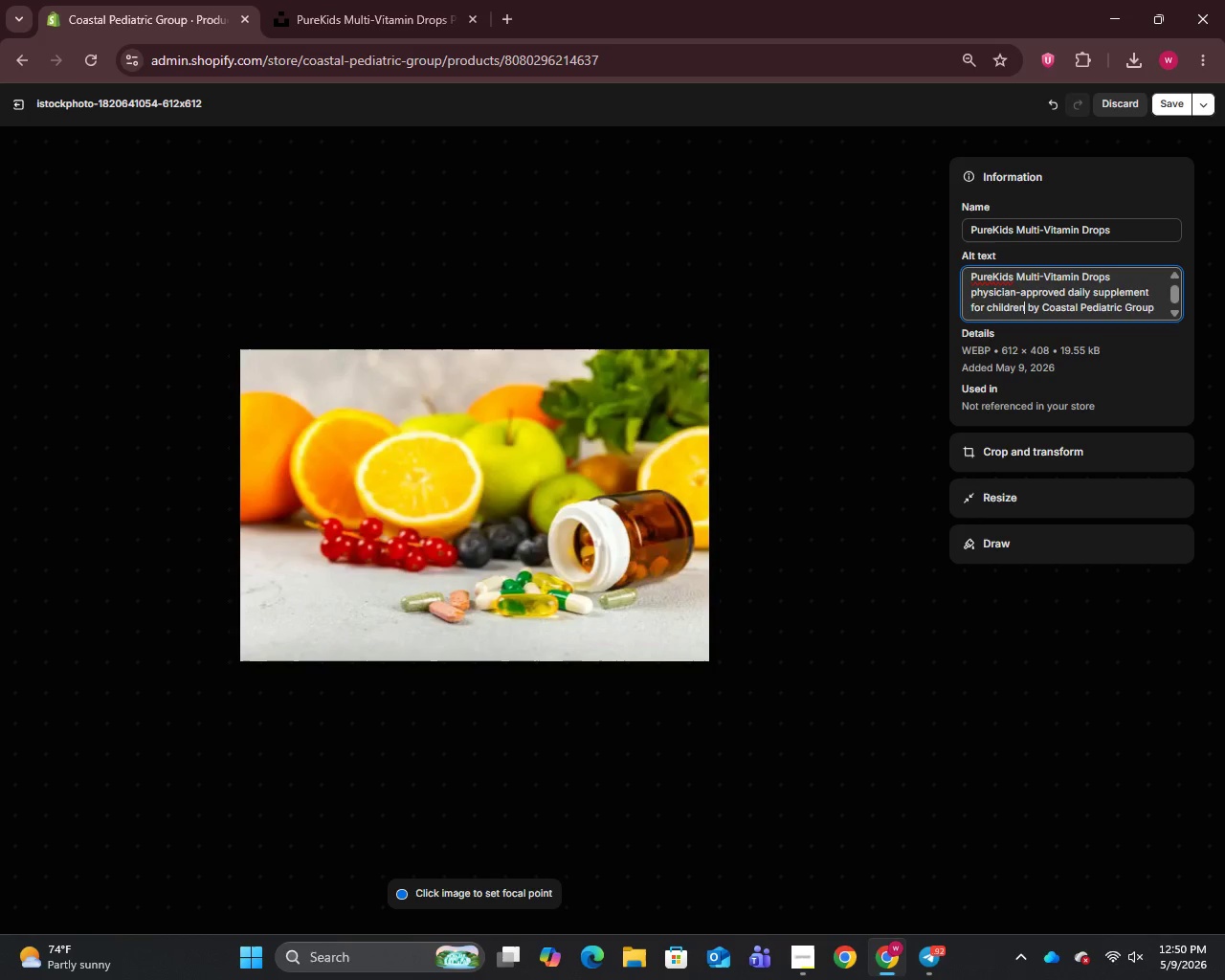 
left_click([13, 107])
 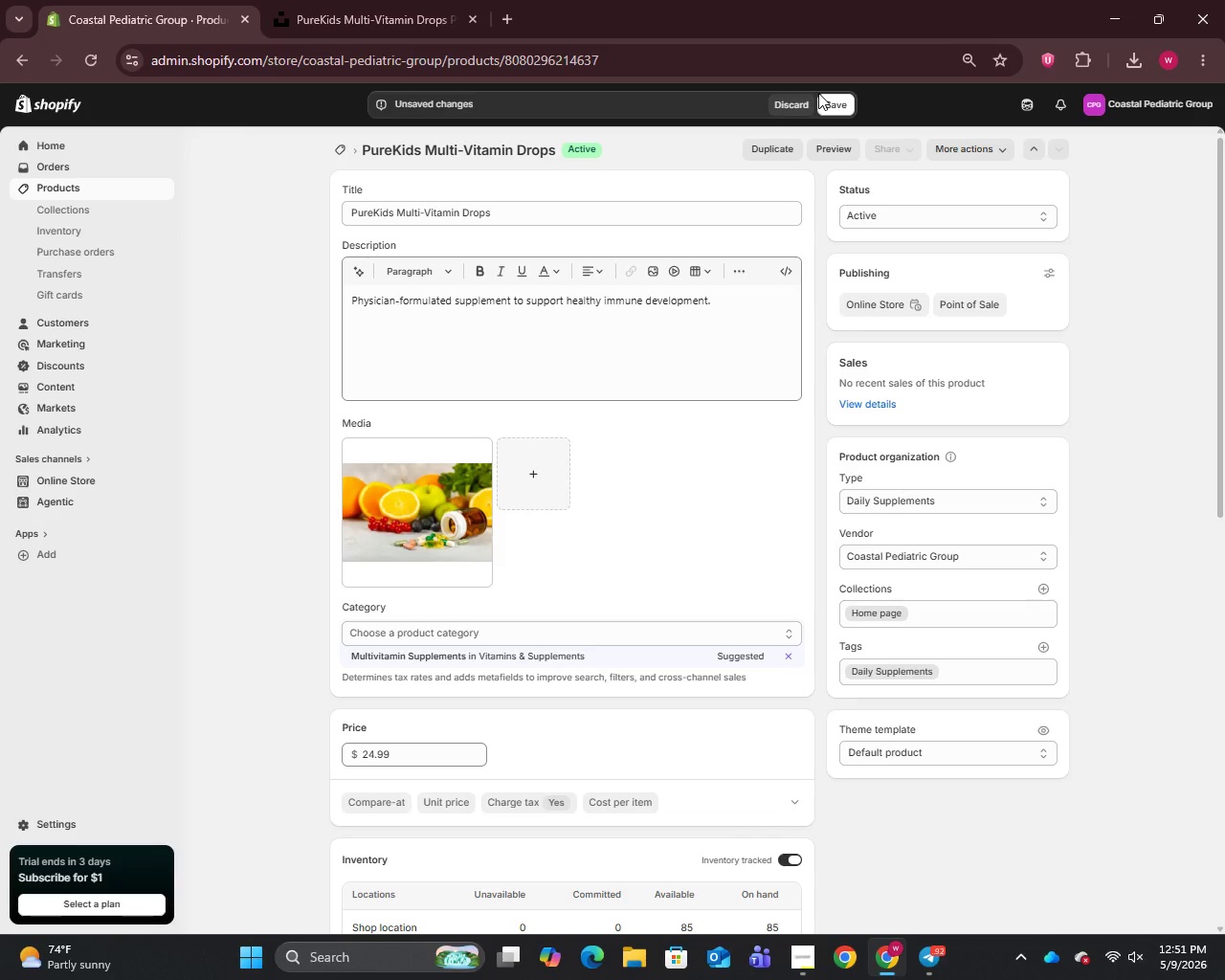 
wait(6.61)
 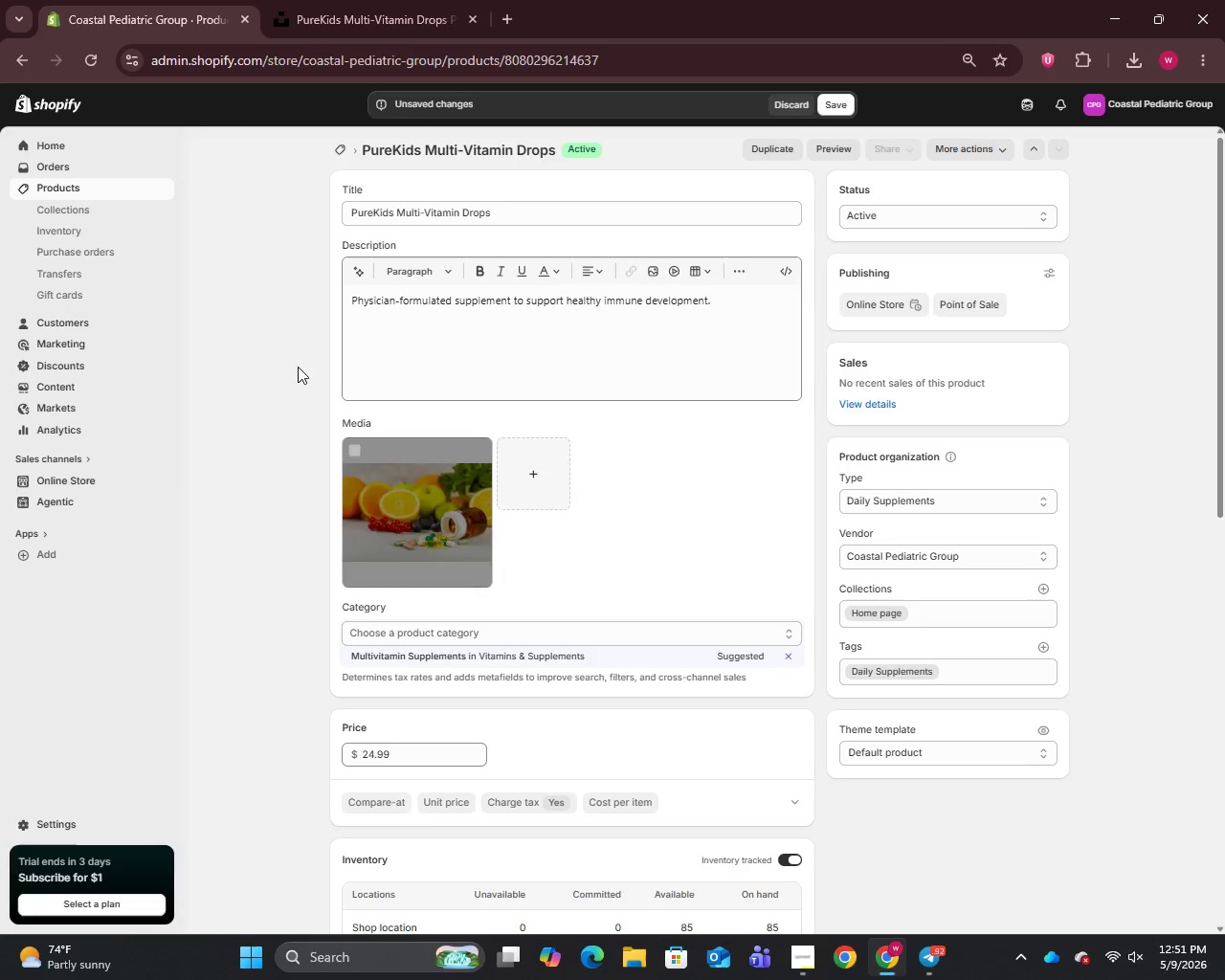 
left_click([852, 99])
 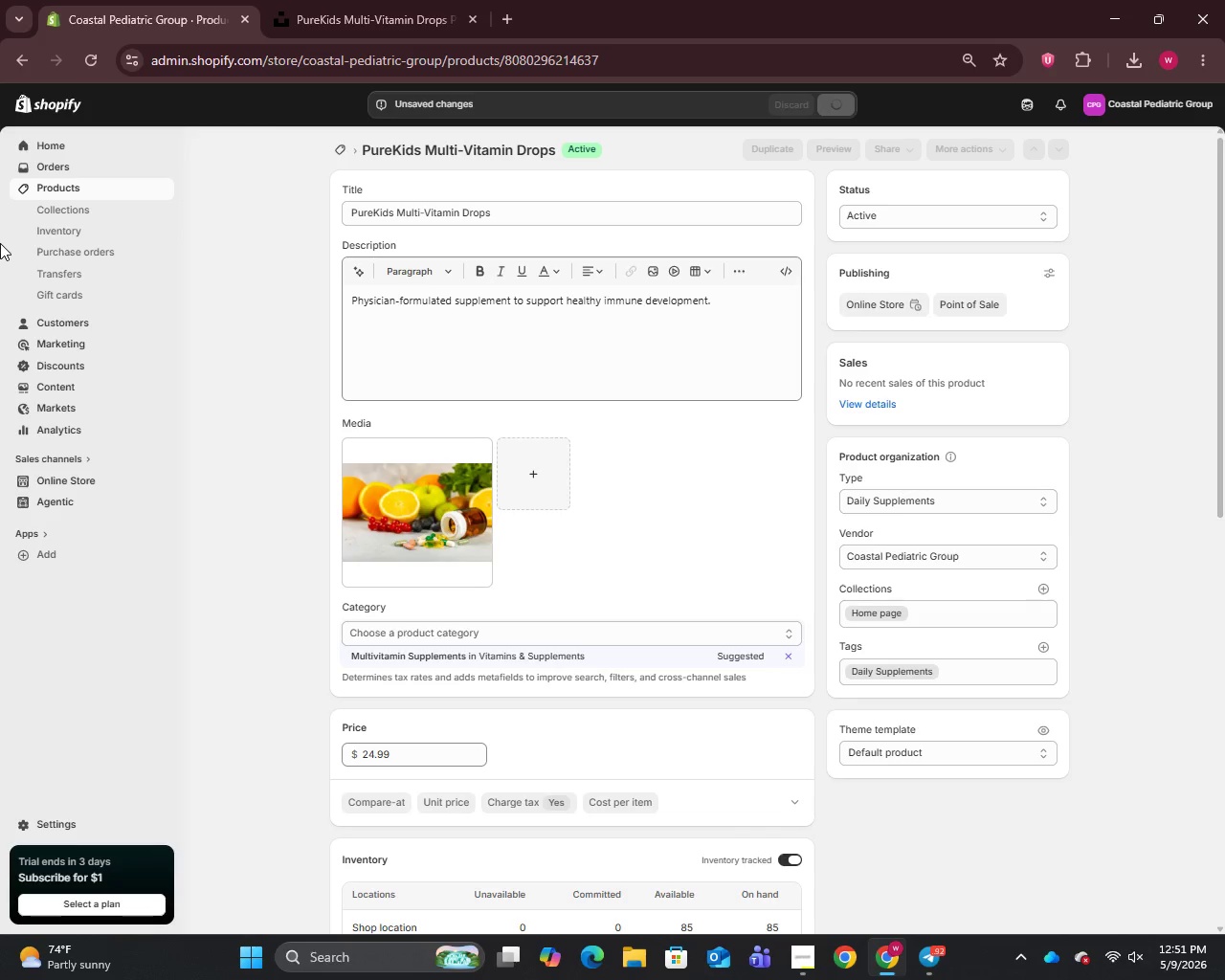 
left_click([56, 190])
 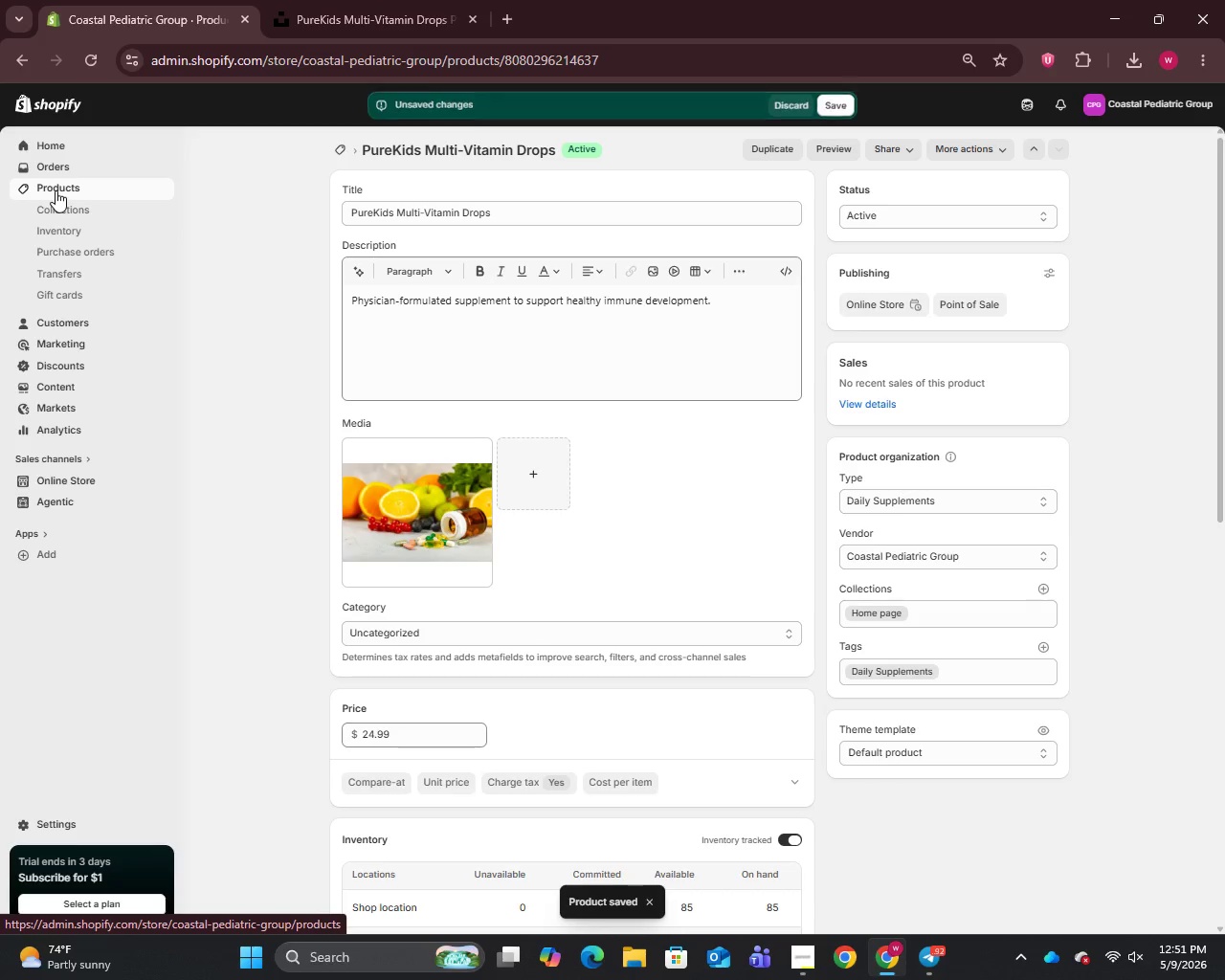 
left_click([56, 190])
 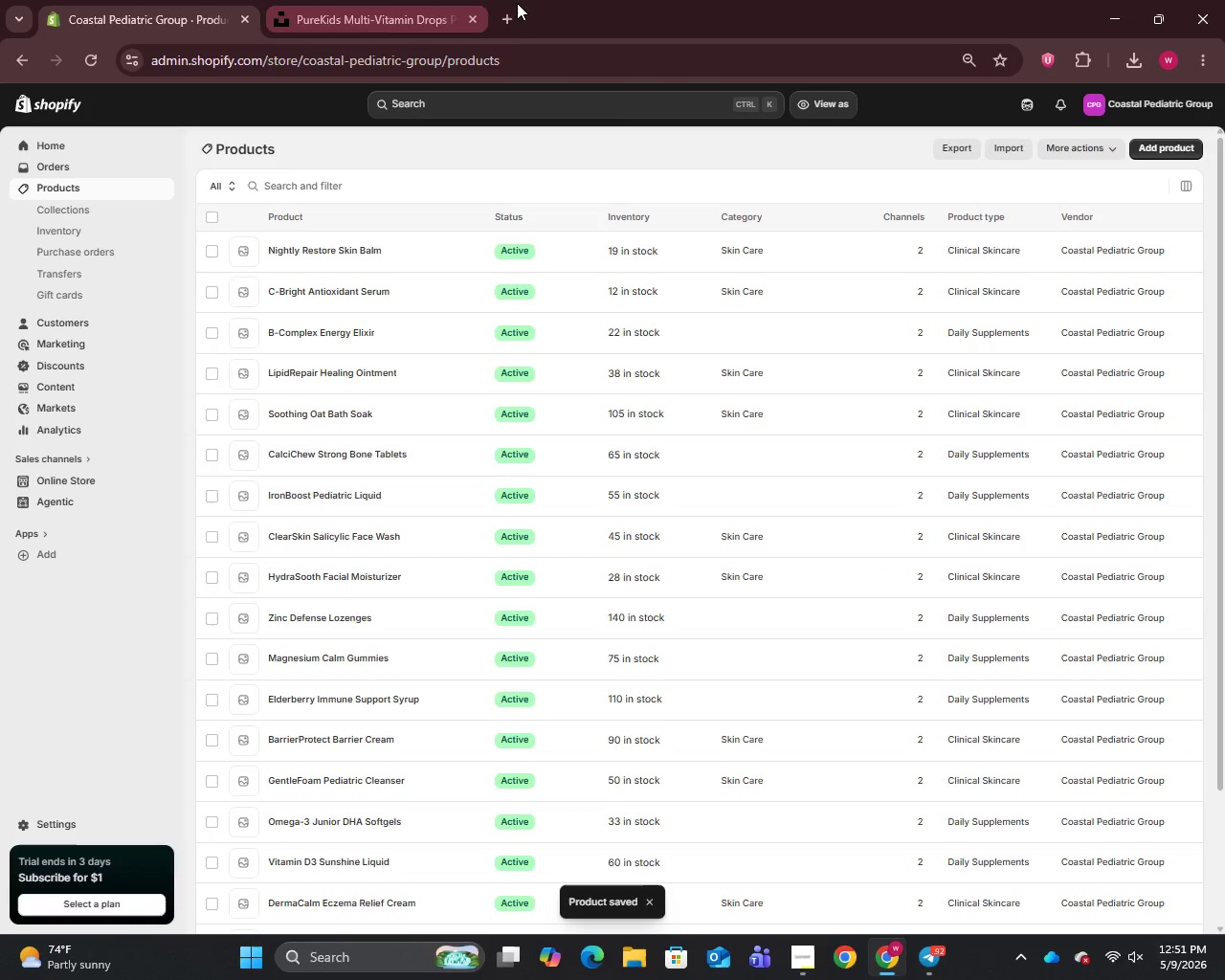 
left_click([512, 12])
 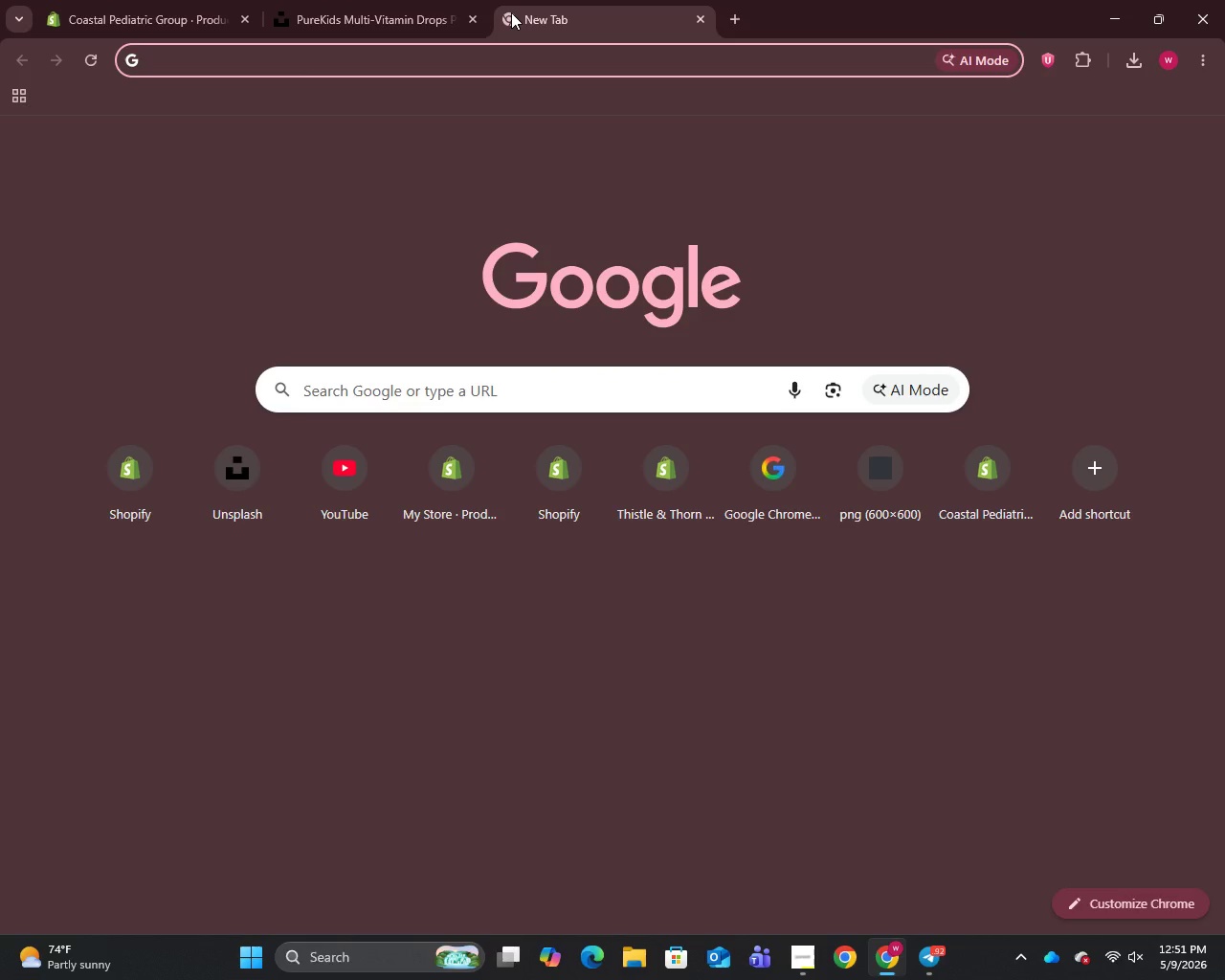 
key(Y)
 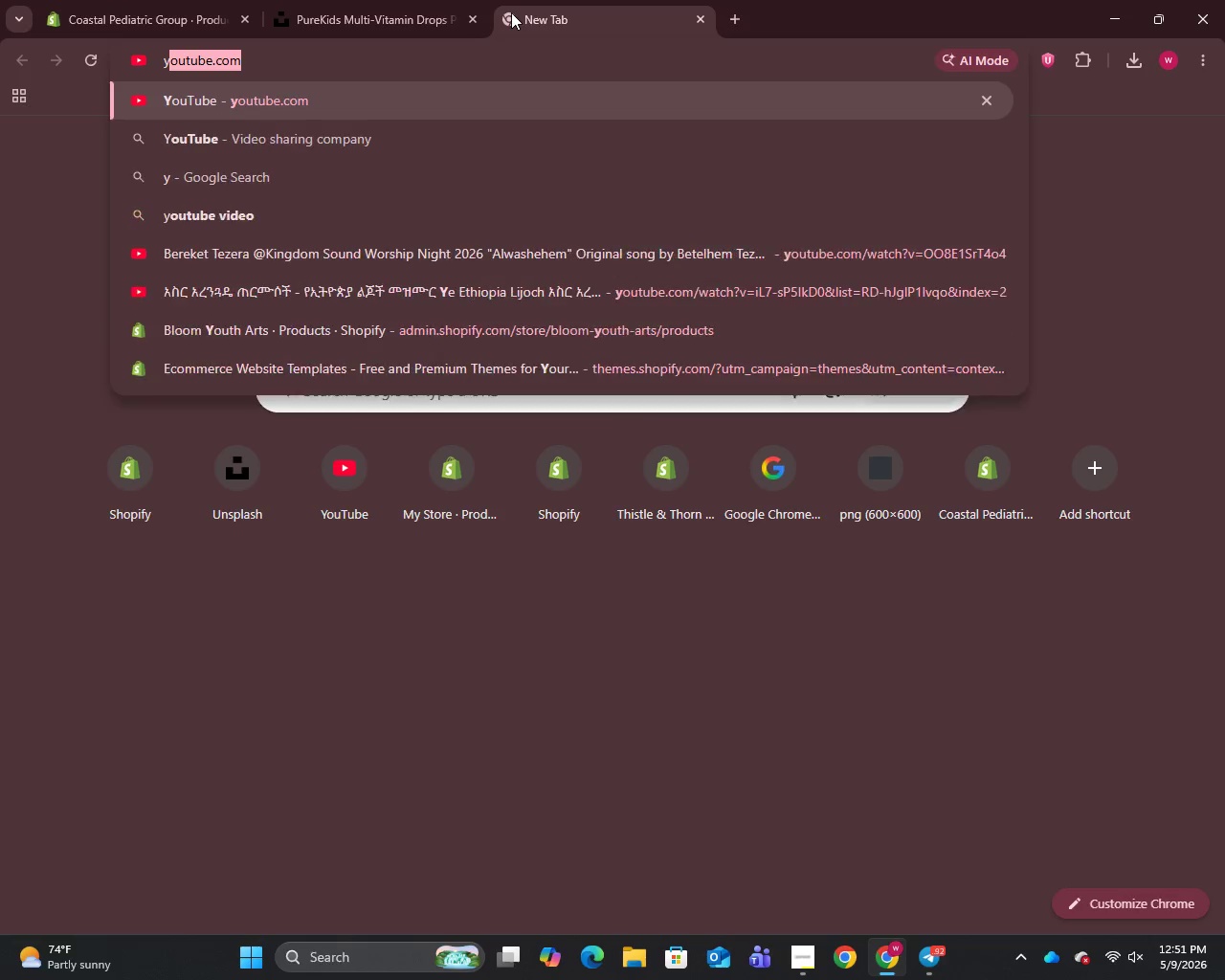 
key(Enter)
 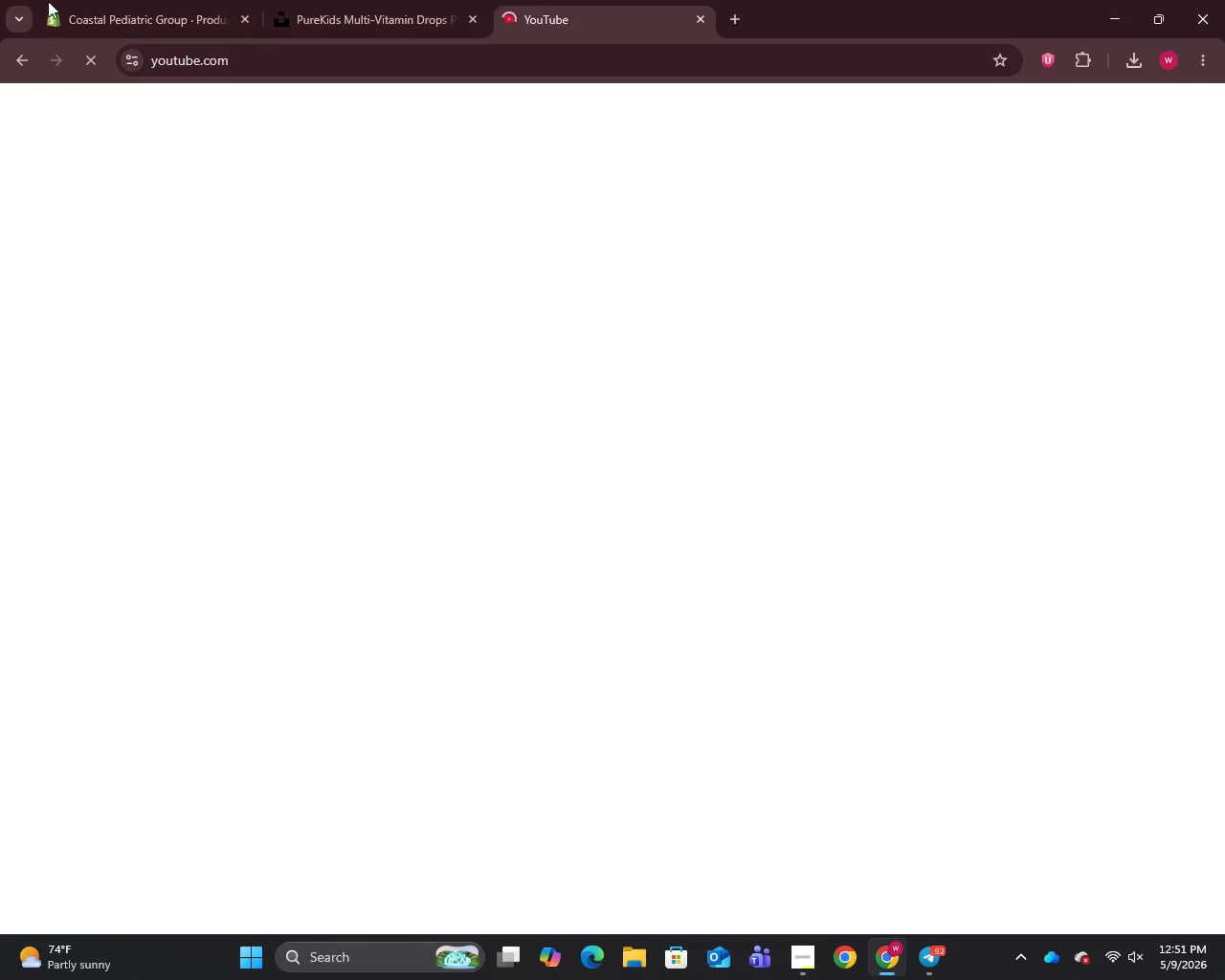 
left_click([155, 0])
 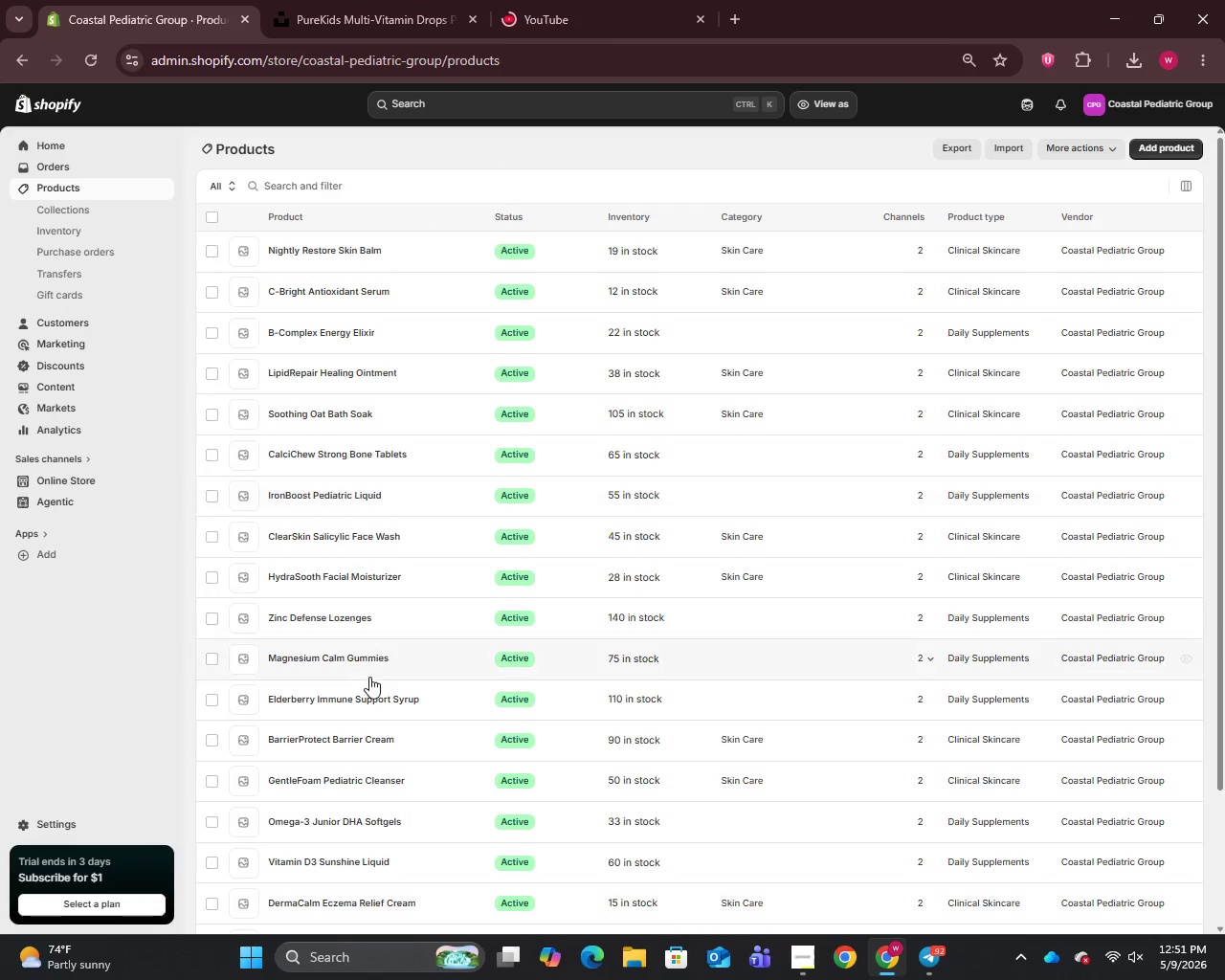 
scroll: coordinate [376, 764], scroll_direction: down, amount: 7.0
 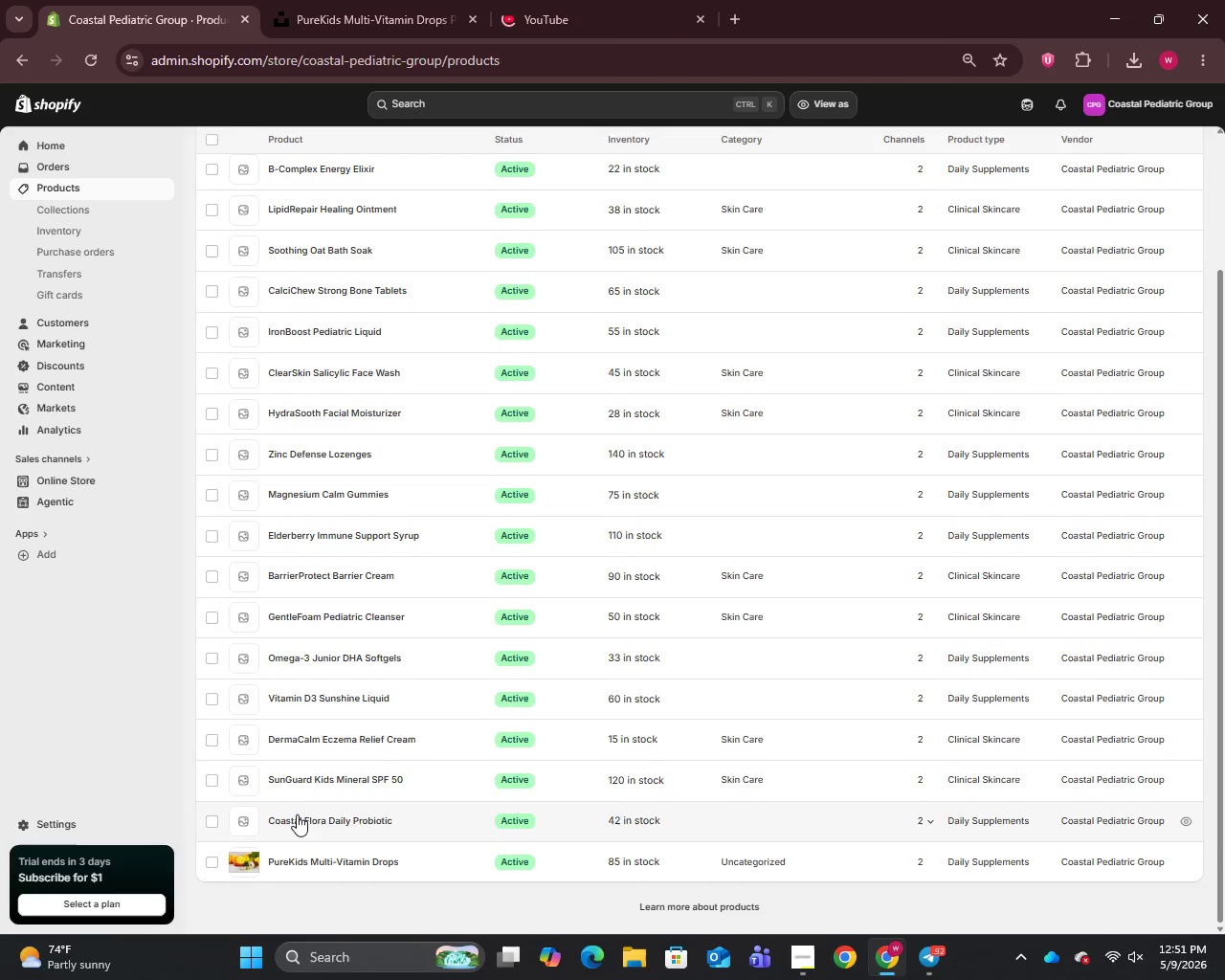 
left_click([293, 822])
 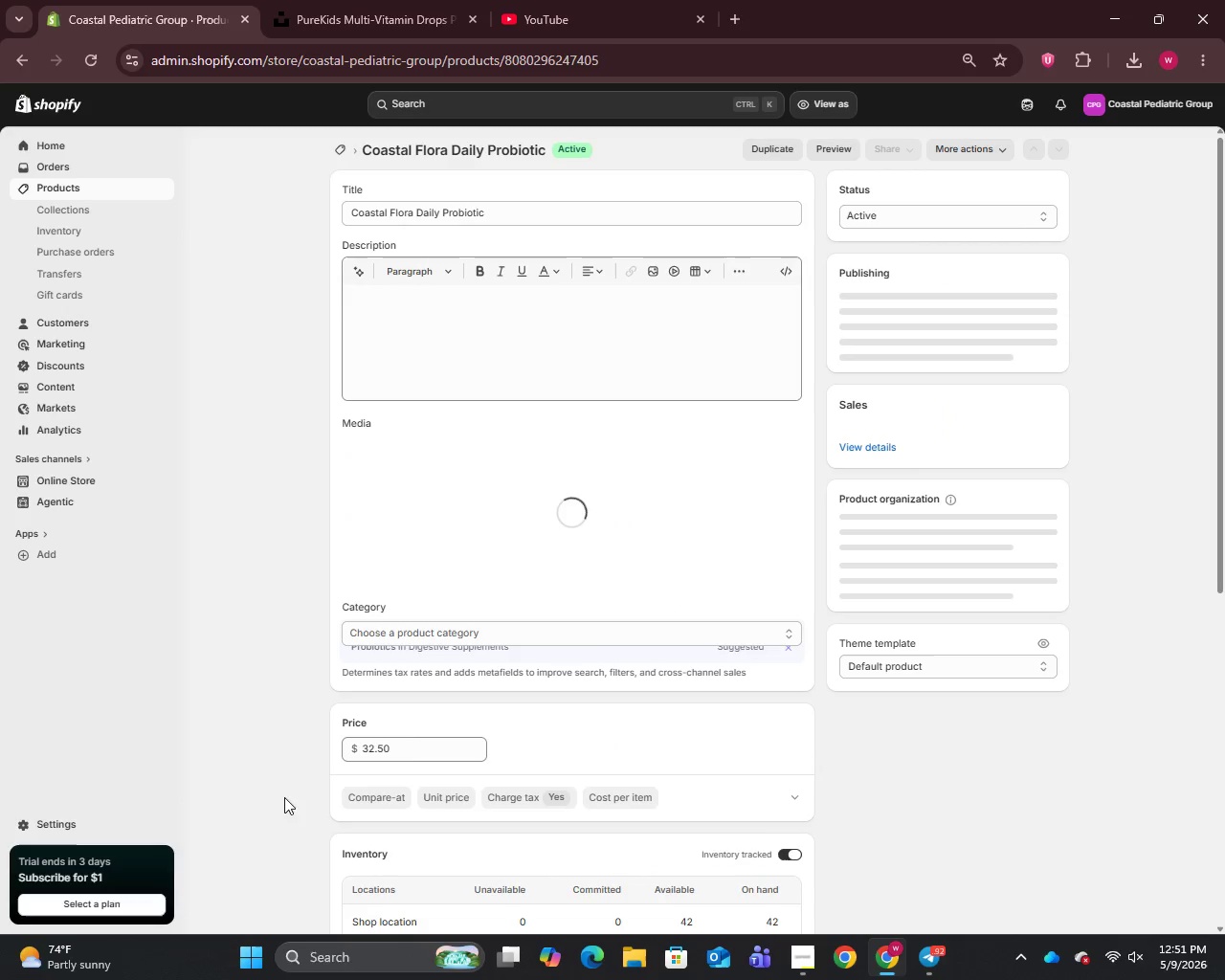 
left_click_drag(start_coordinate=[621, 0], to_coordinate=[135, 0])
 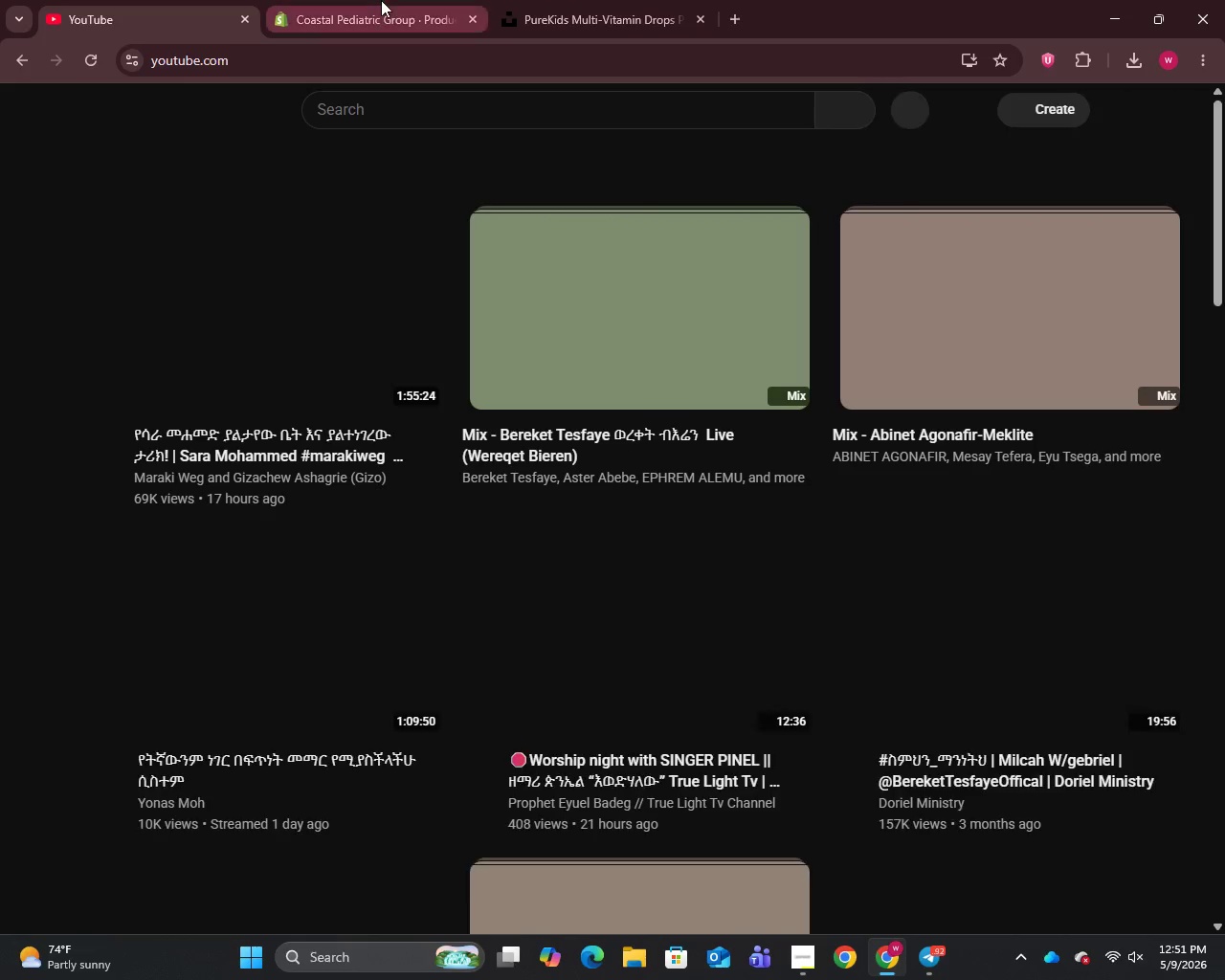 
left_click([381, 0])
 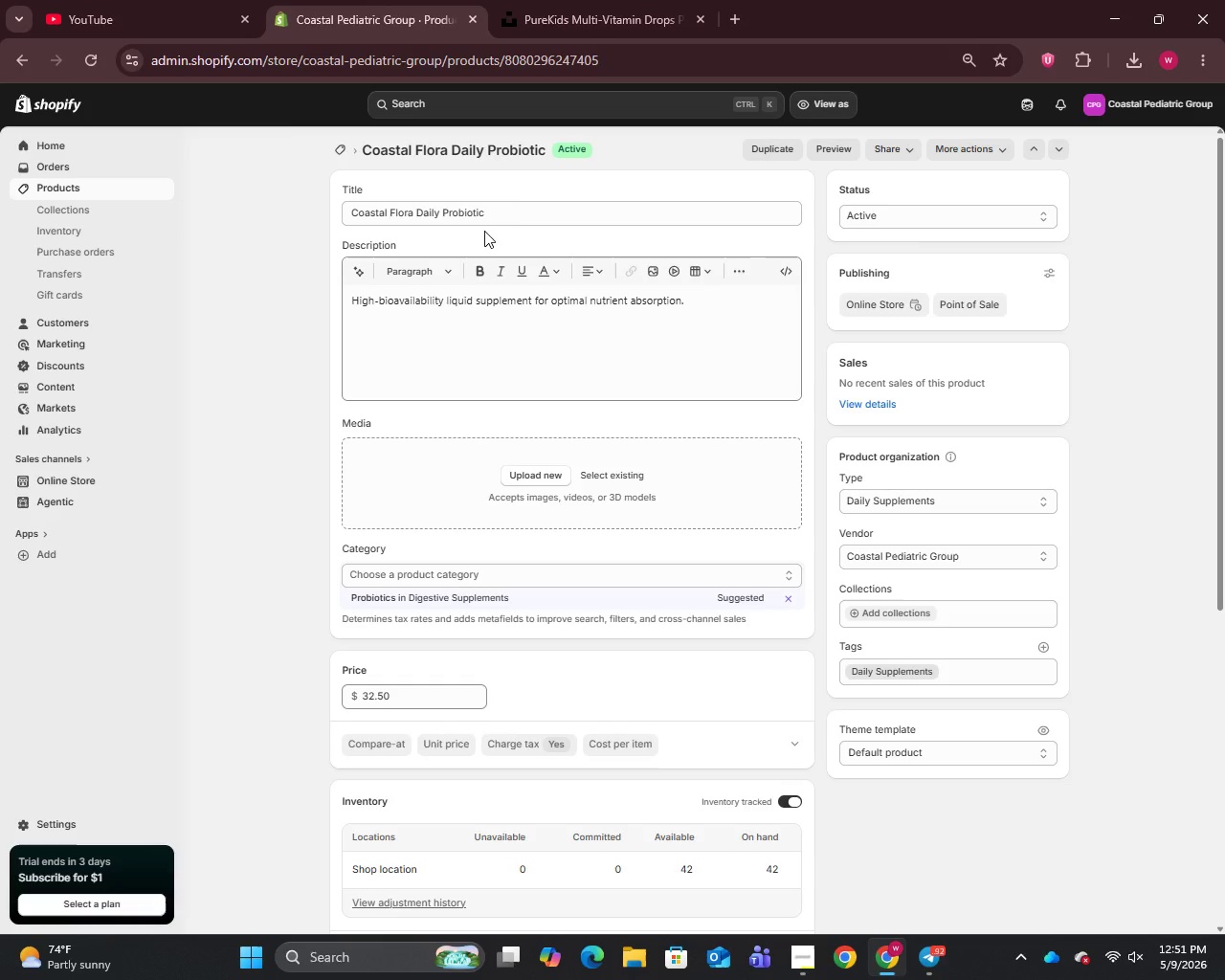 
left_click([516, 208])
 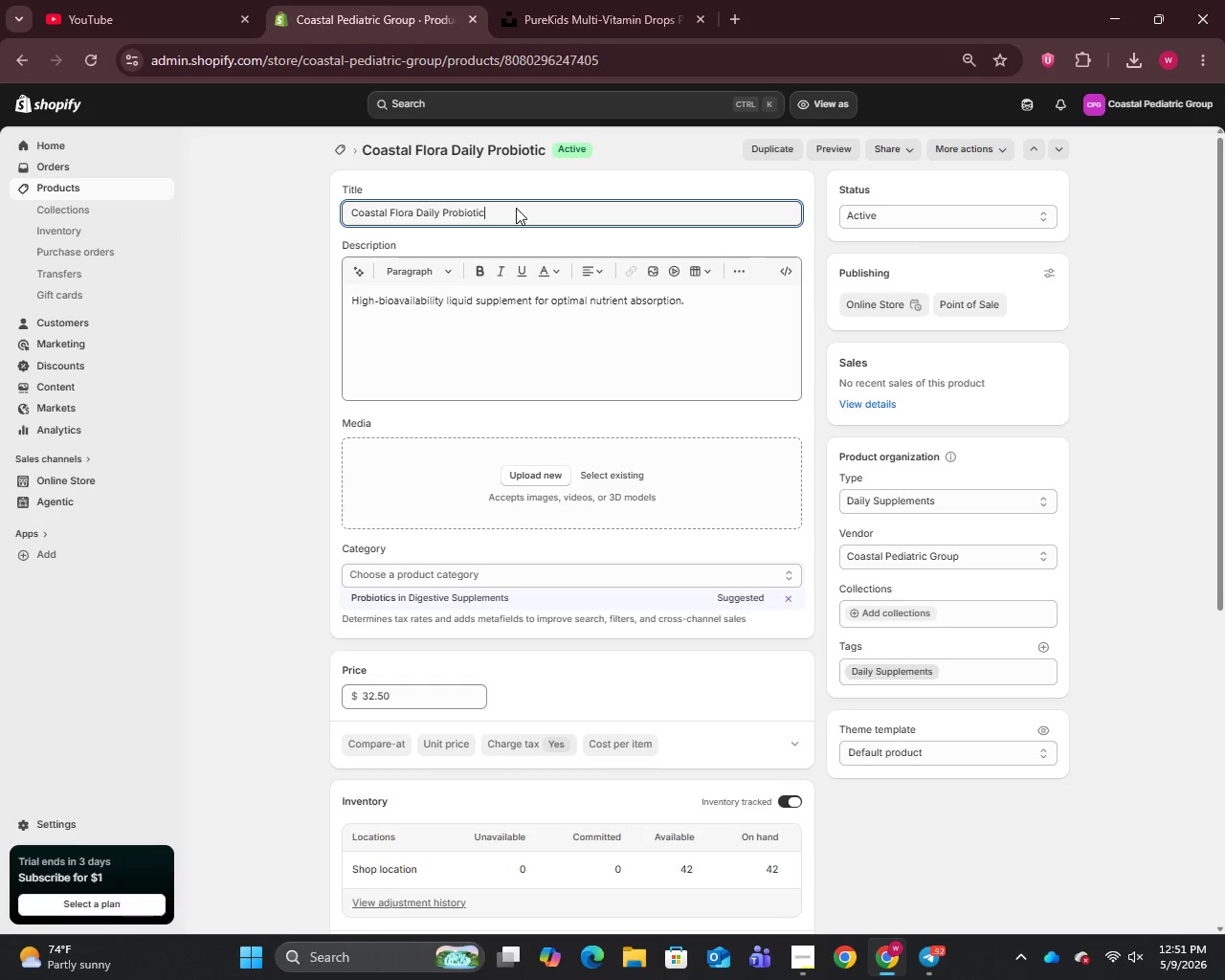 
key(Control+A)
 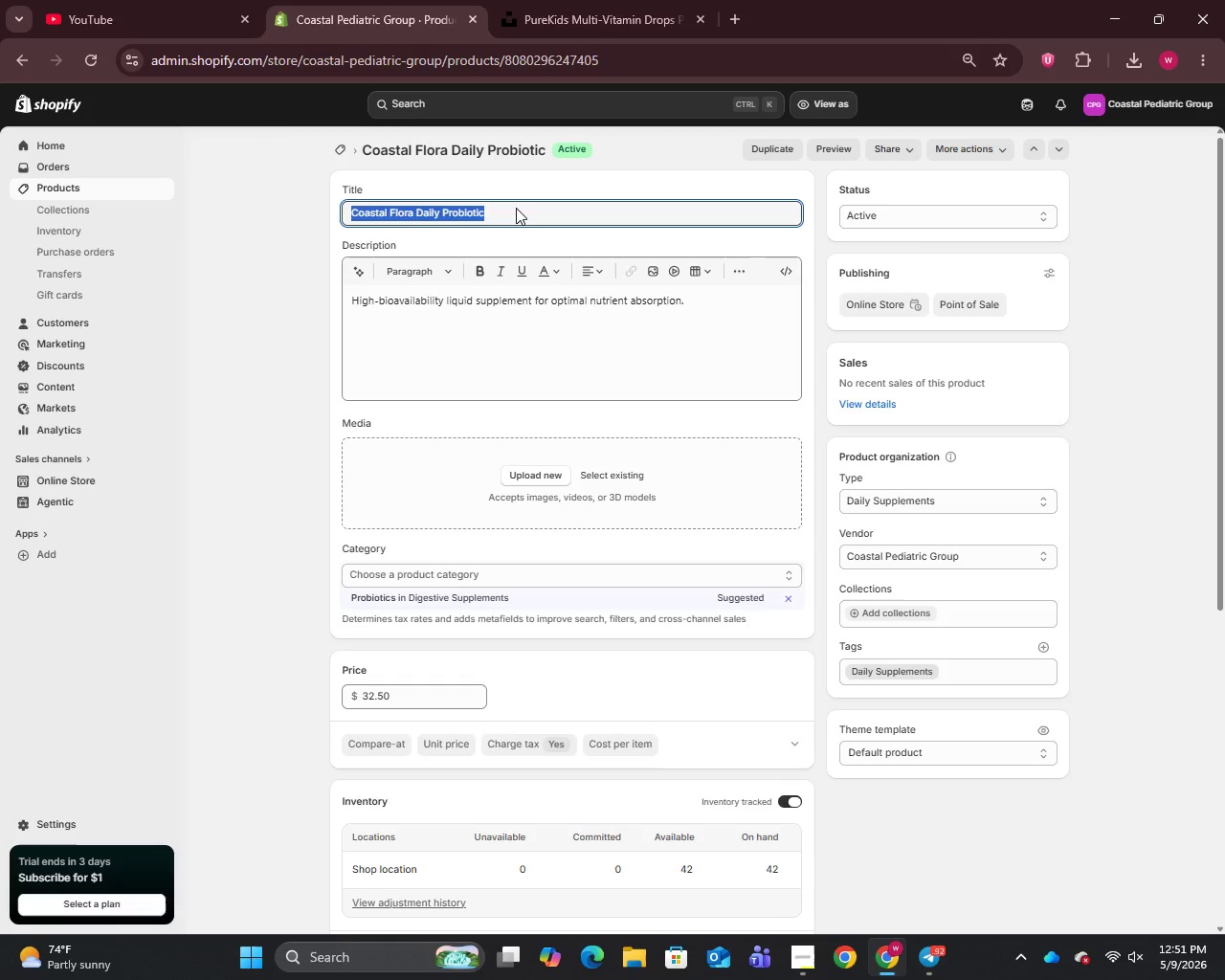 
key(Control+C)
 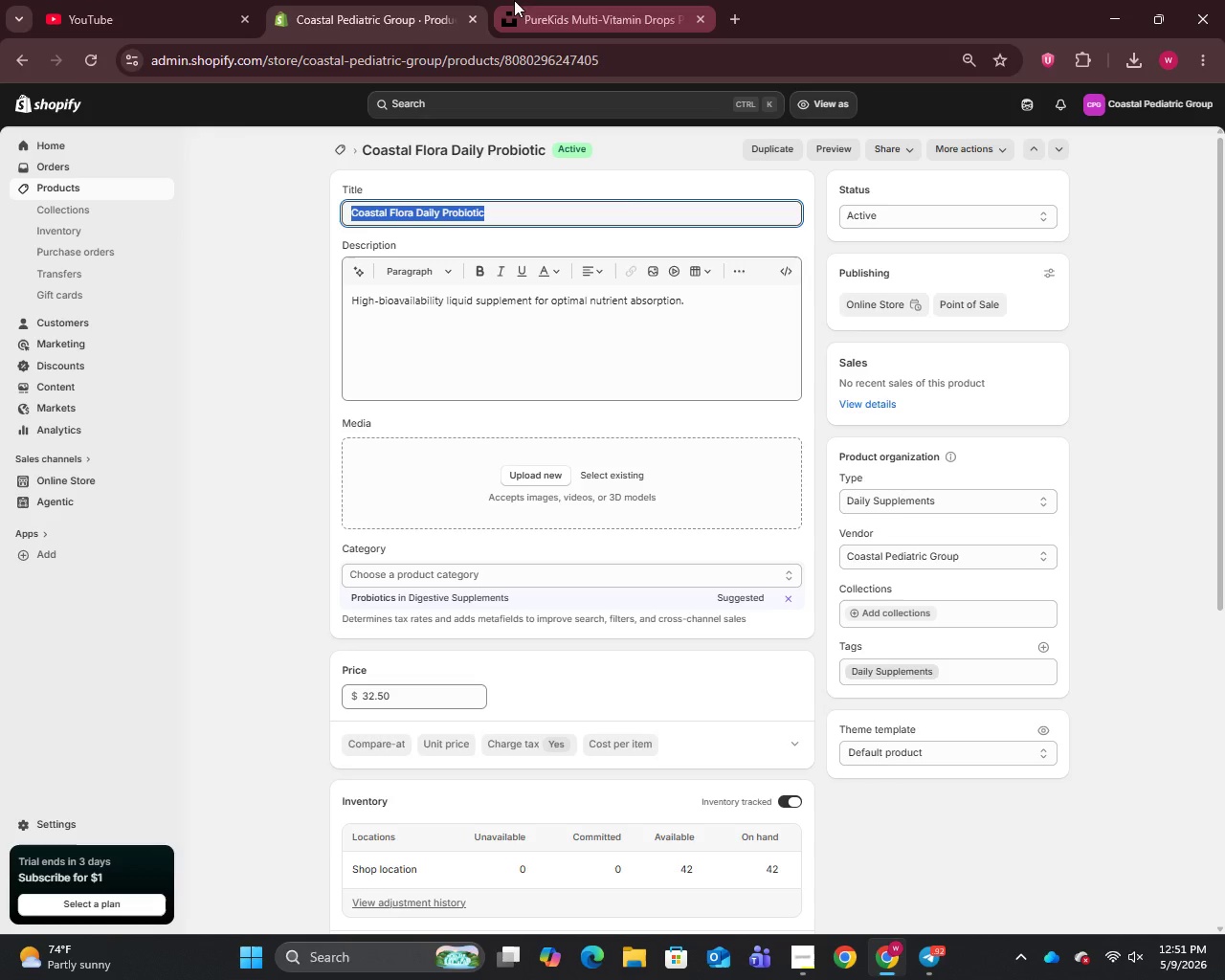 
left_click([549, 6])
 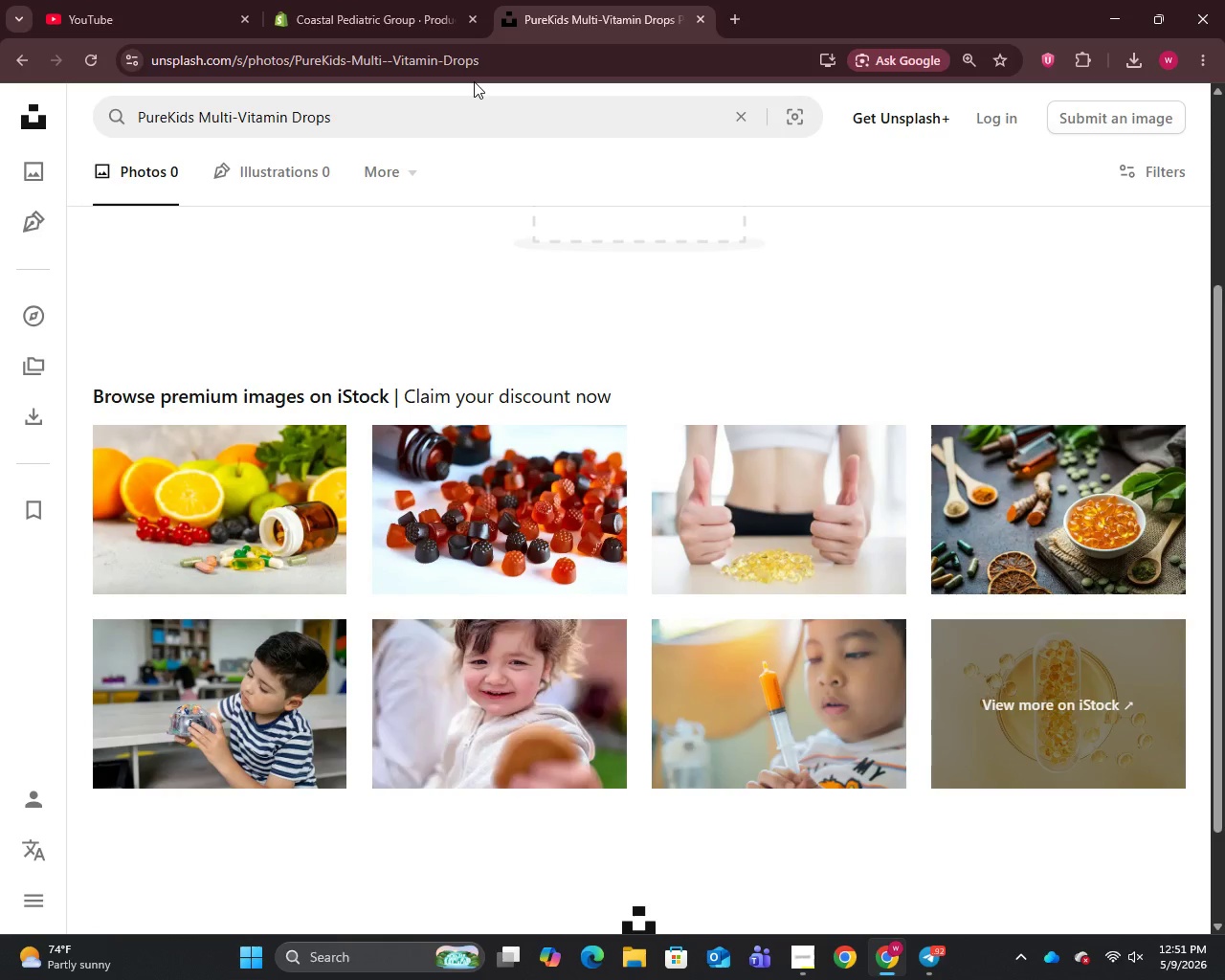 
triple_click([459, 107])
 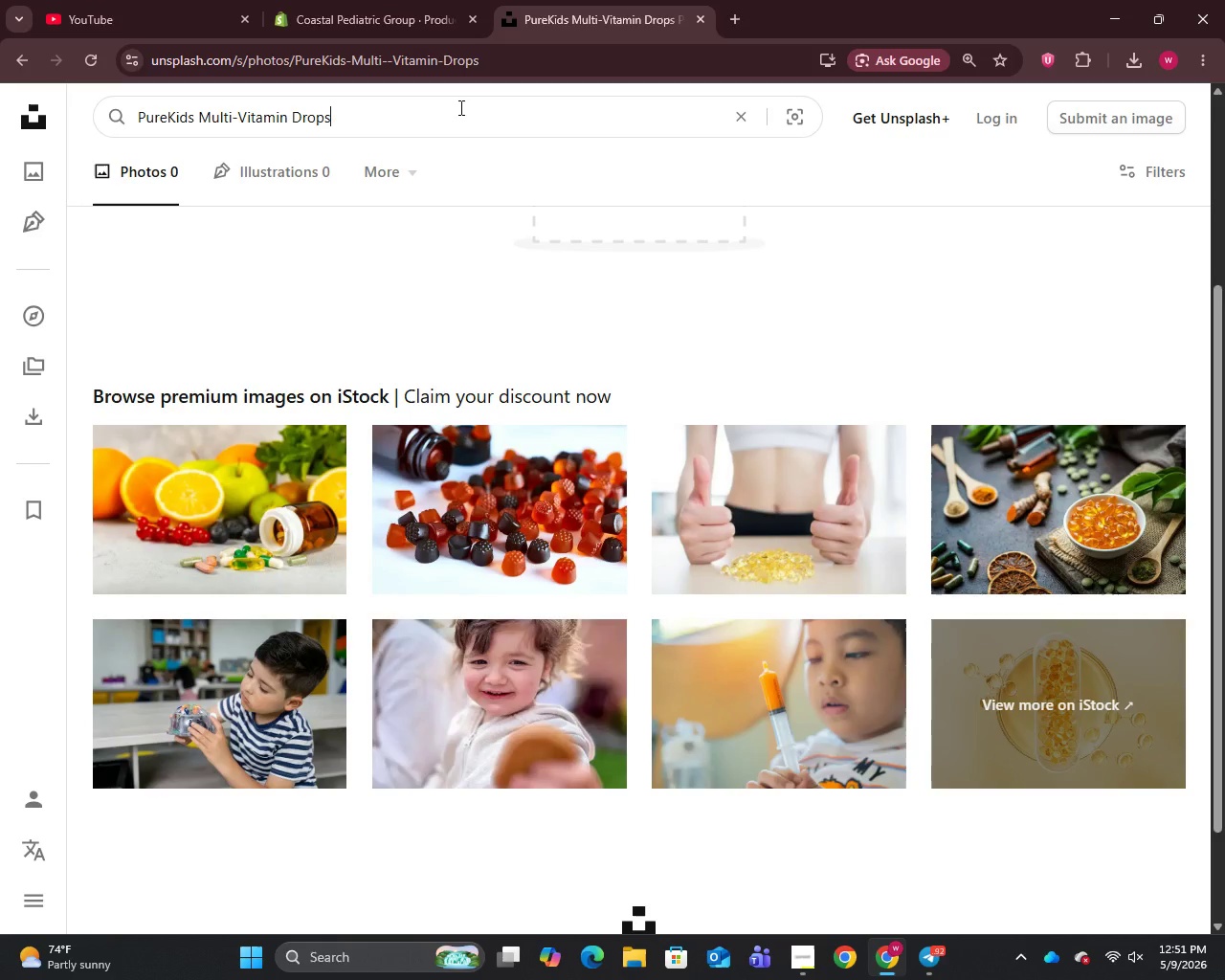 
key(Control+A)
 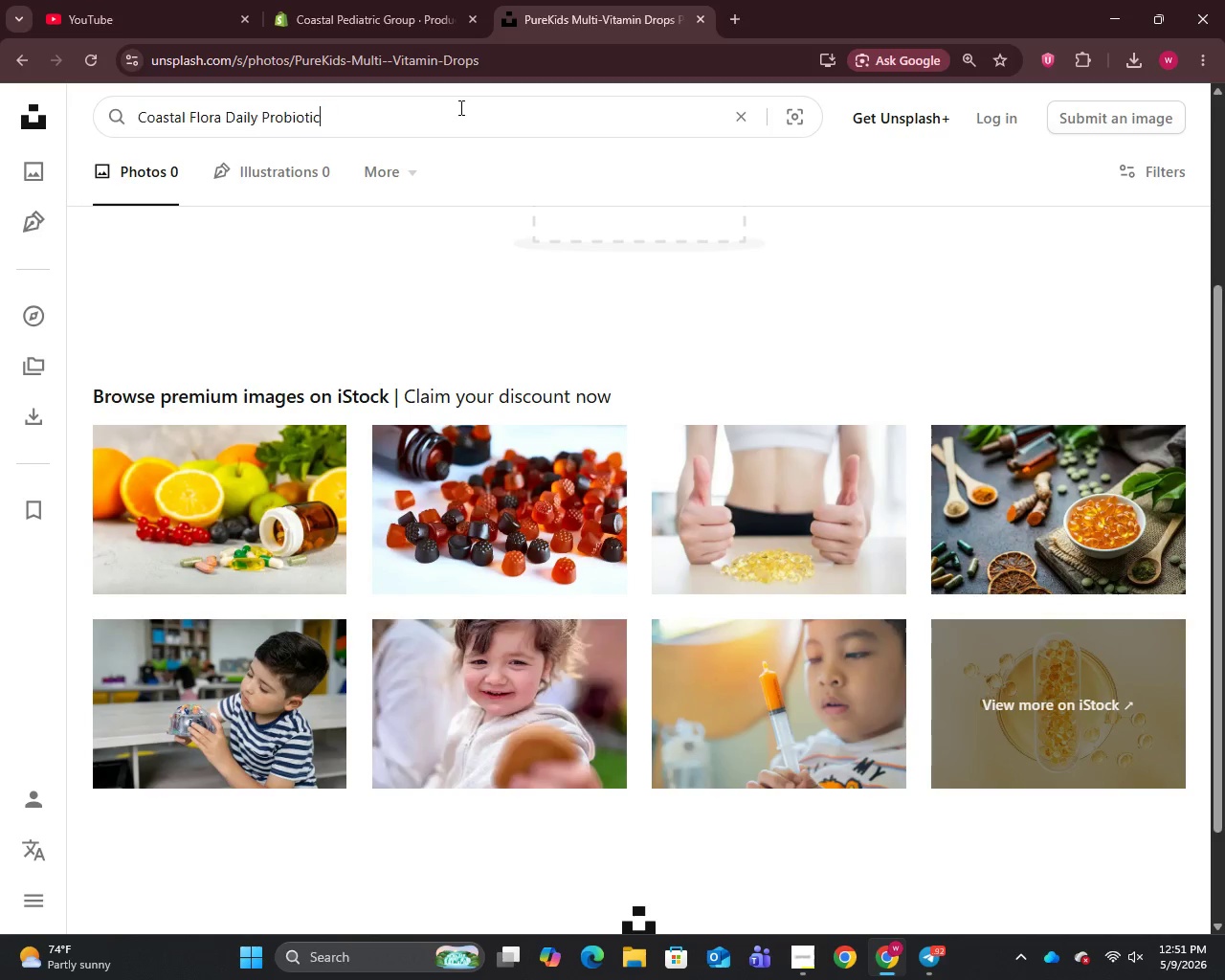 
key(Control+V)
 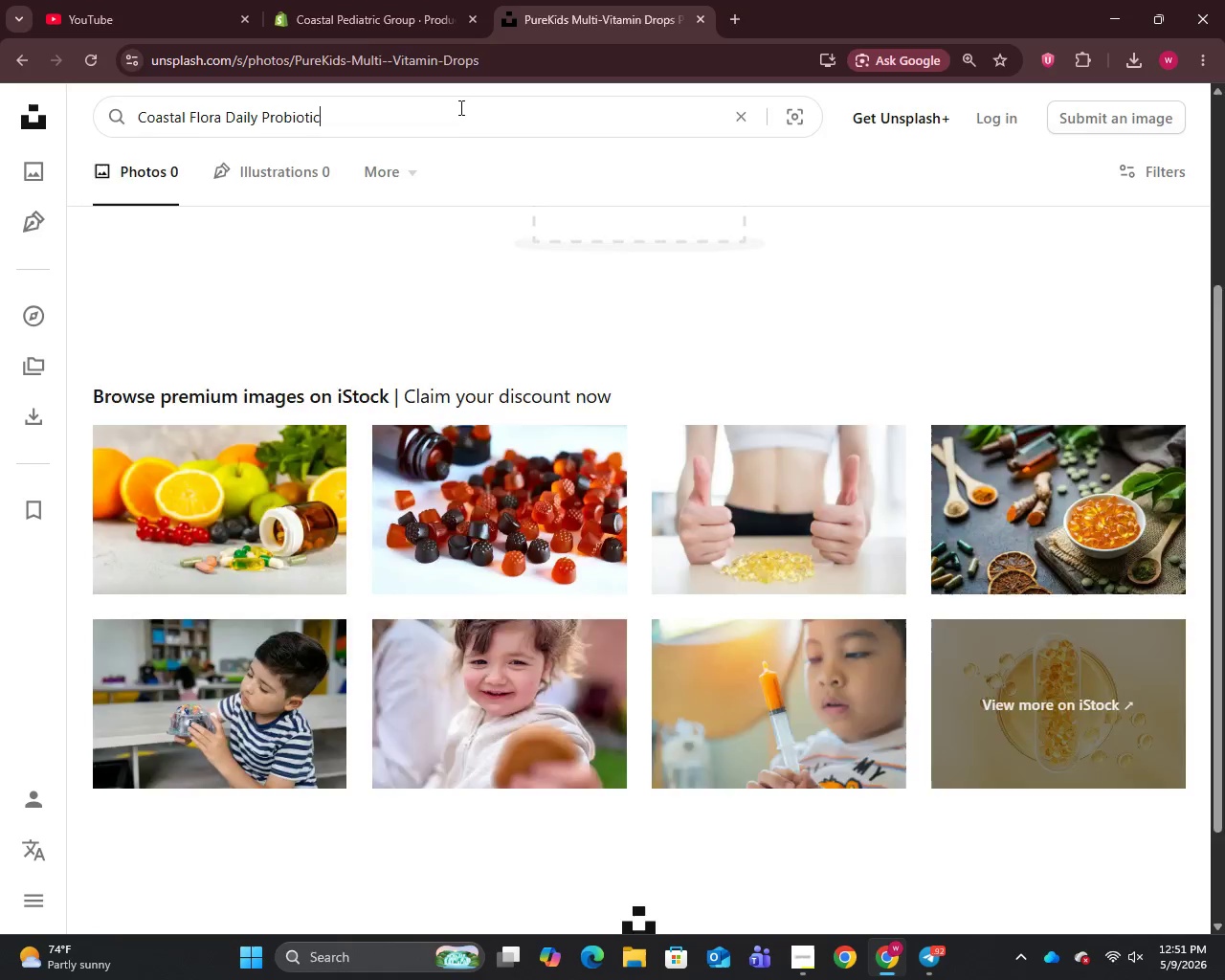 
key(Enter)
 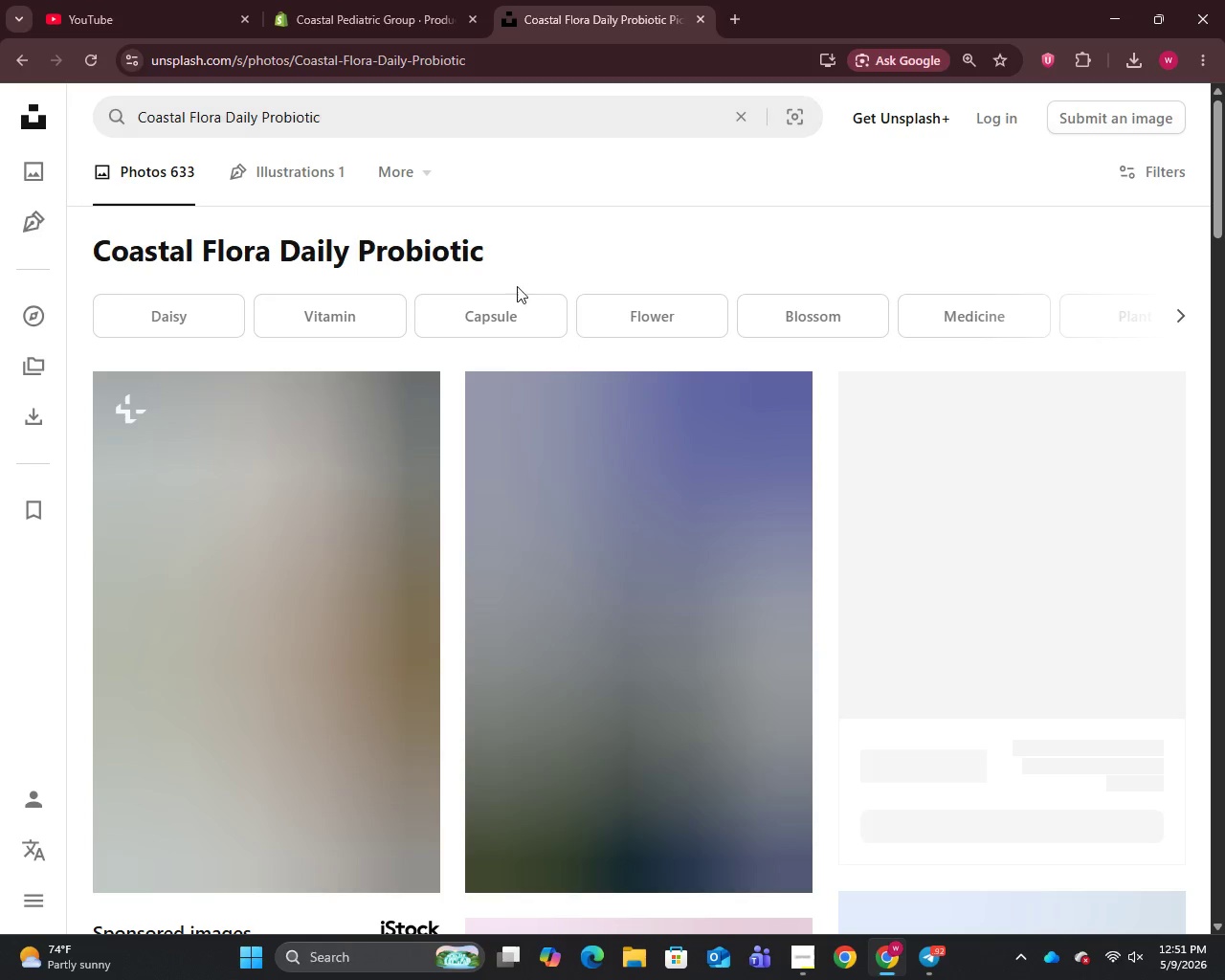 
scroll: coordinate [572, 502], scroll_direction: down, amount: 10.0
 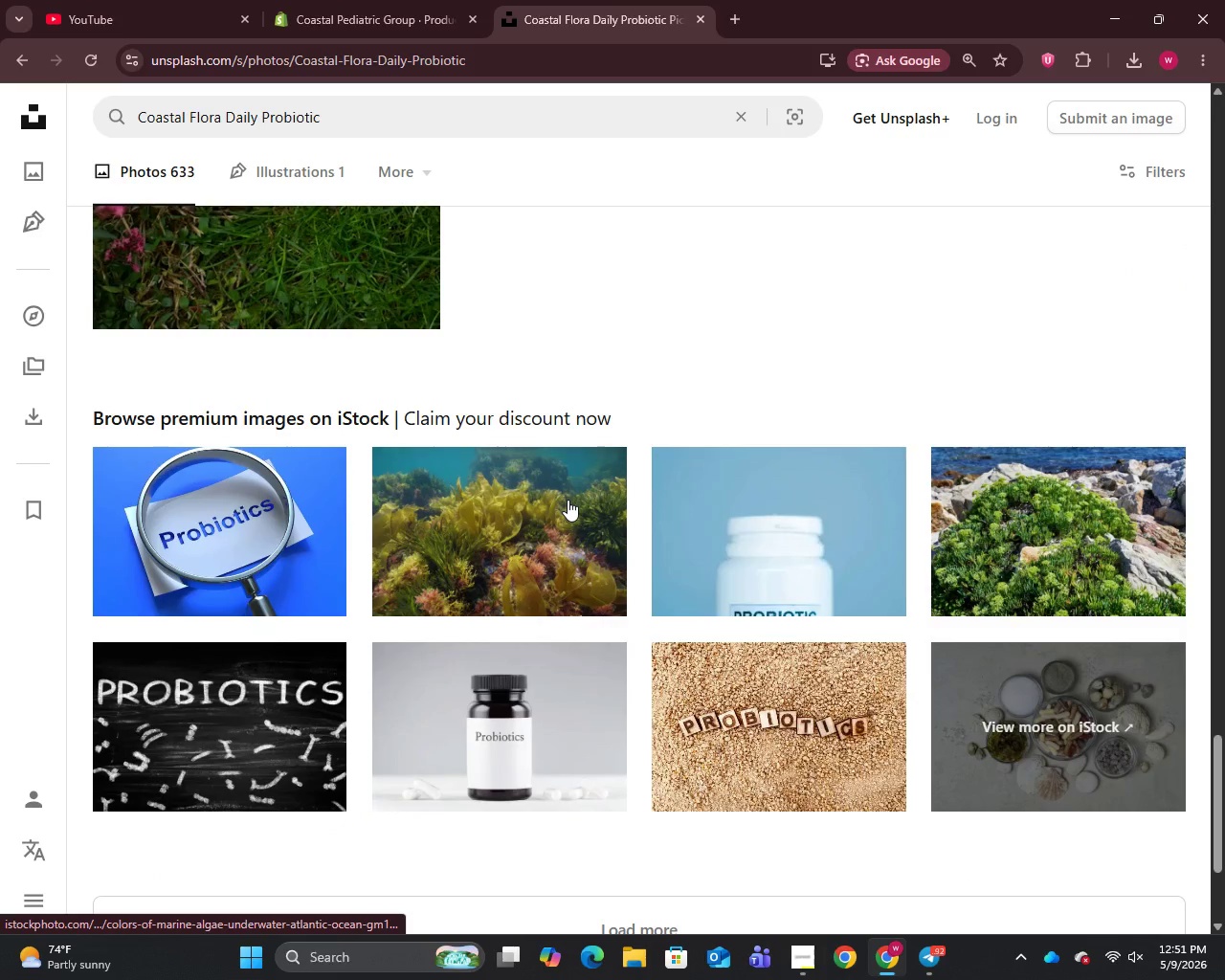 
scroll: coordinate [568, 500], scroll_direction: up, amount: 9.0
 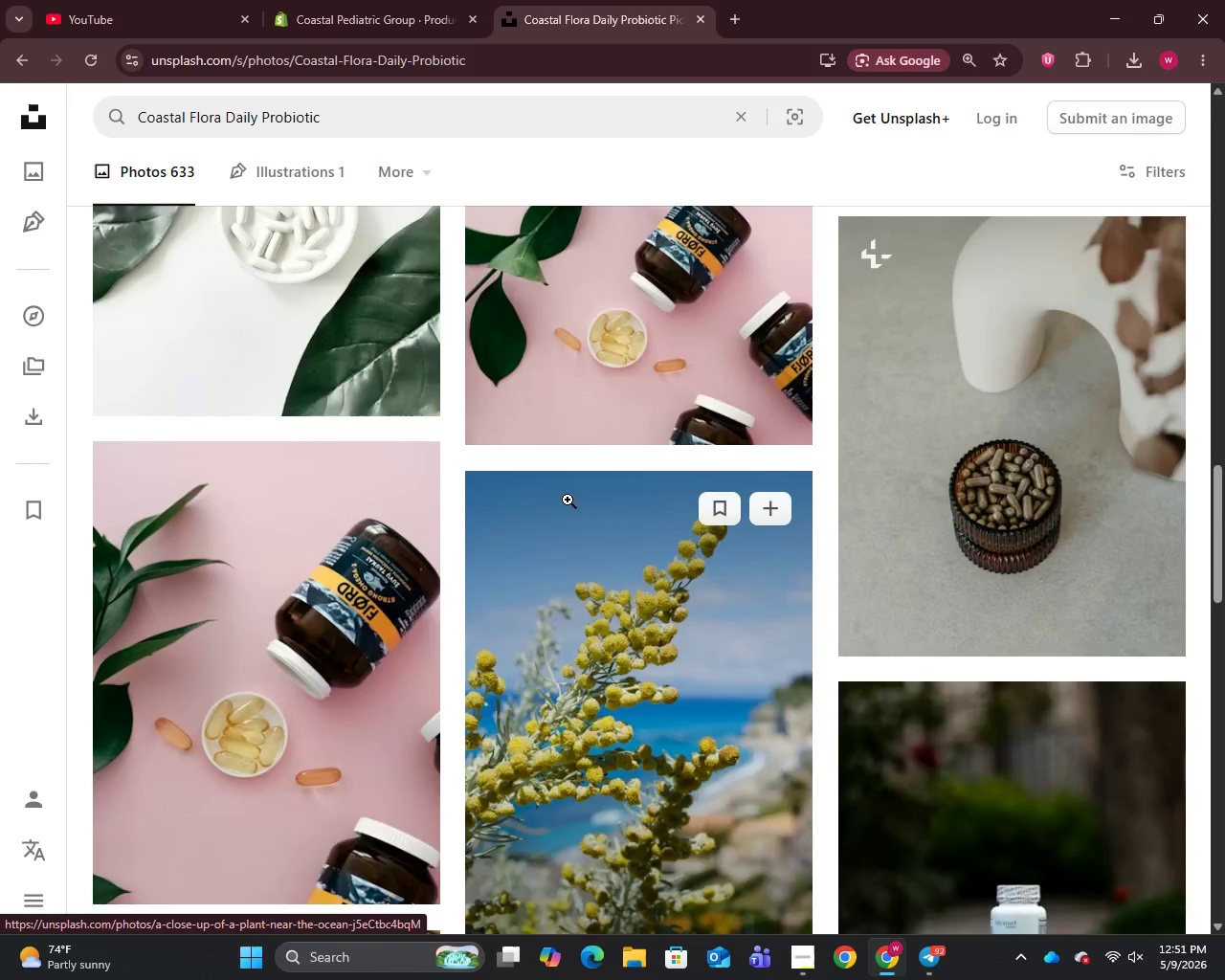 
right_click([583, 451])
 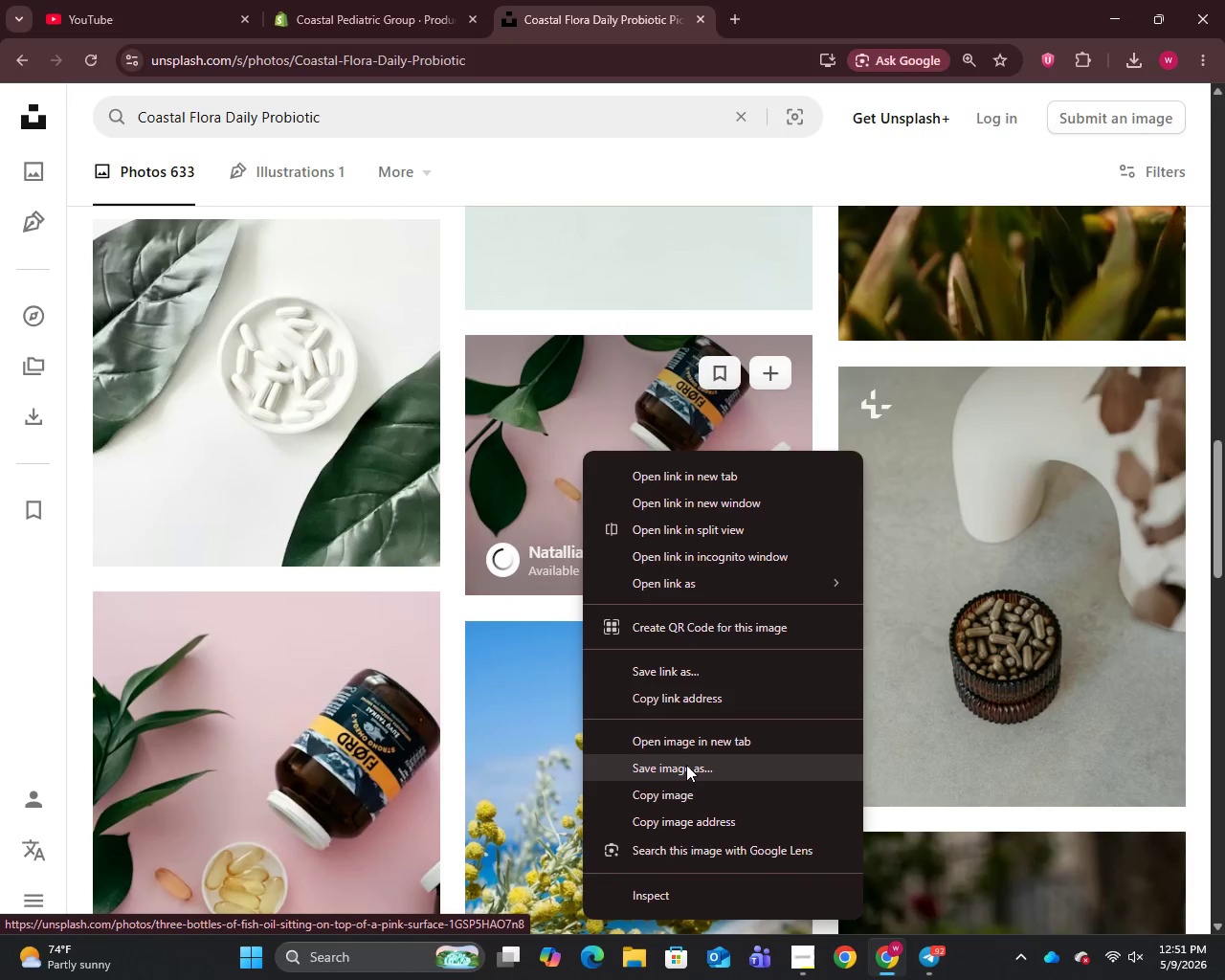 
left_click([685, 764])
 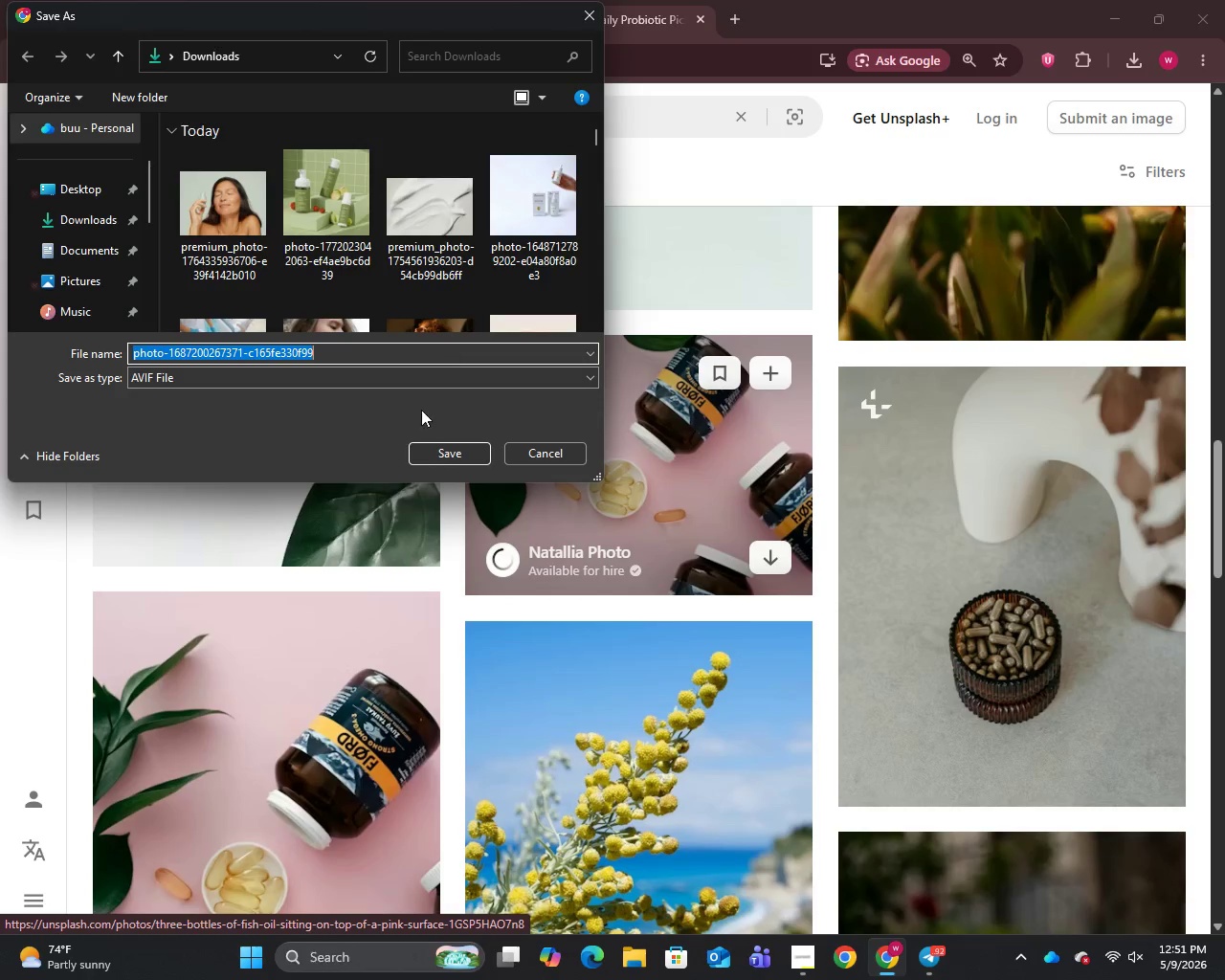 
left_click([441, 460])
 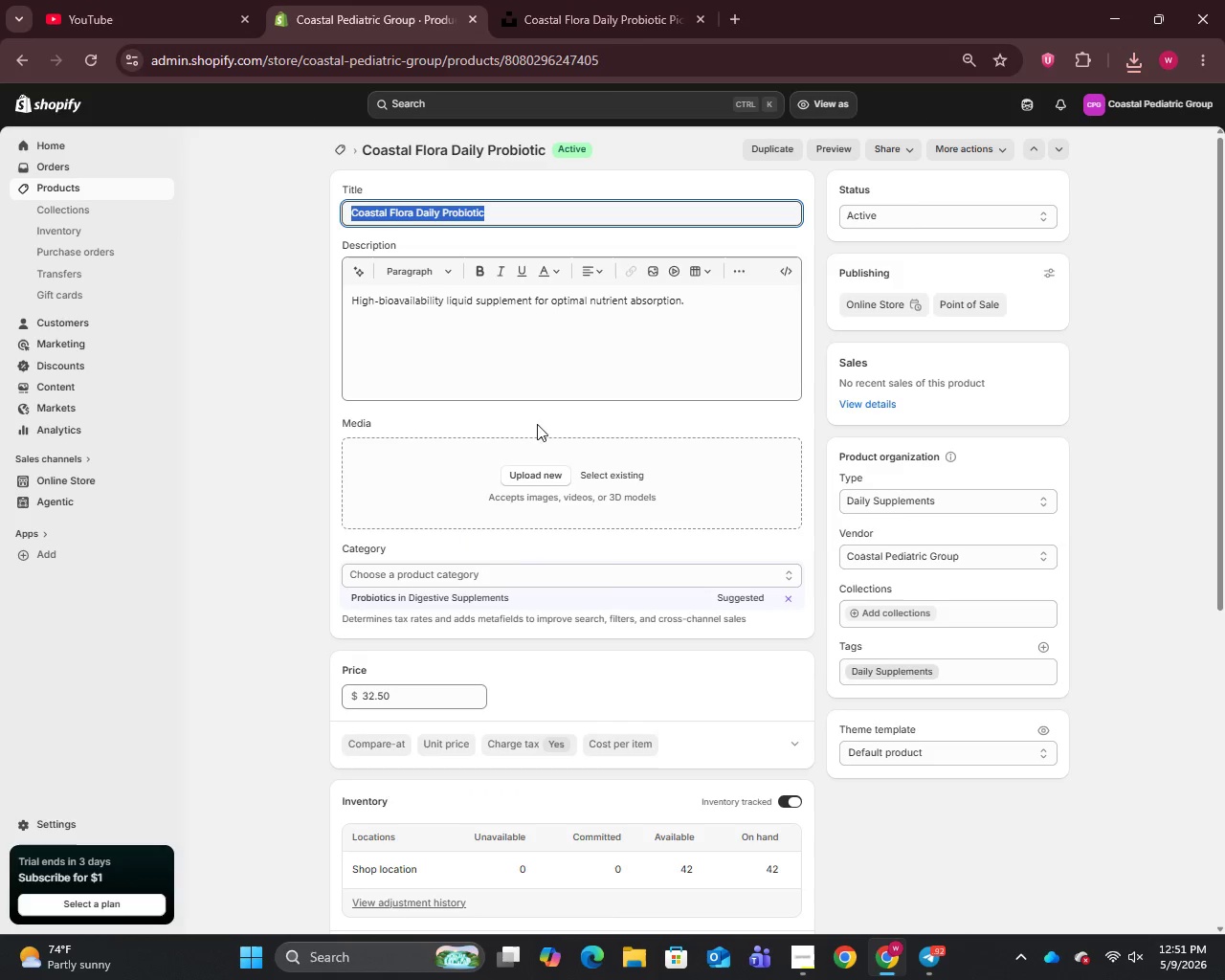 
left_click([526, 467])
 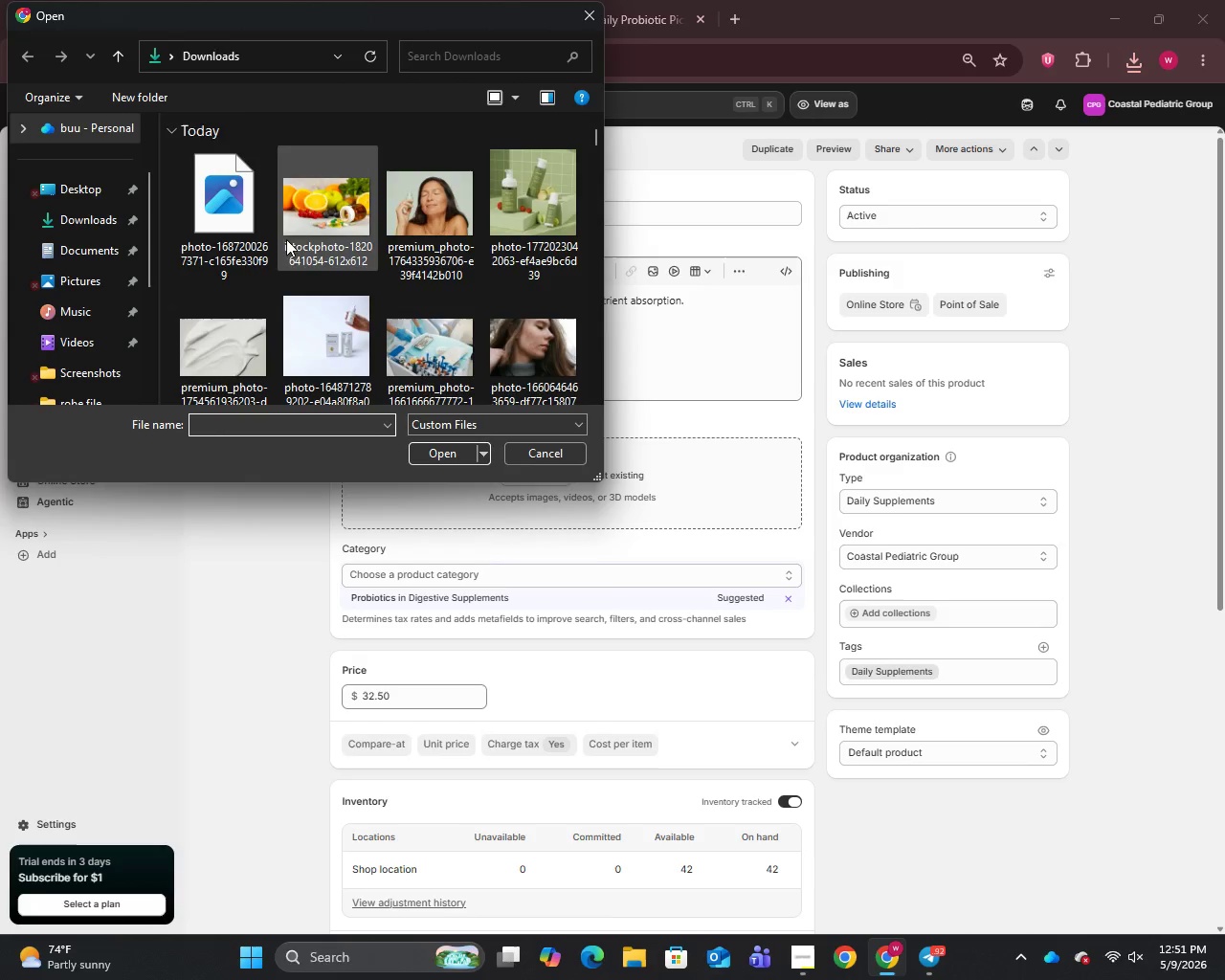 
left_click([217, 207])
 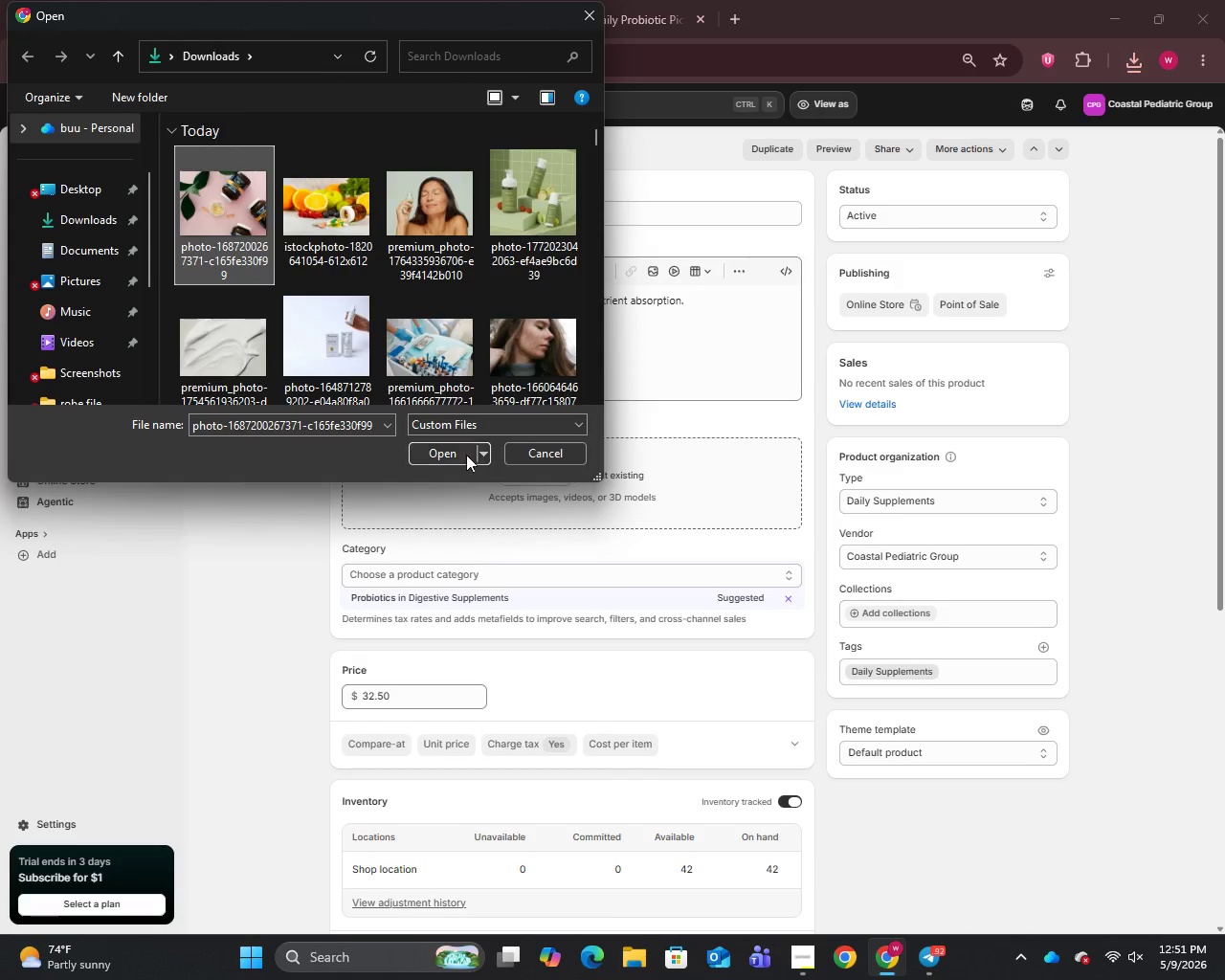 
mouse_move([458, 427])
 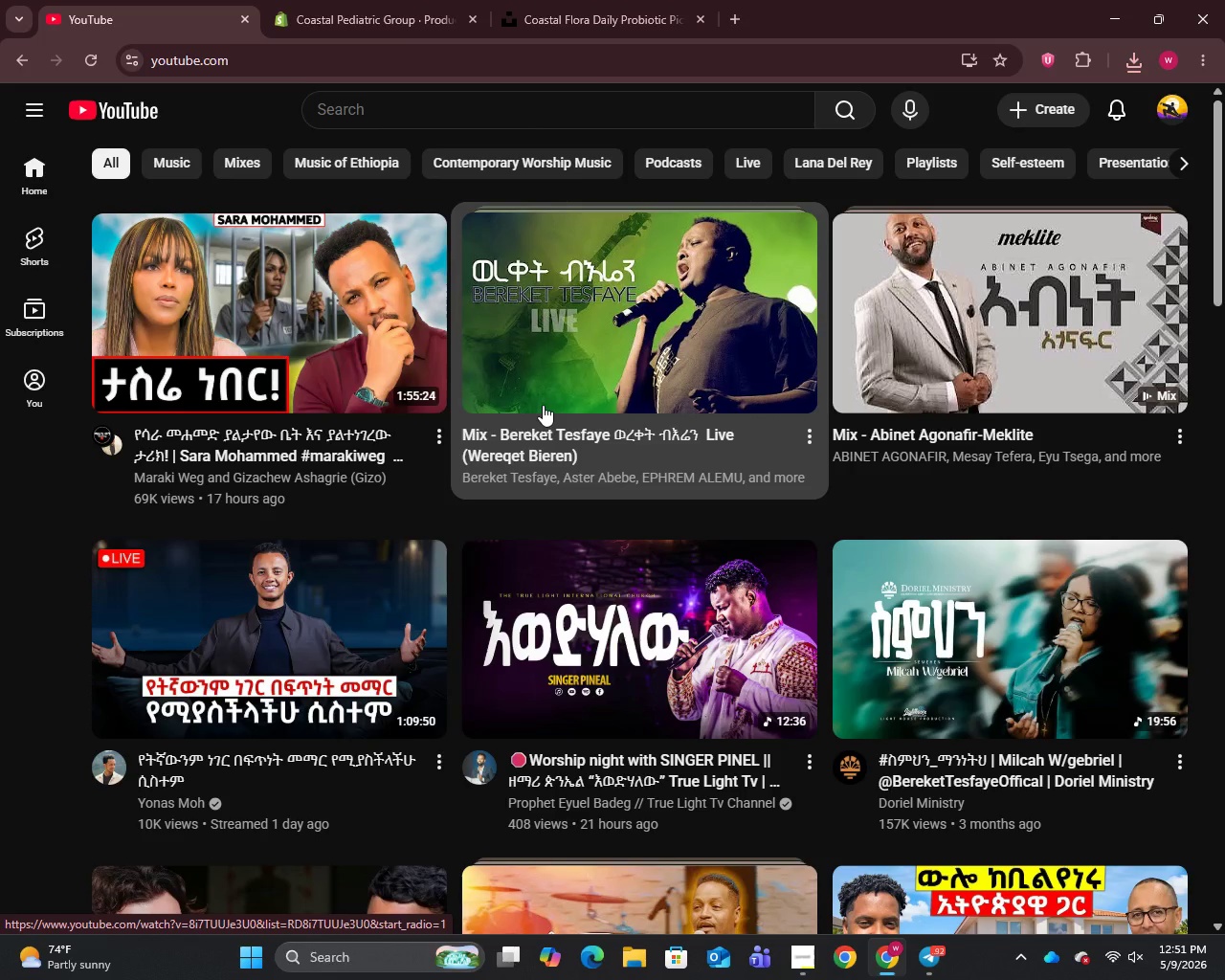 
scroll: coordinate [543, 405], scroll_direction: down, amount: 3.0
 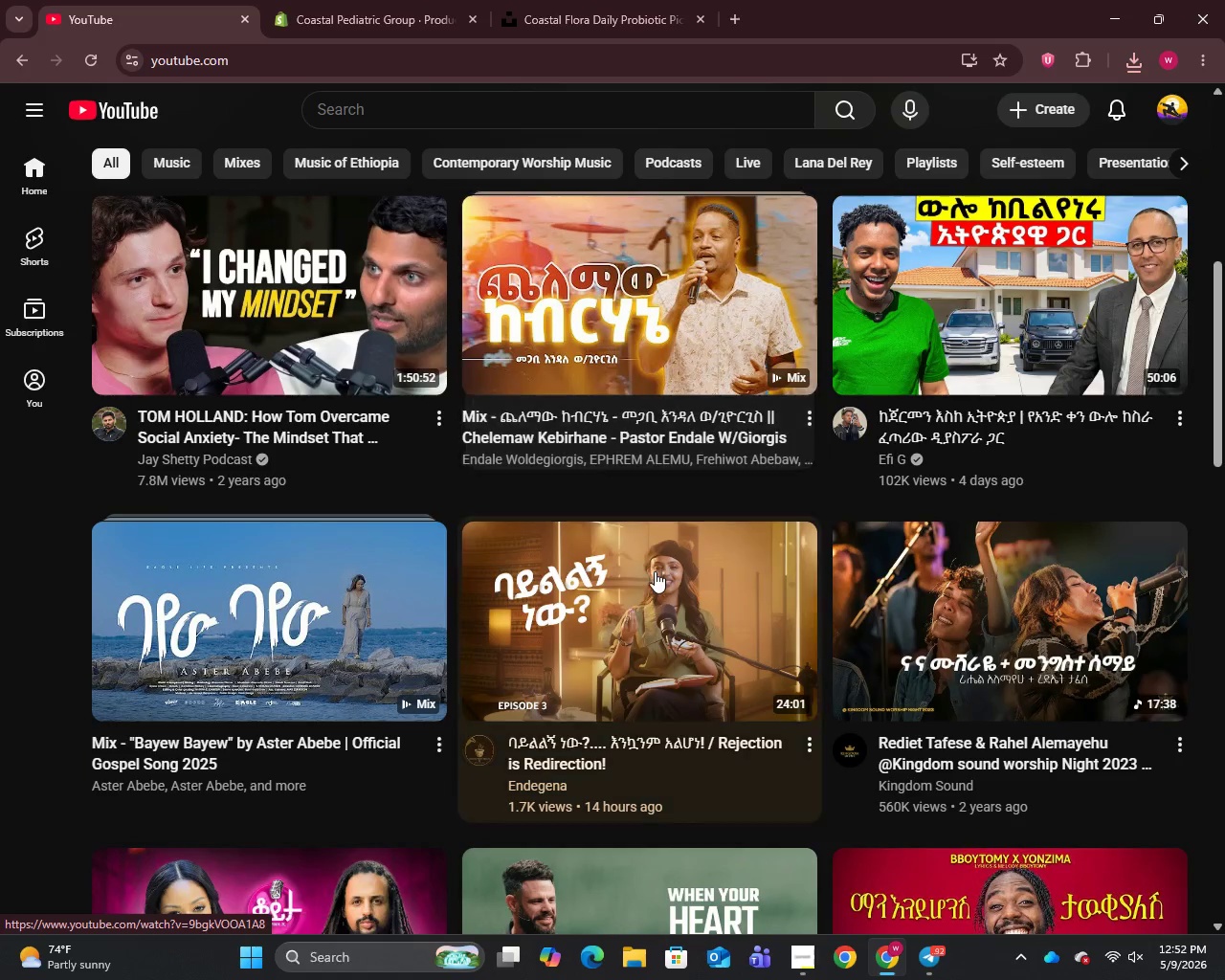 
left_click([653, 599])
 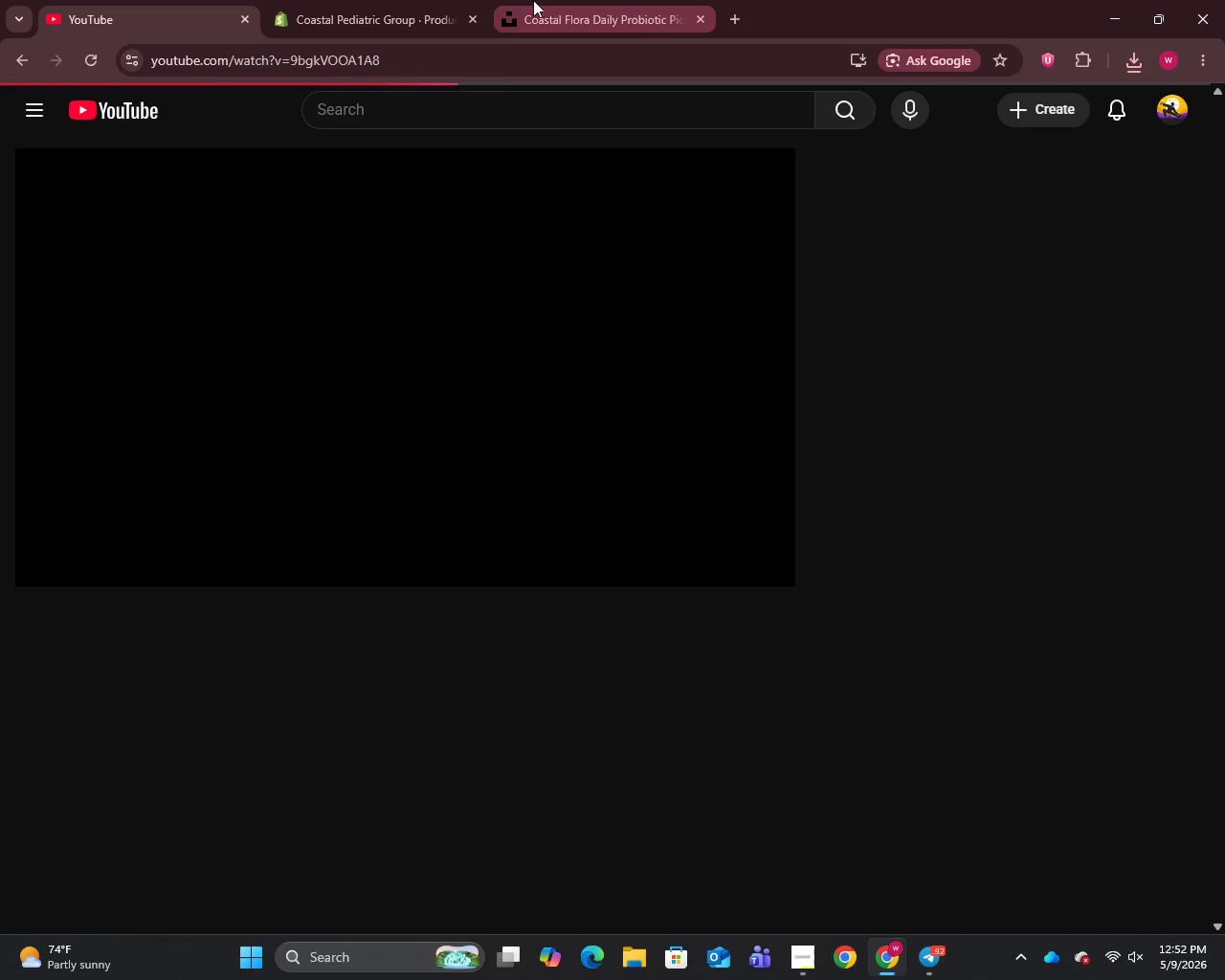 
left_click([405, 0])
 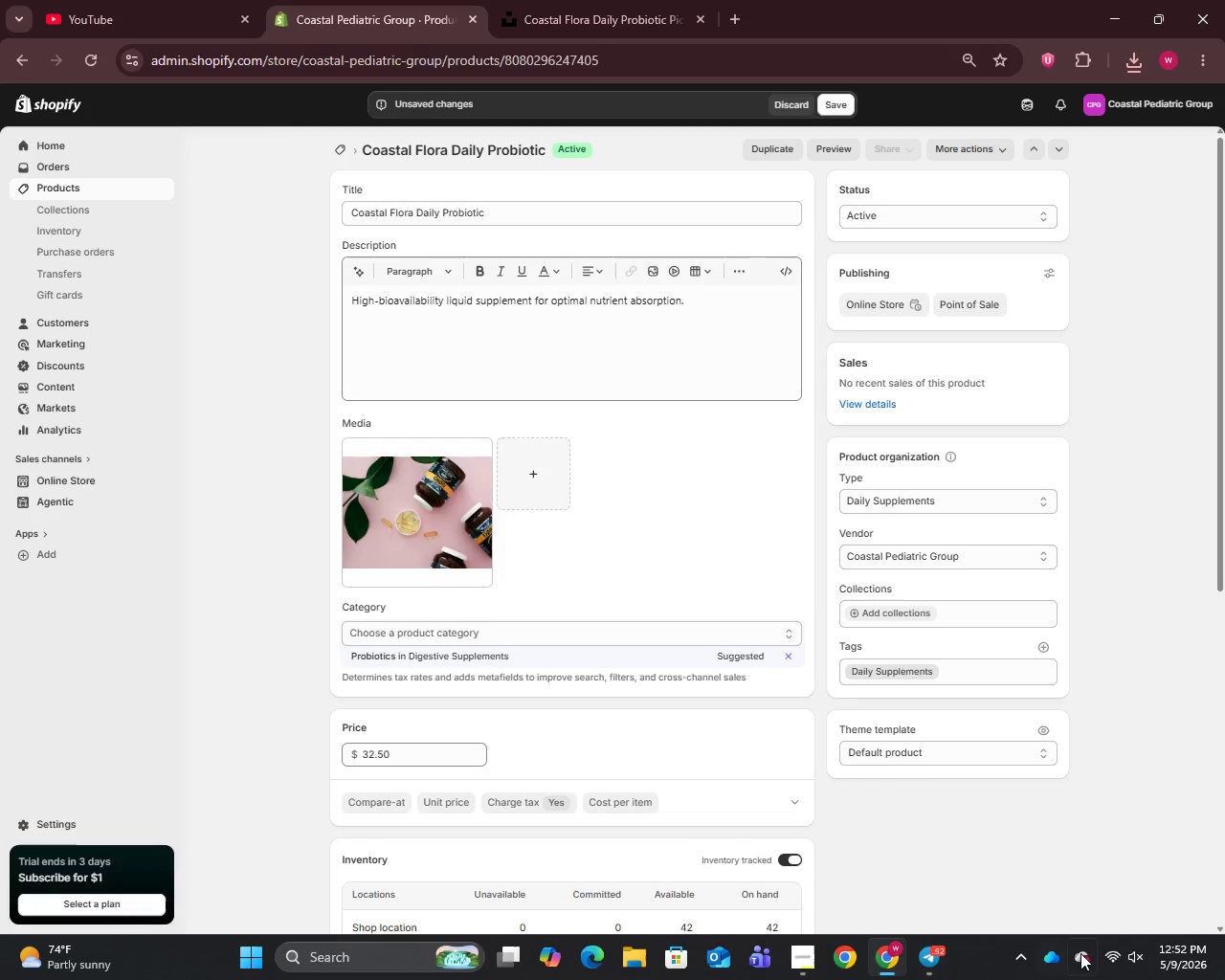 
scroll: coordinate [1146, 959], scroll_direction: up, amount: 4.0
 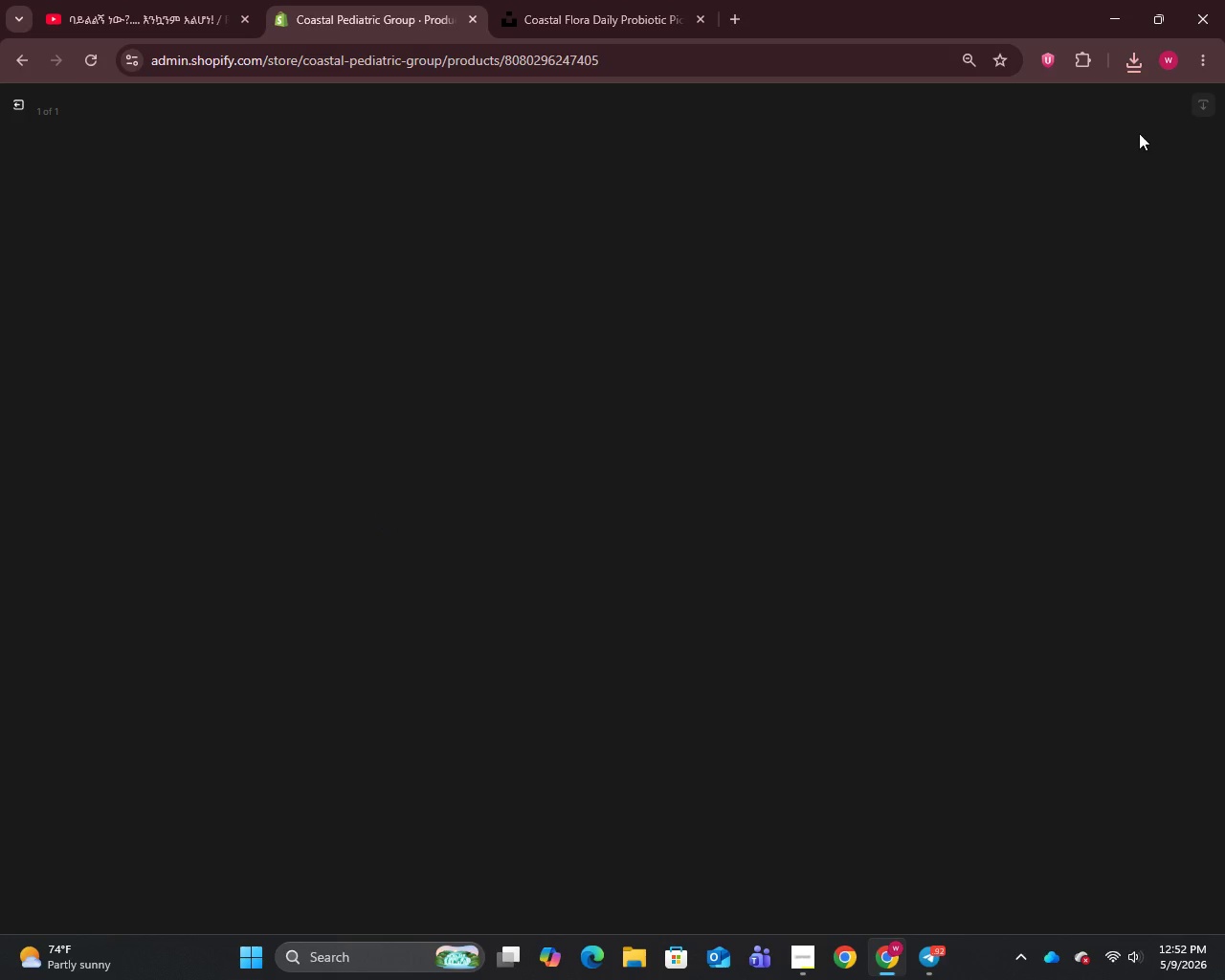 
left_click([1026, 232])
 